 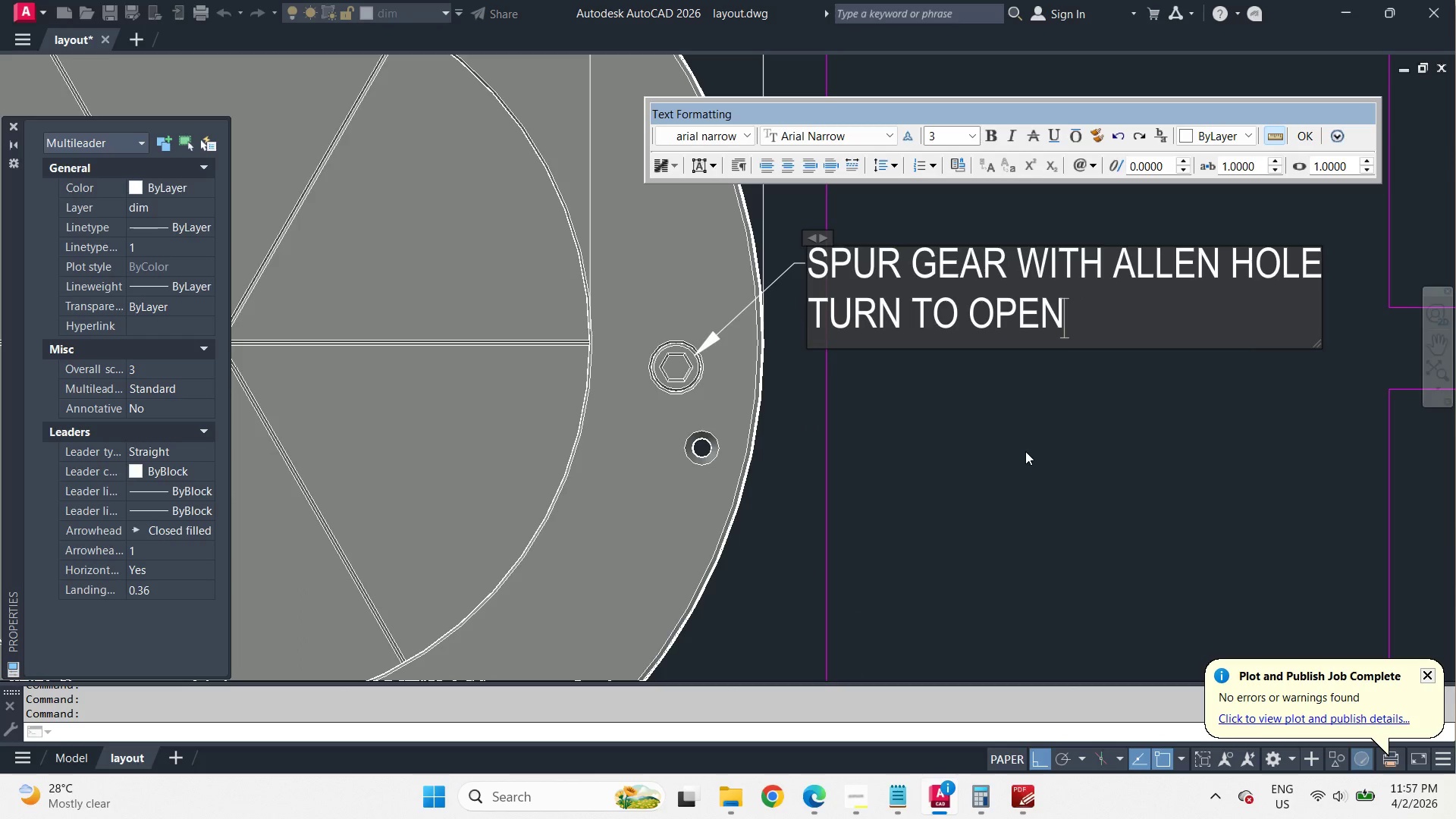 
hold_key(key=ControlLeft, duration=1.74)
 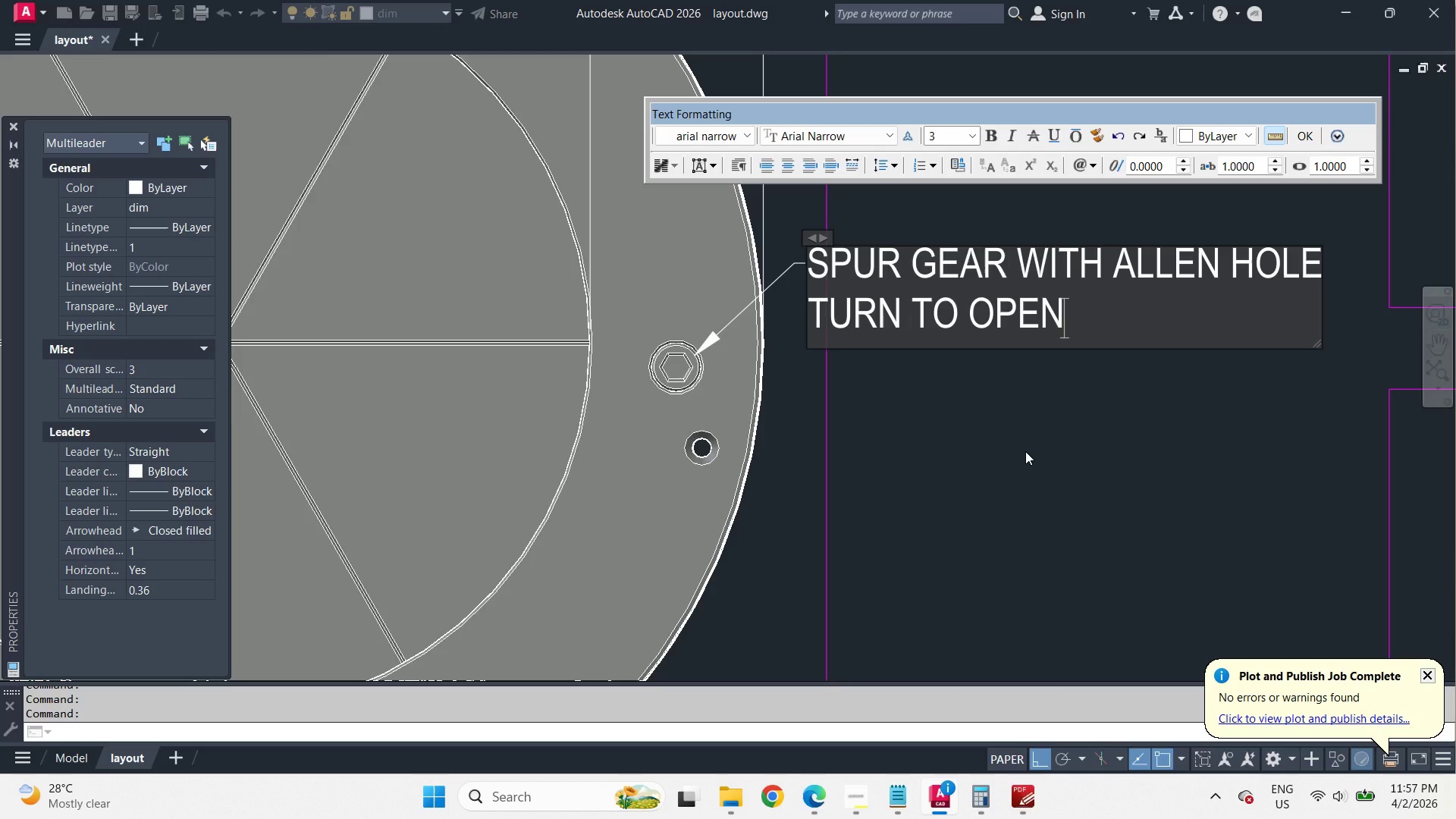 
key(Shift+0)
 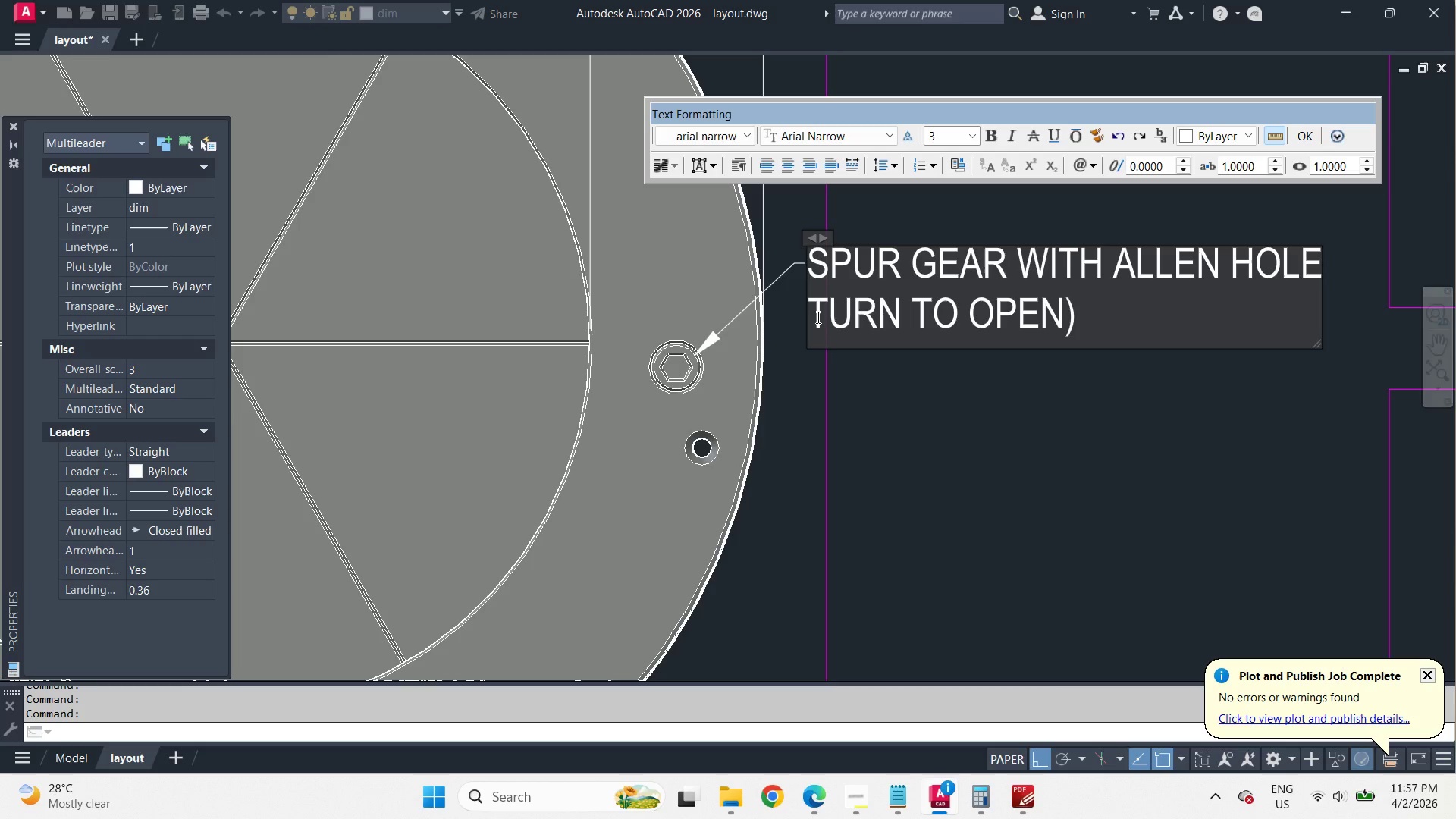 
key(Shift+9)
 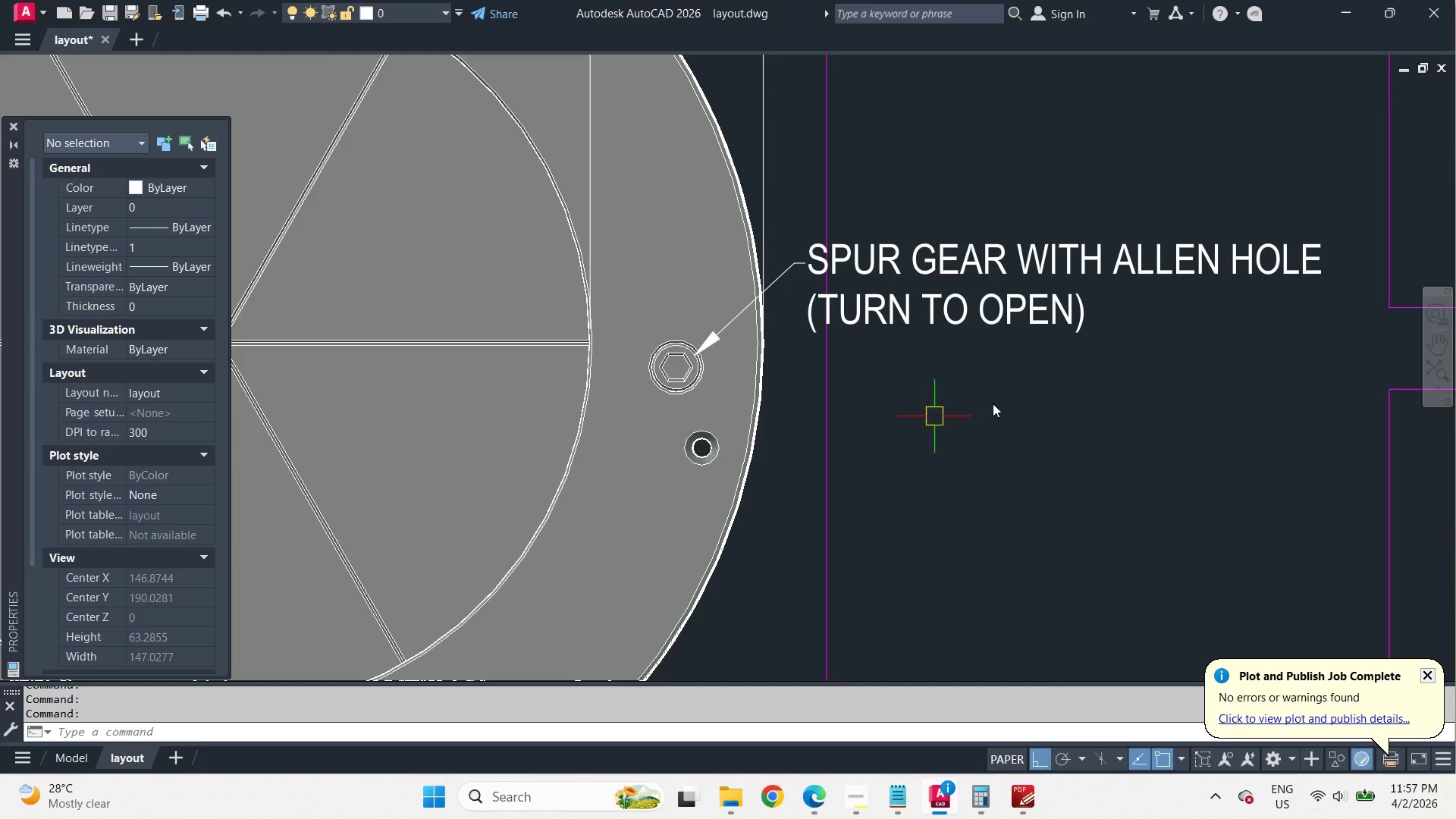 
scroll: coordinate [1034, 397], scroll_direction: down, amount: 3.0
 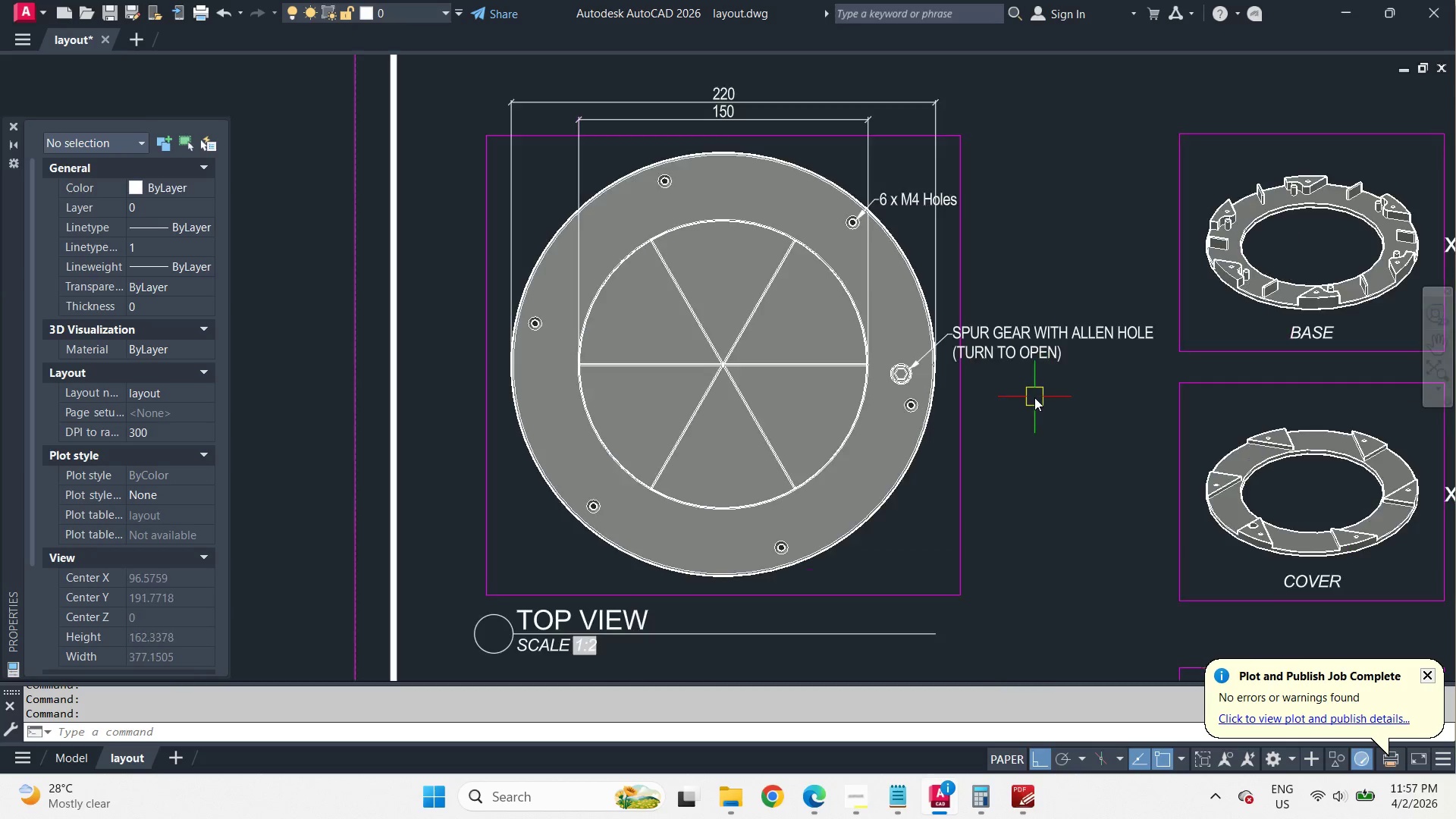 
scroll: coordinate [1034, 397], scroll_direction: up, amount: 1.0
 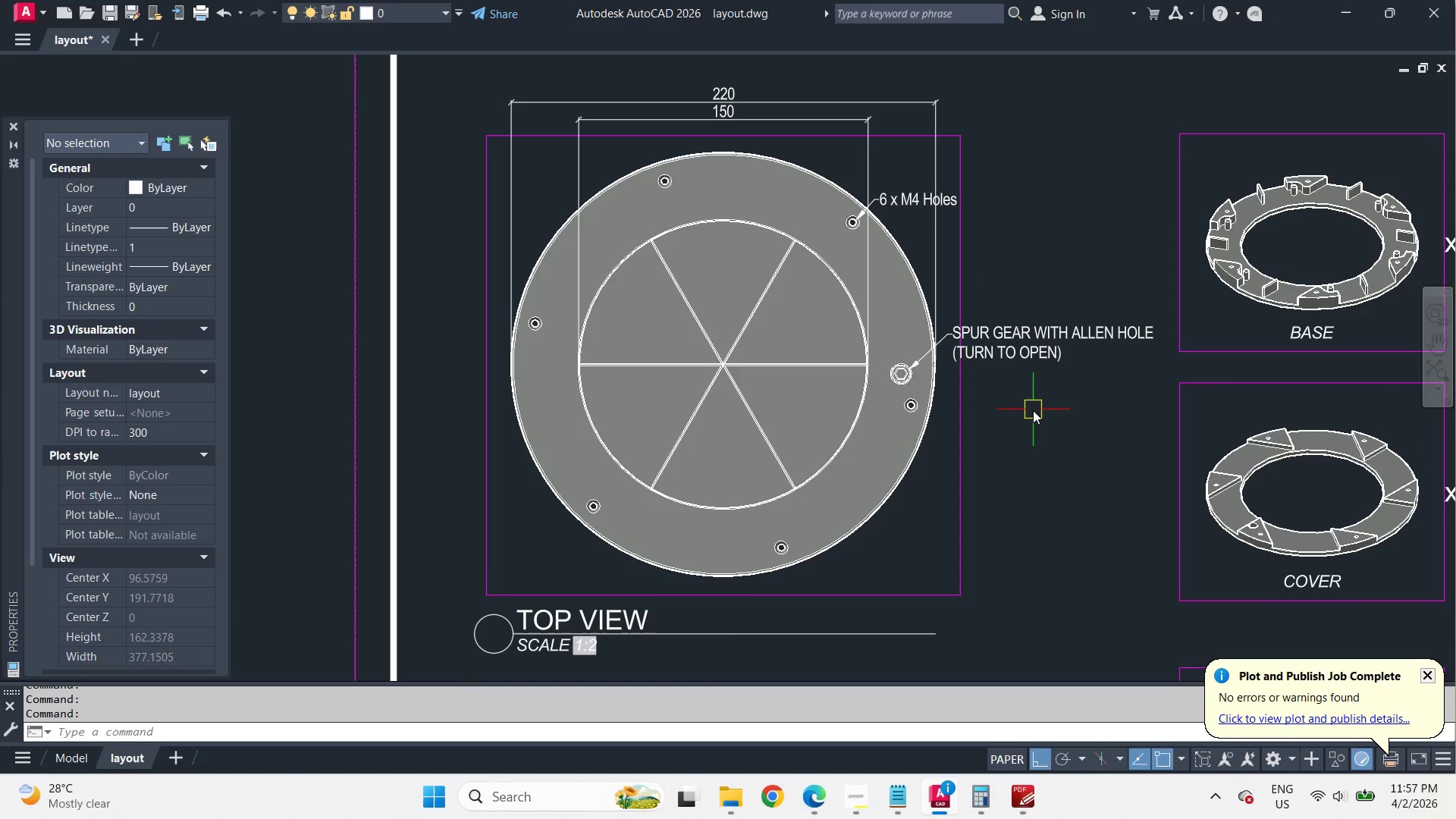 
left_click([902, 193])
 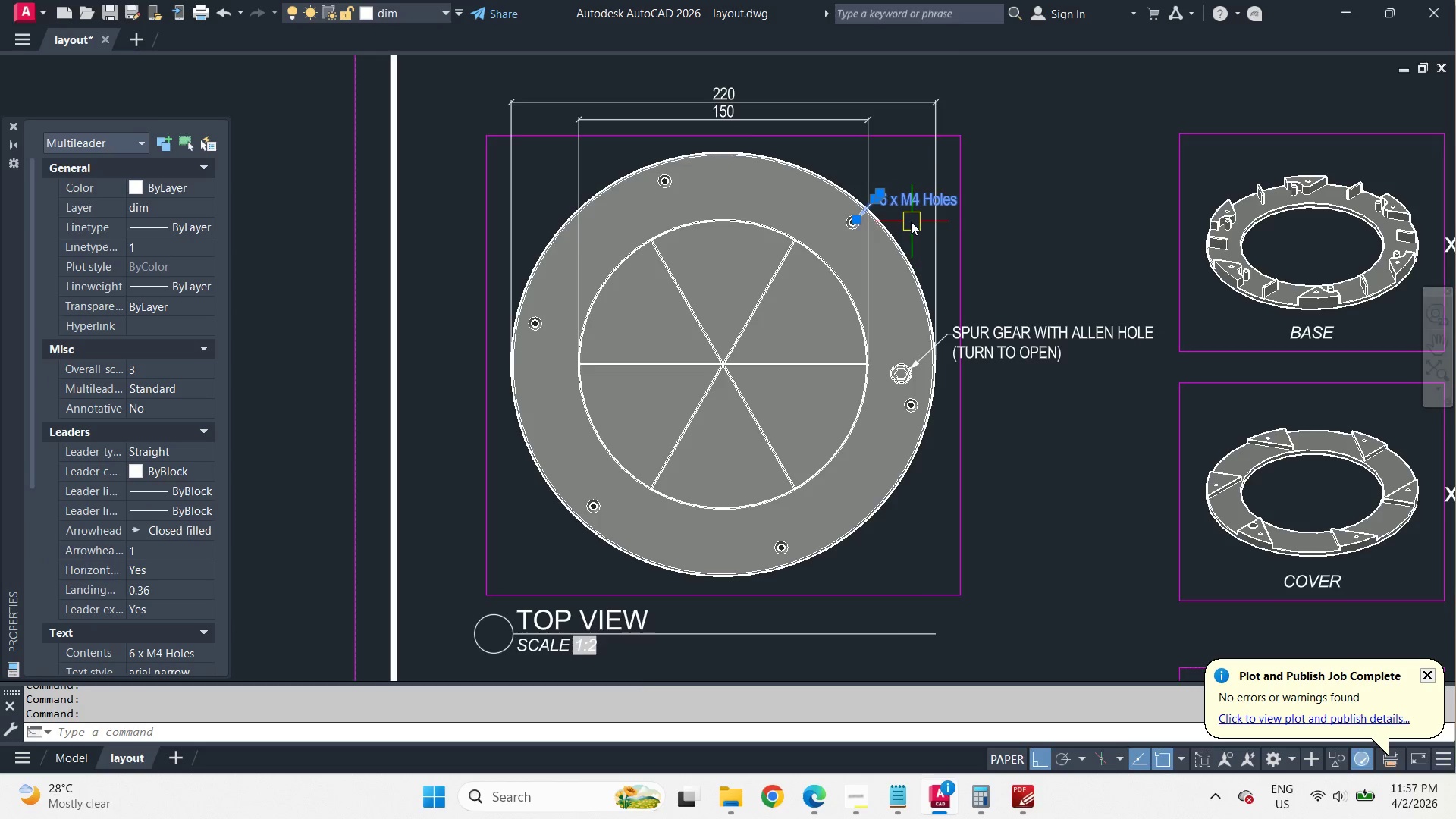 
key(M)
 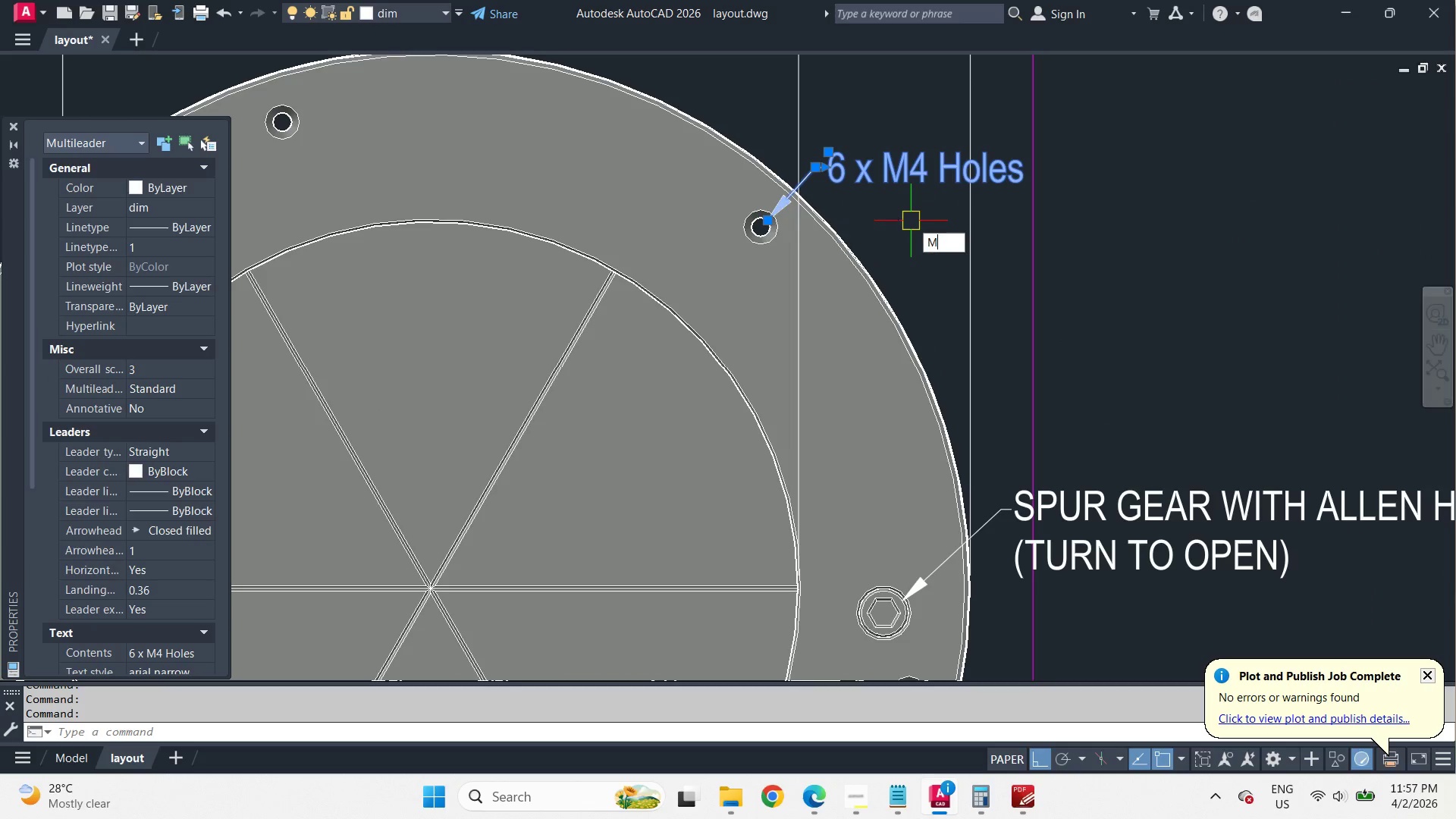 
key(Space)
 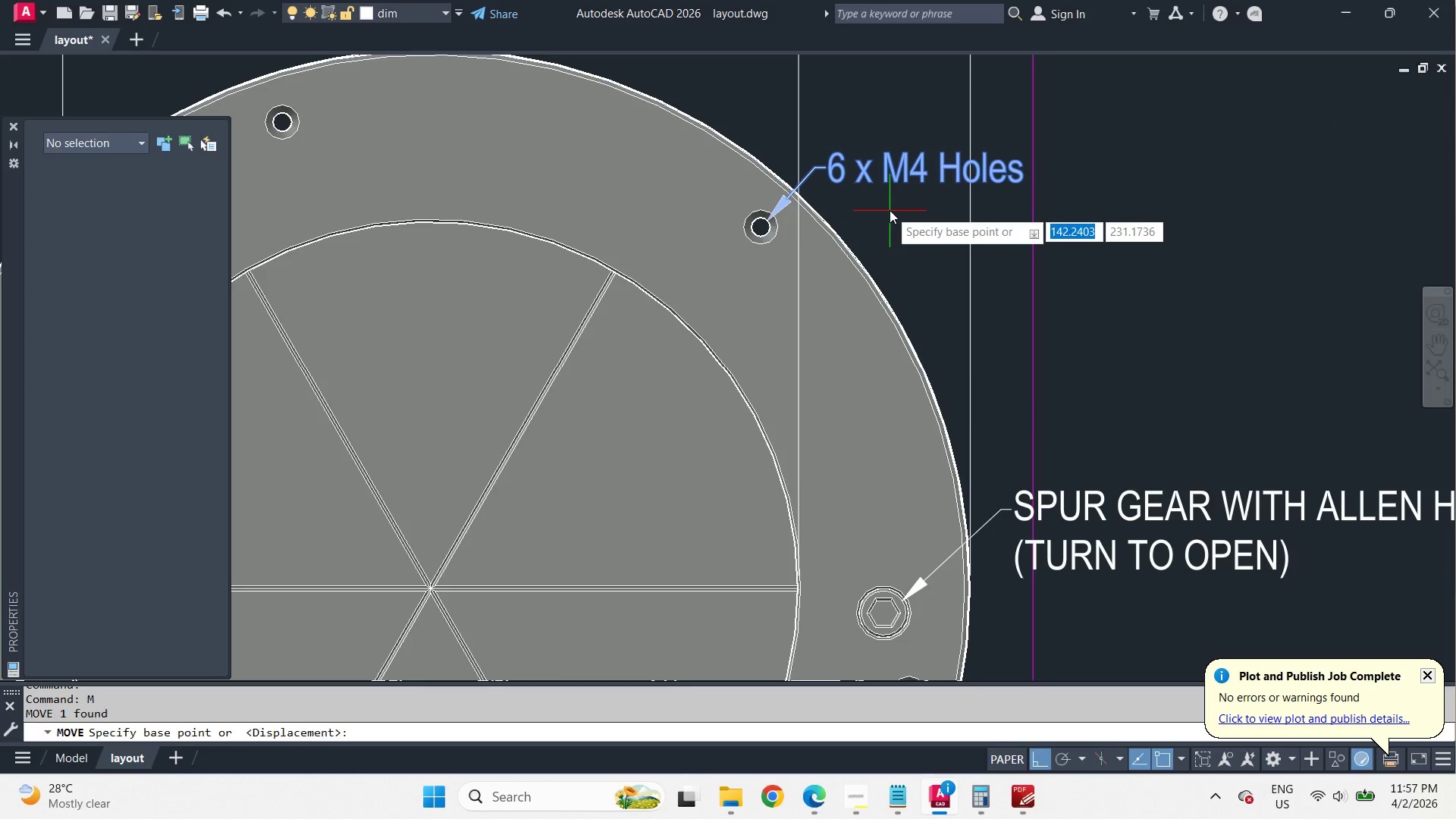 
left_click([890, 210])
 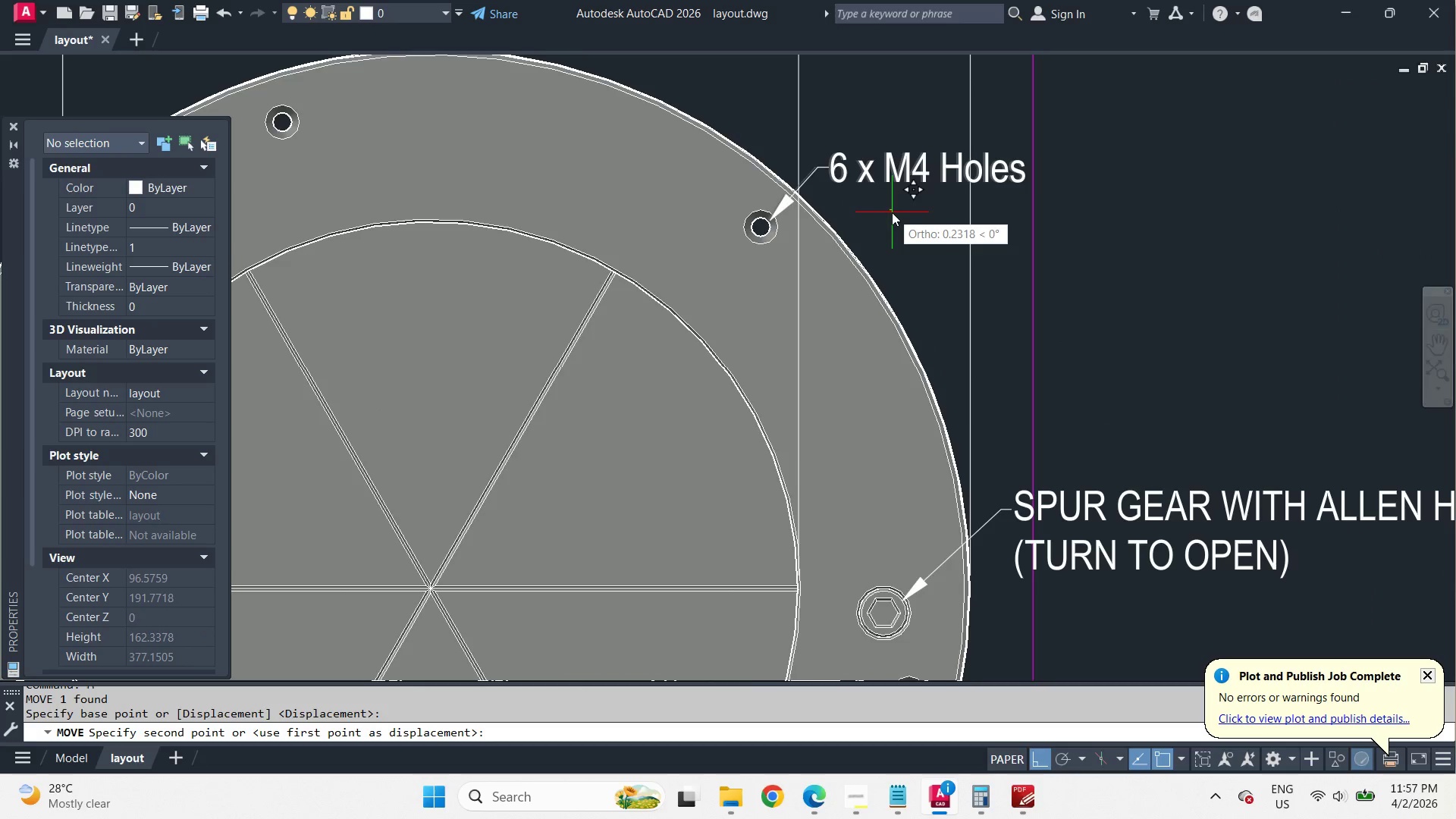 
scroll: coordinate [911, 221], scroll_direction: up, amount: 2.0
 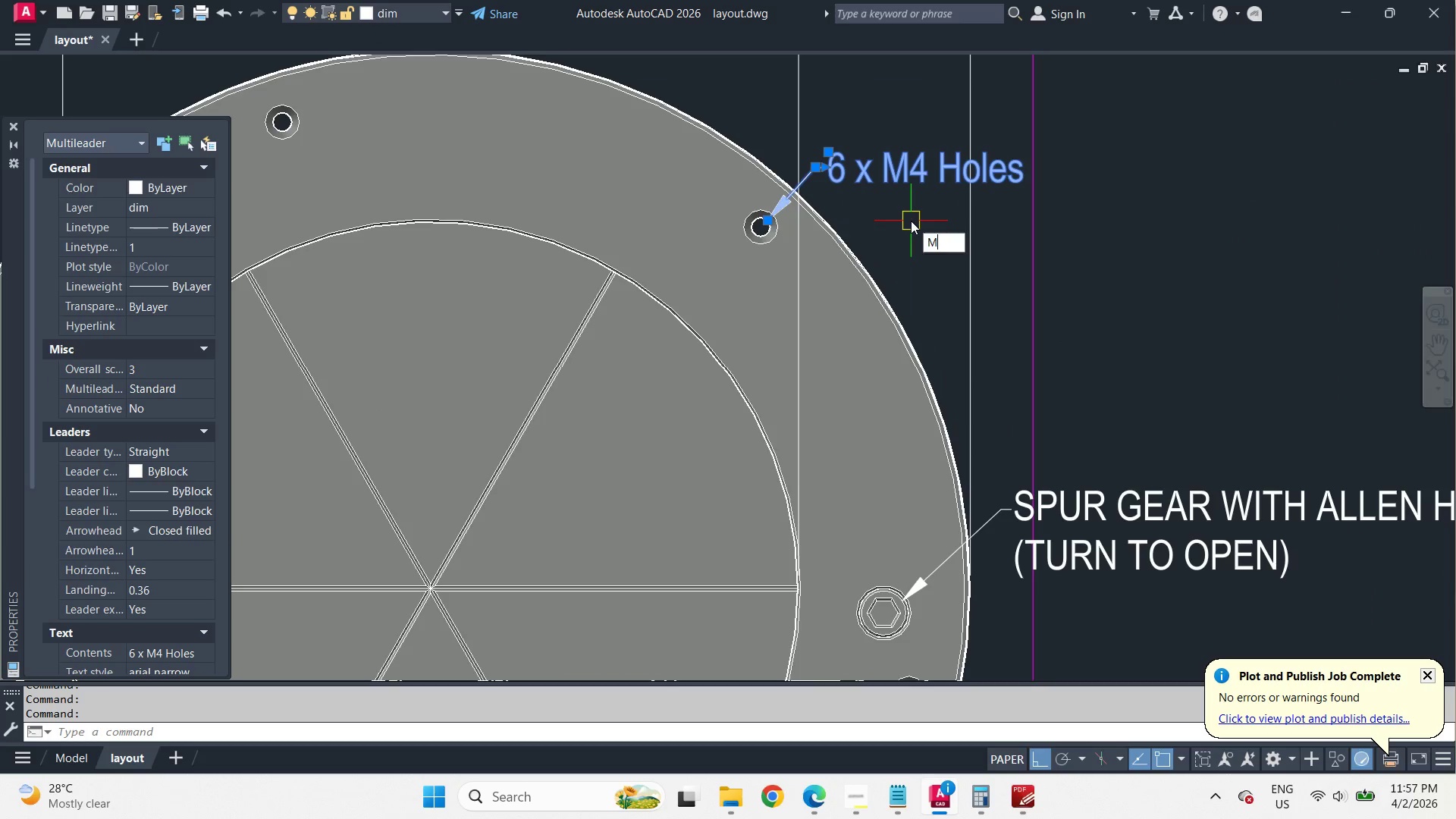 
key(F8)
 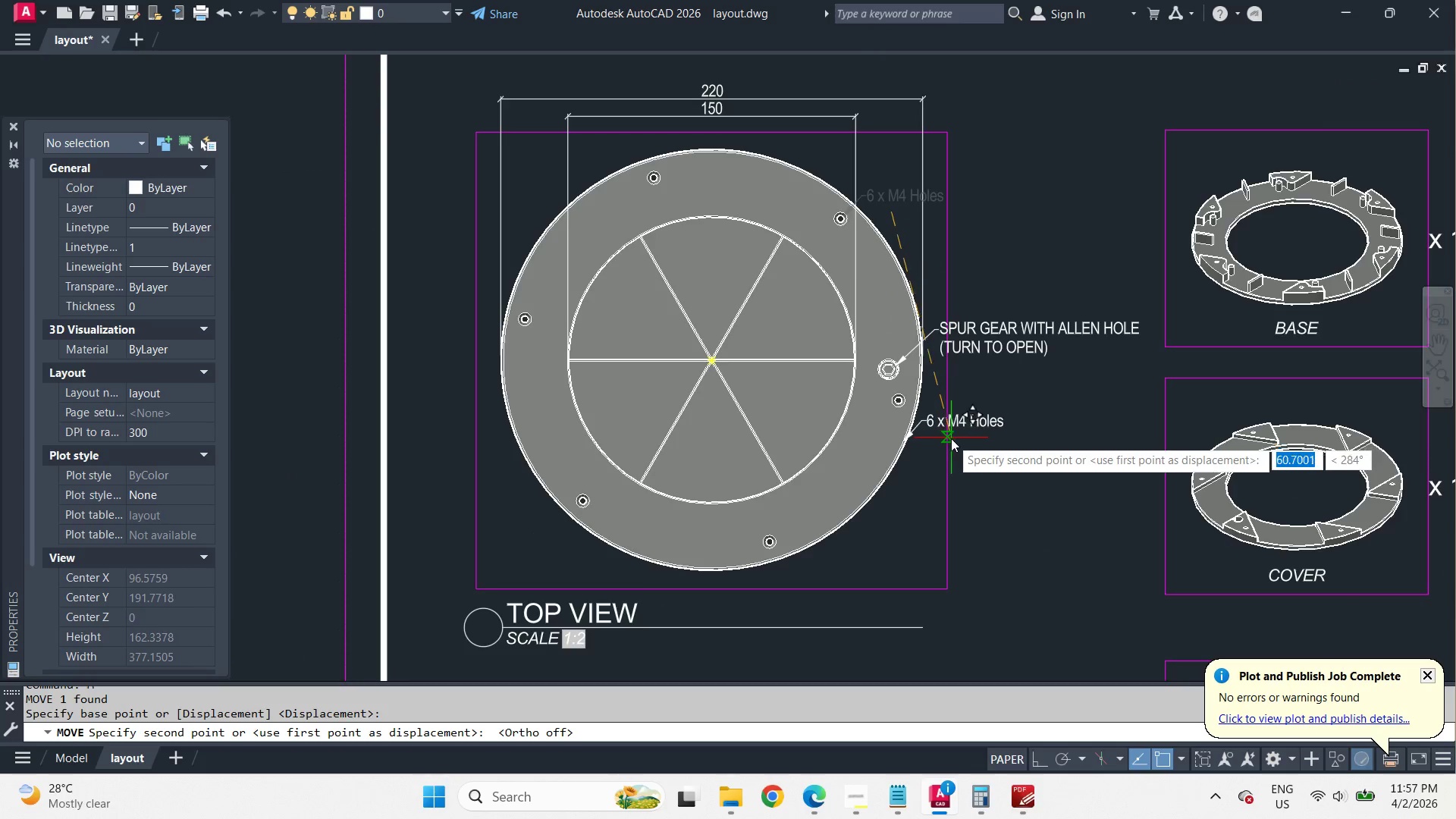 
scroll: coordinate [892, 212], scroll_direction: down, amount: 2.0
 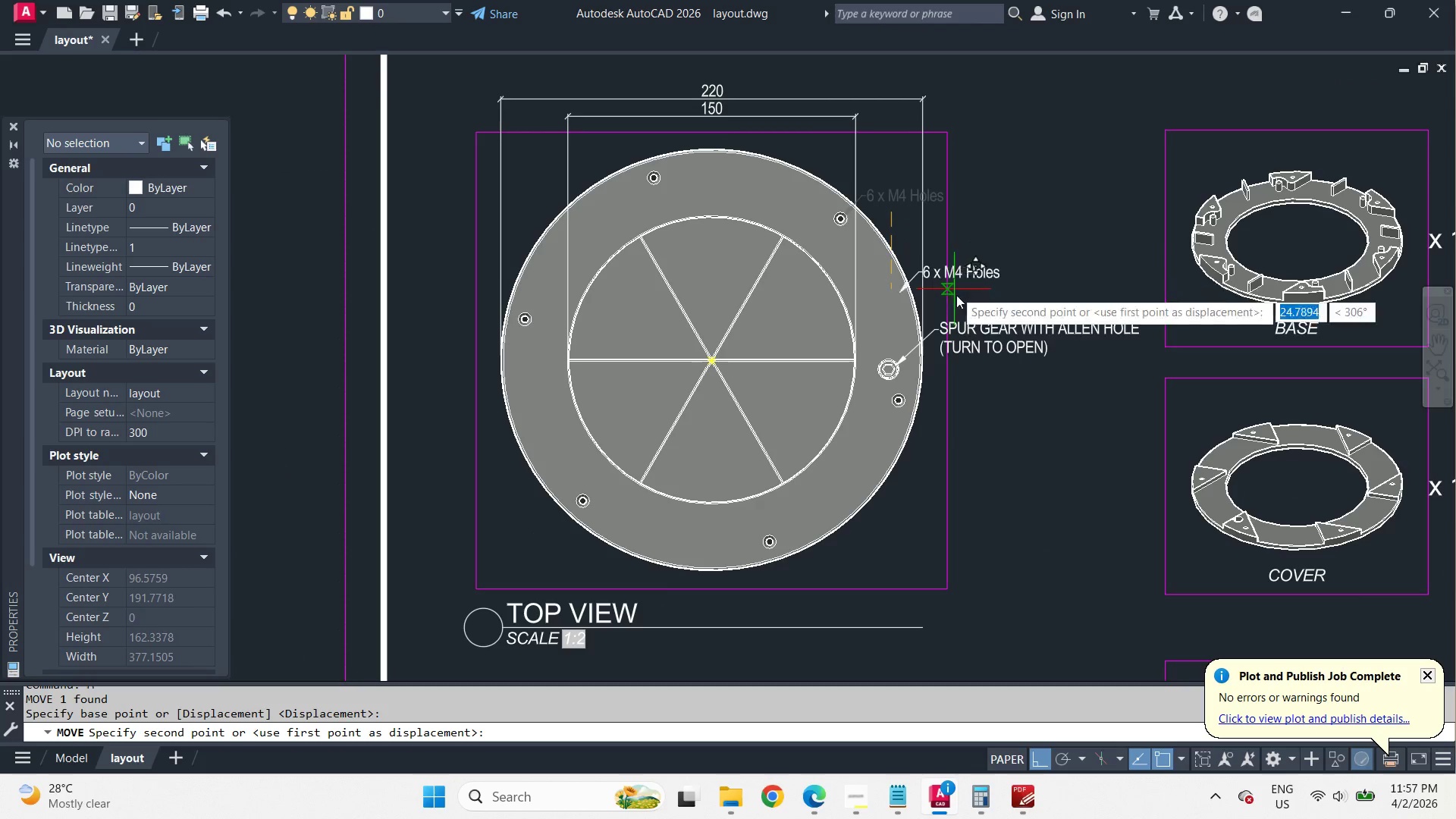 
scroll: coordinate [951, 438], scroll_direction: up, amount: 1.0
 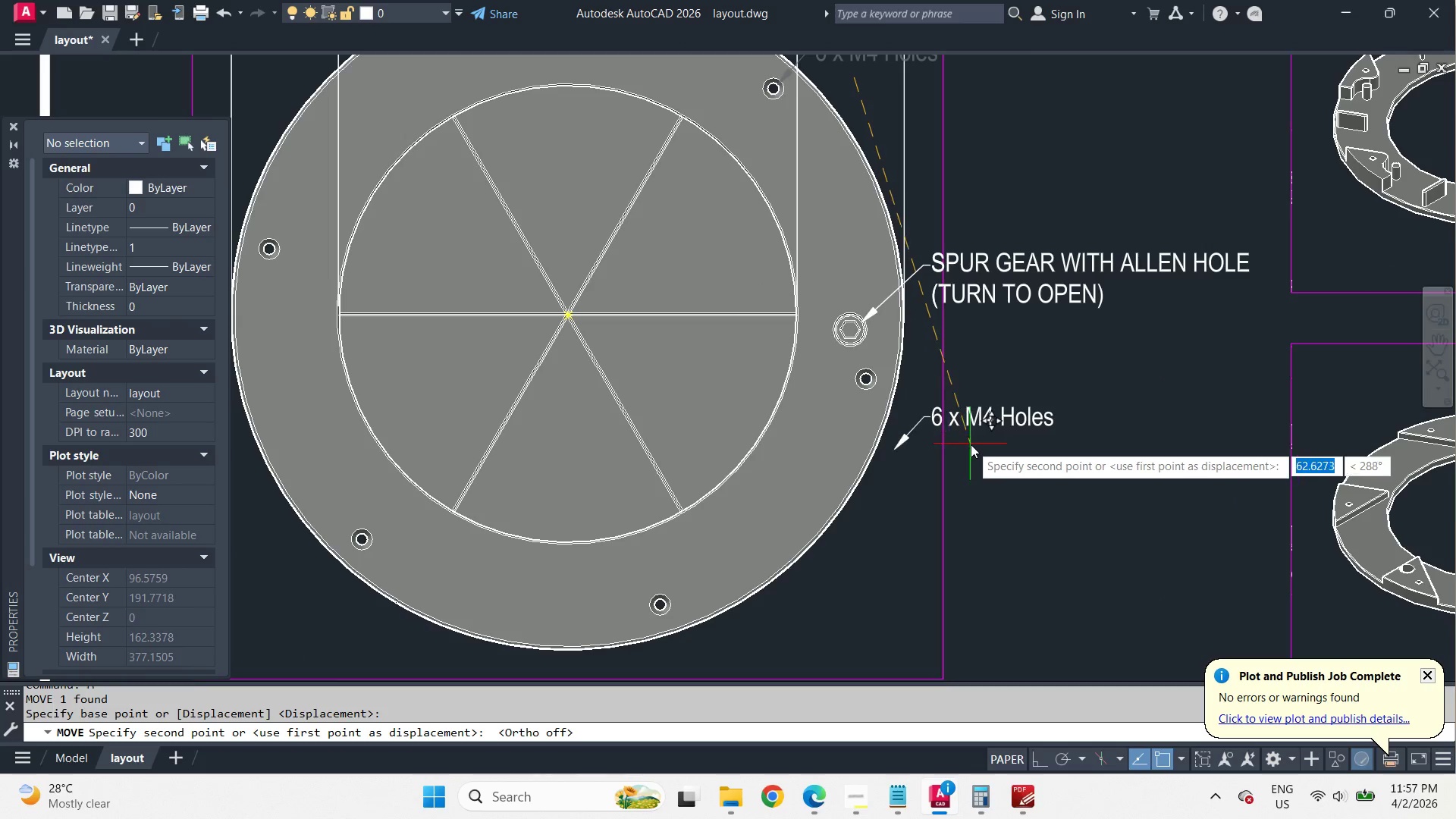 
left_click([928, 447])
 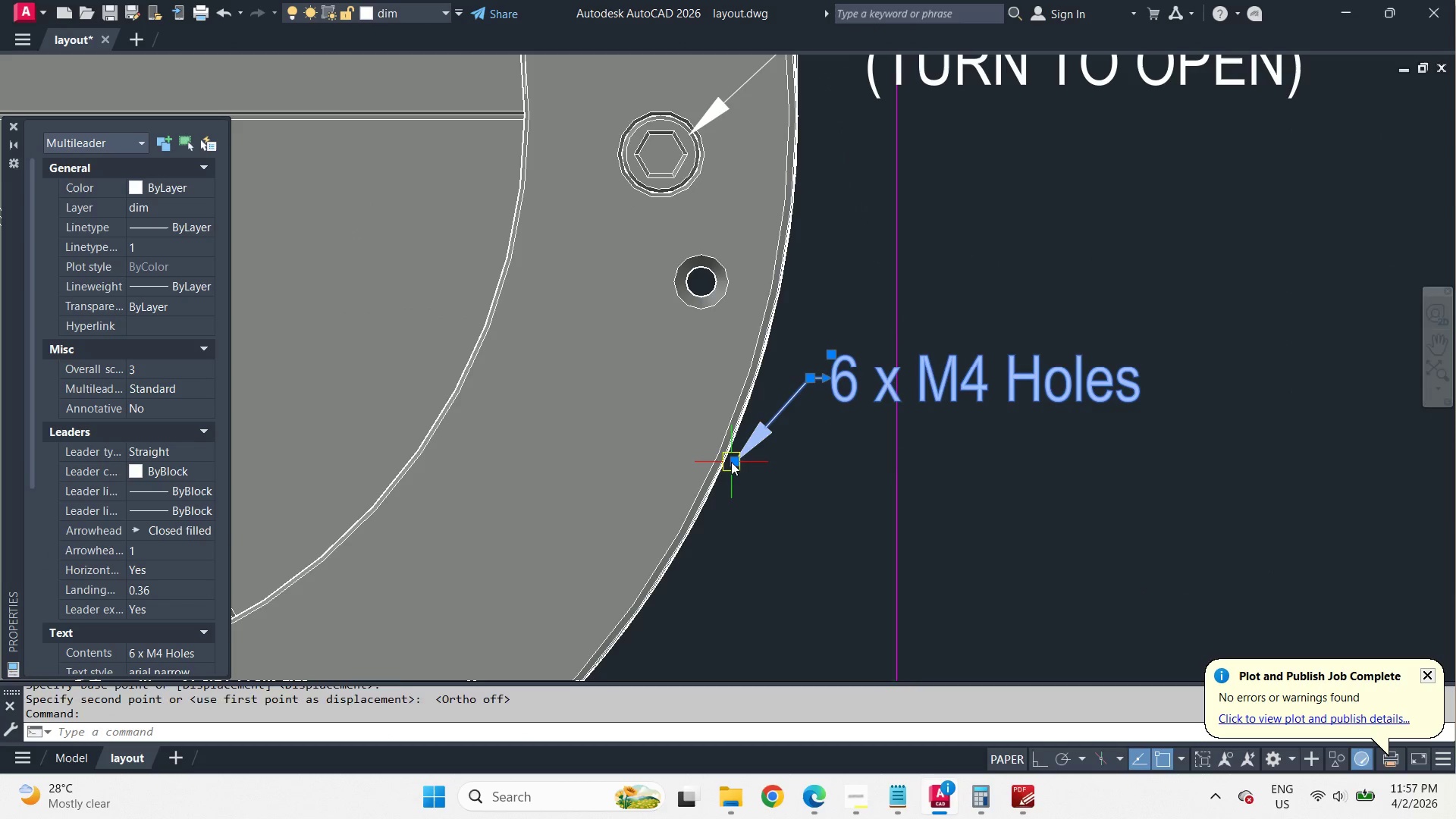 
scroll: coordinate [970, 444], scroll_direction: up, amount: 2.0
 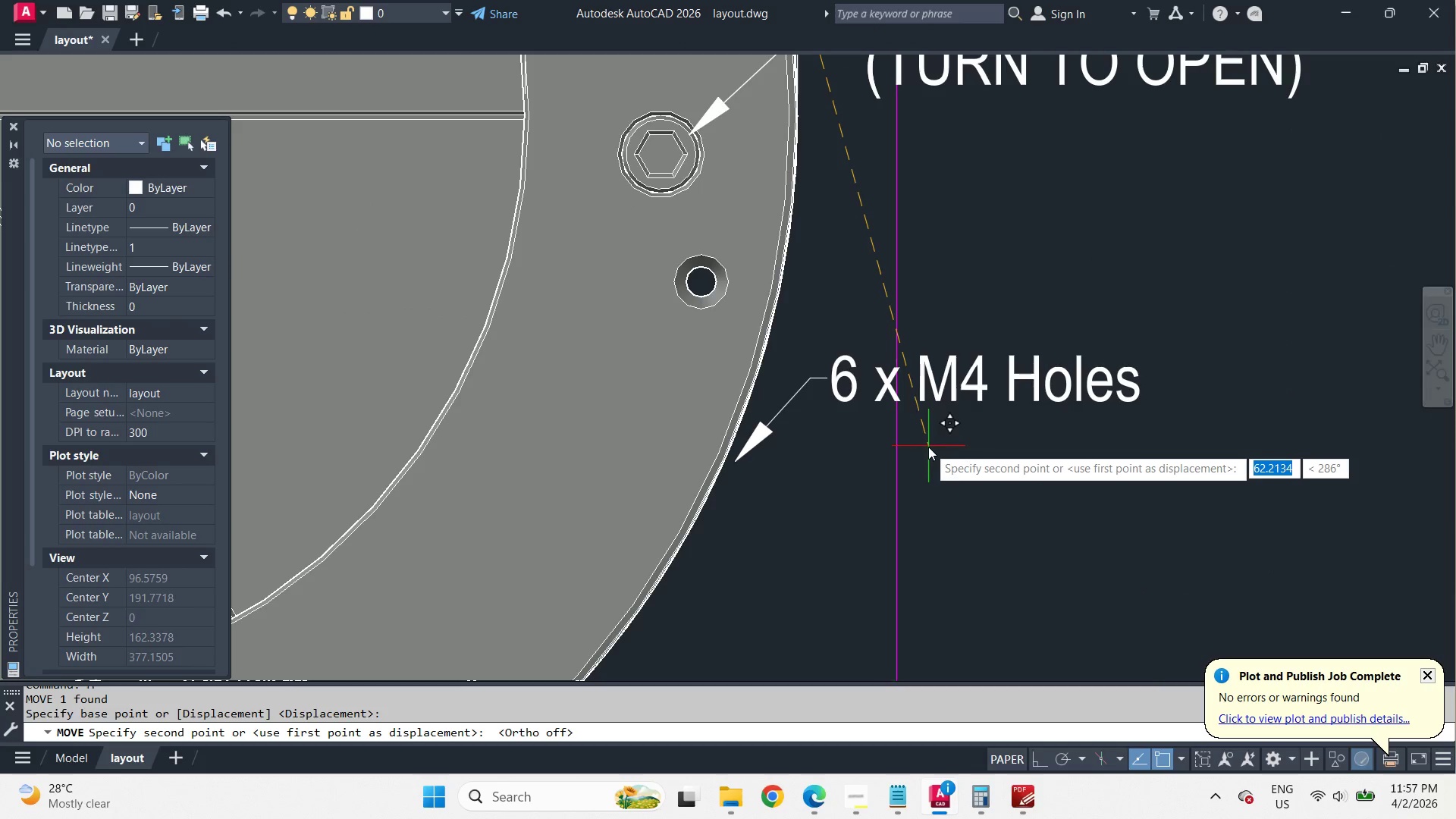 
double_click([736, 465])
 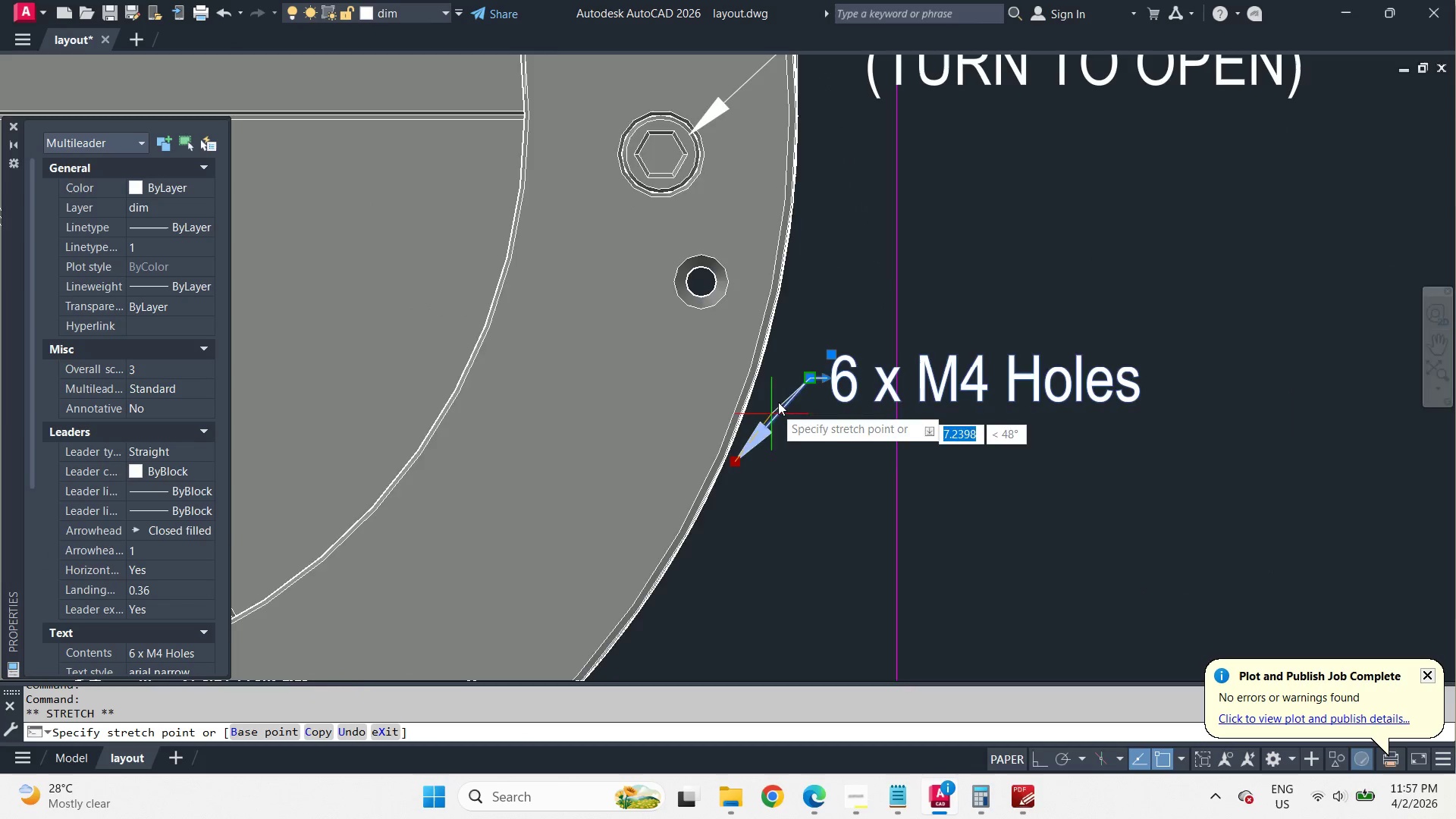 
hold_key(key=CapsLock, duration=0.33)
 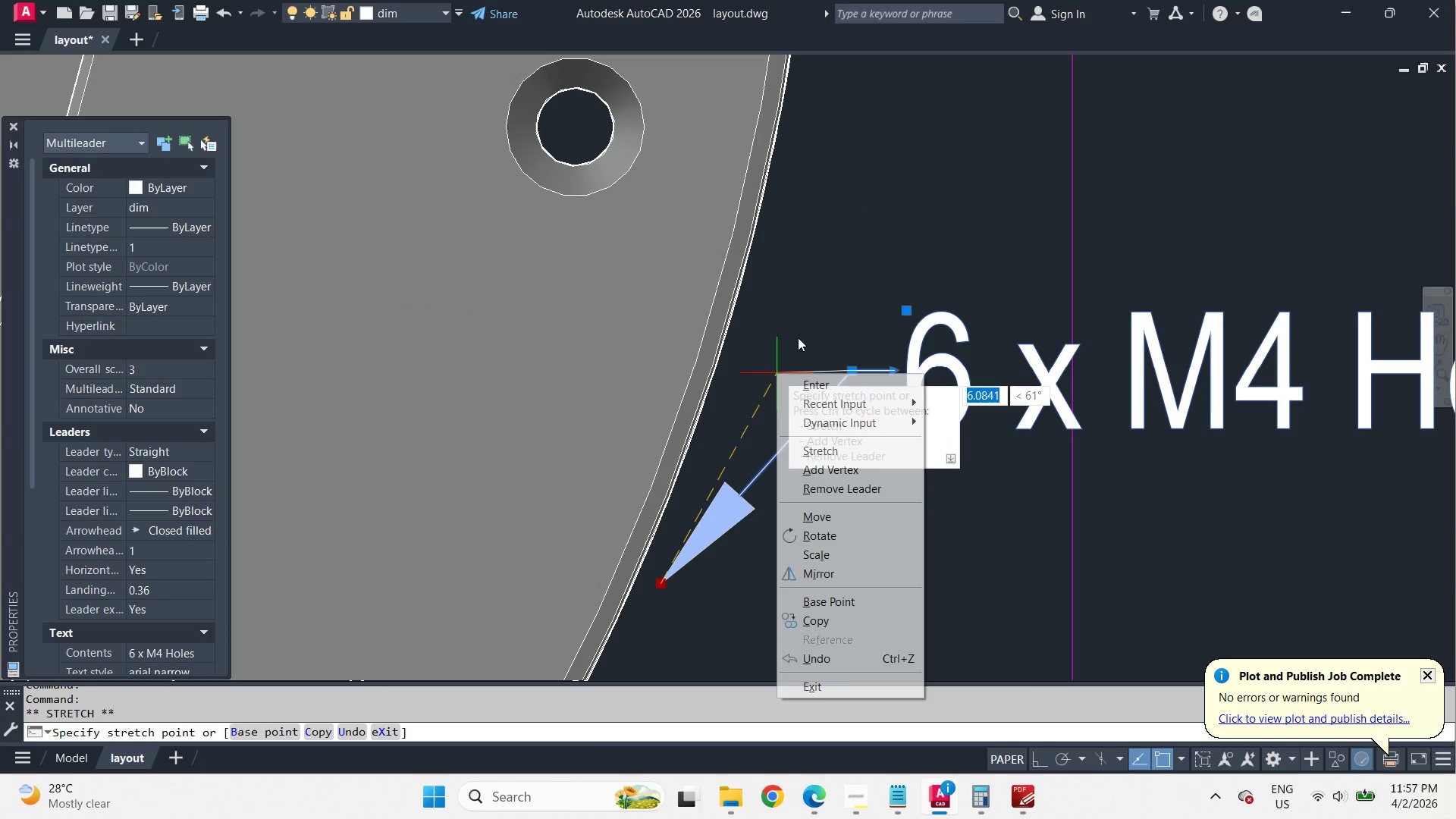 
mouse_move([756, 443])
 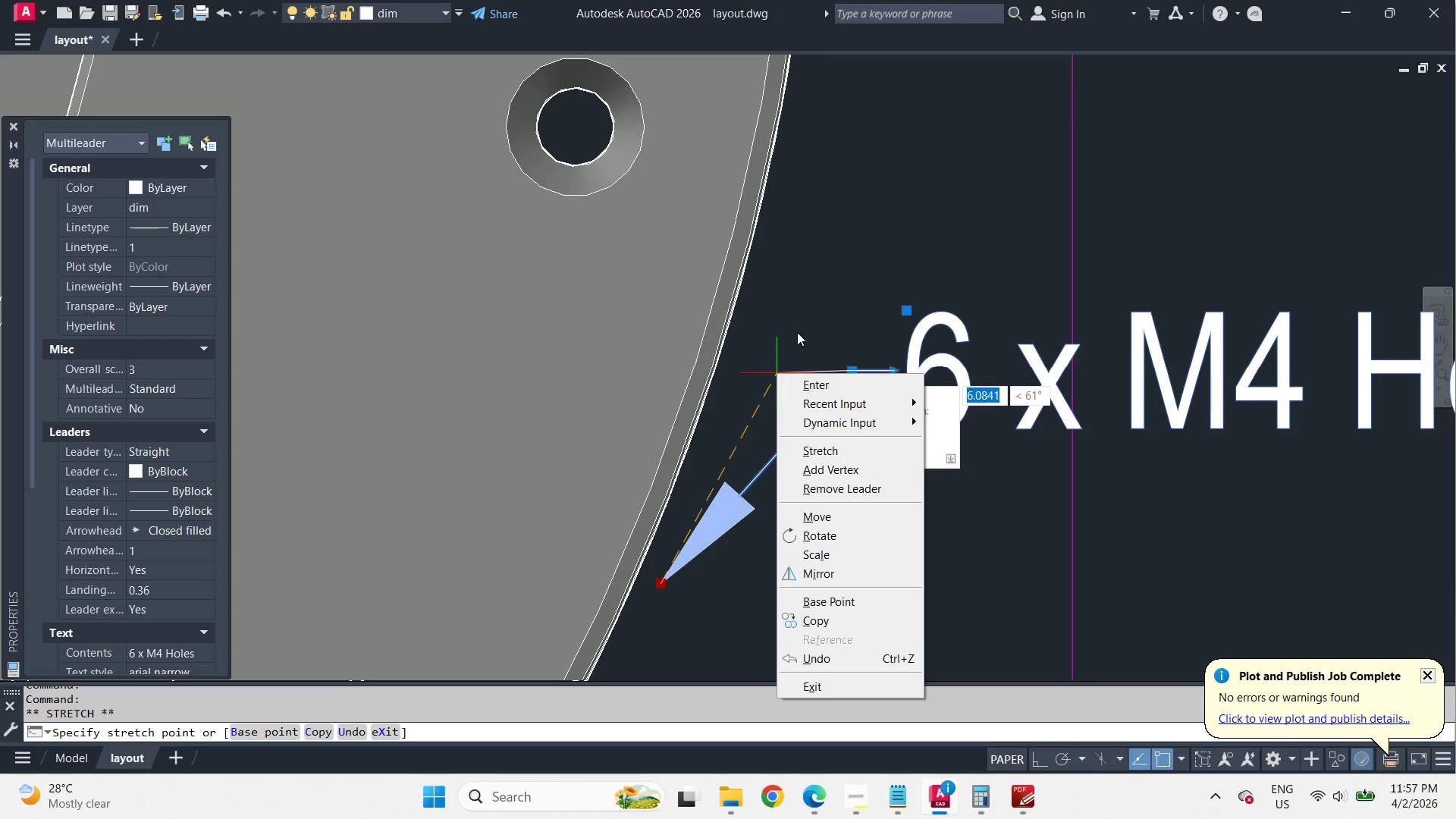 
scroll: coordinate [781, 380], scroll_direction: up, amount: 2.0
 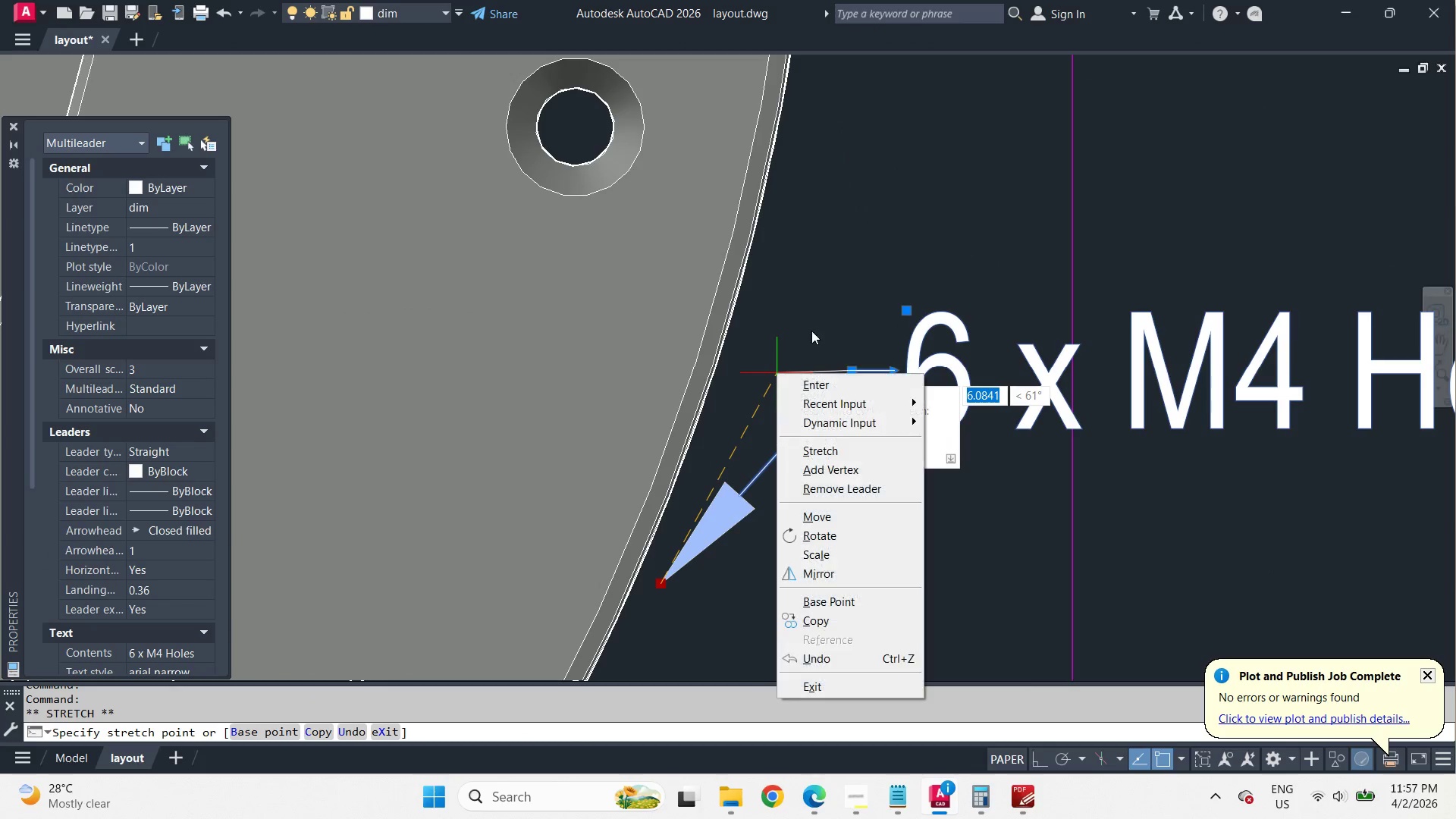 
key(Escape)
 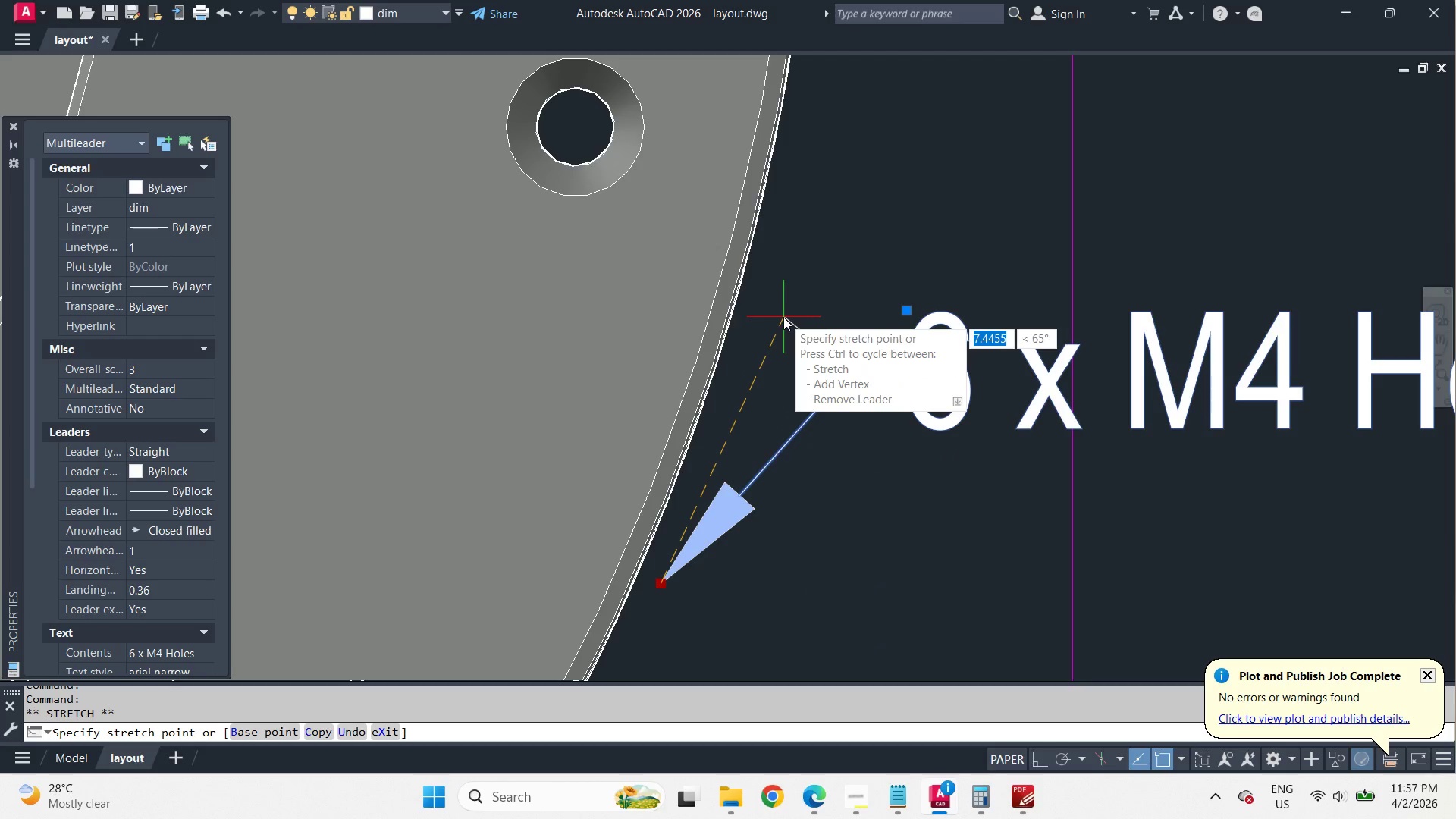 
hold_key(key=ShiftLeft, duration=0.31)
right_click([792, 295])
 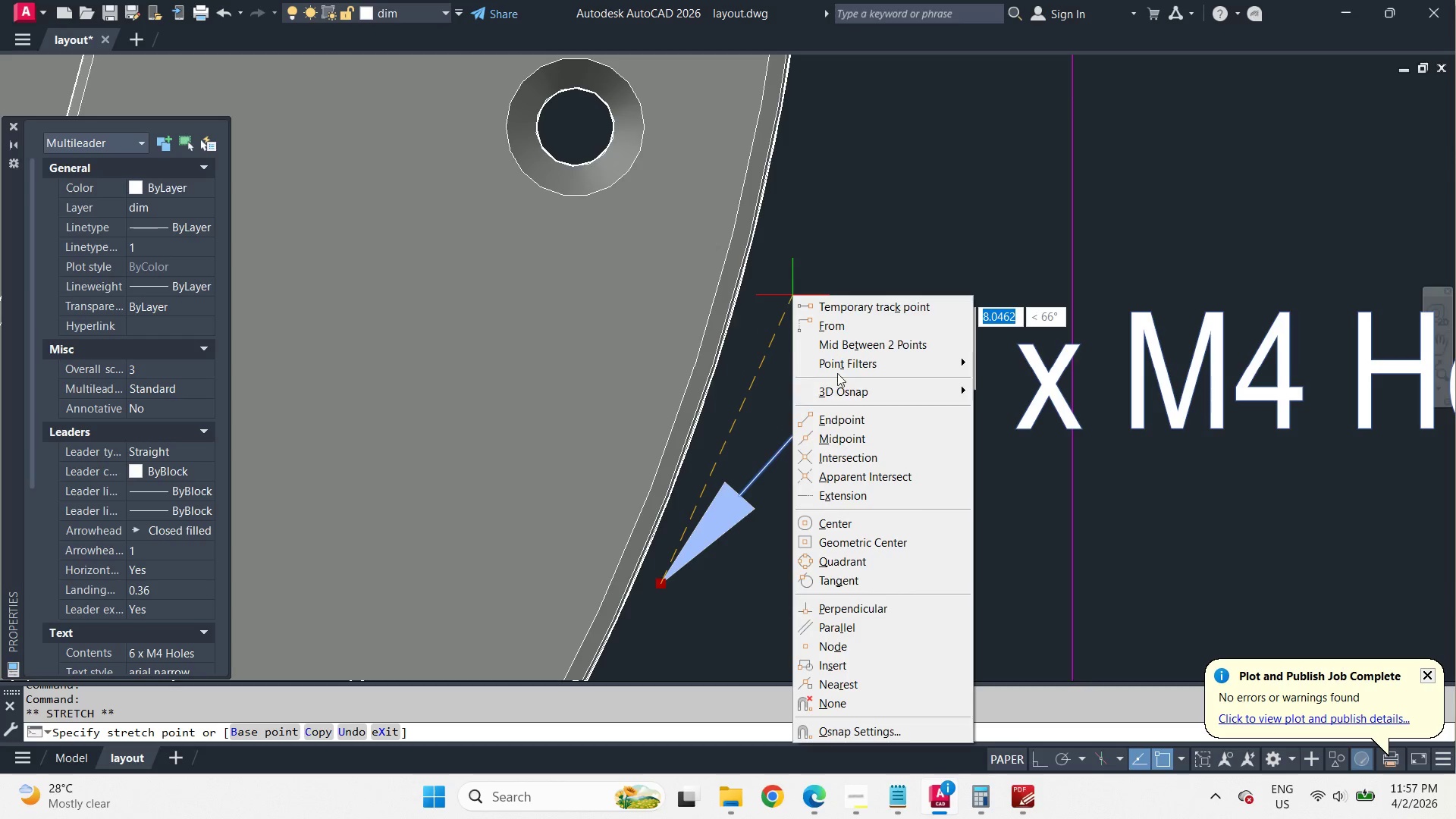 
left_click([834, 331])
 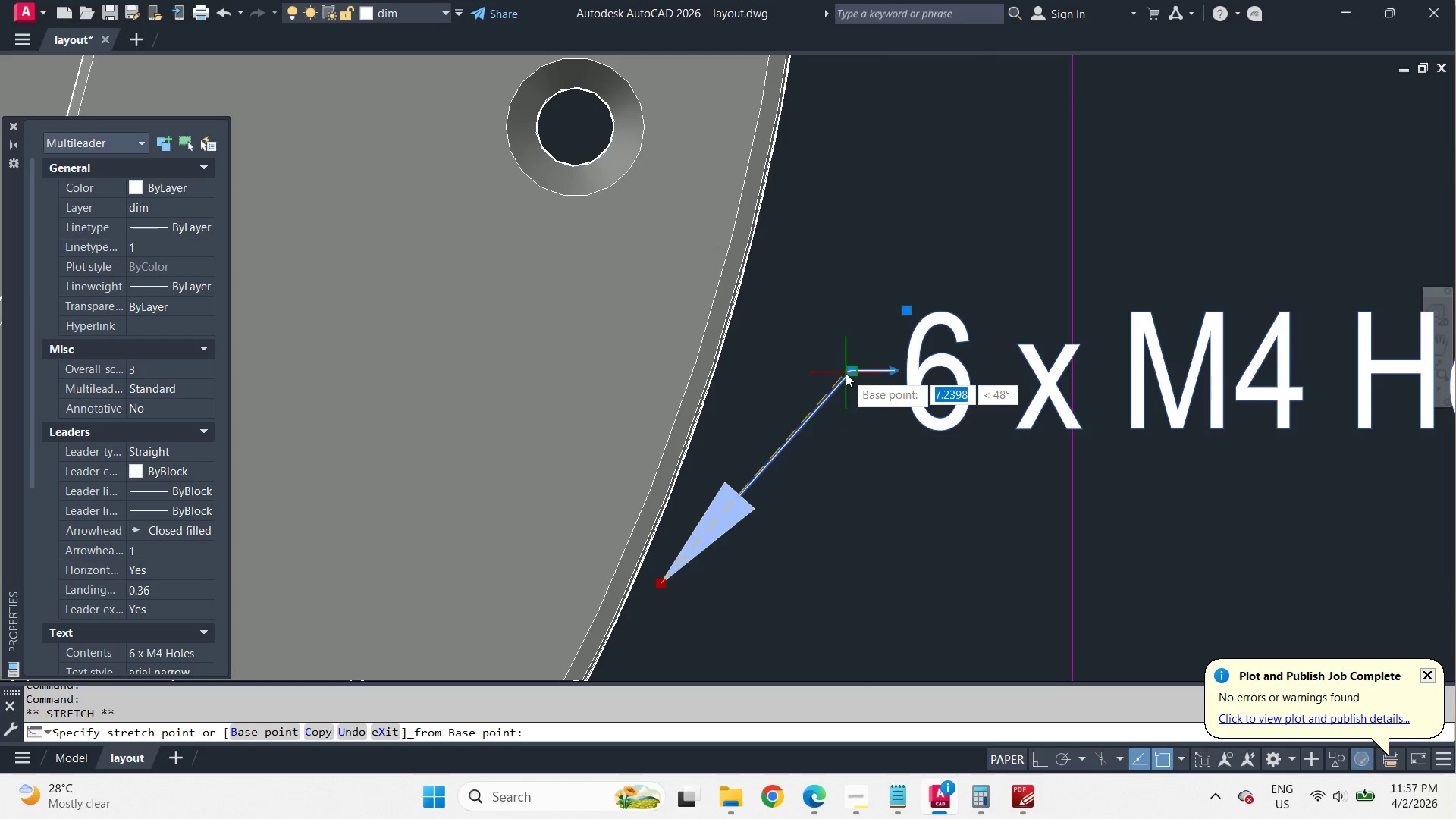 
left_click([846, 372])
 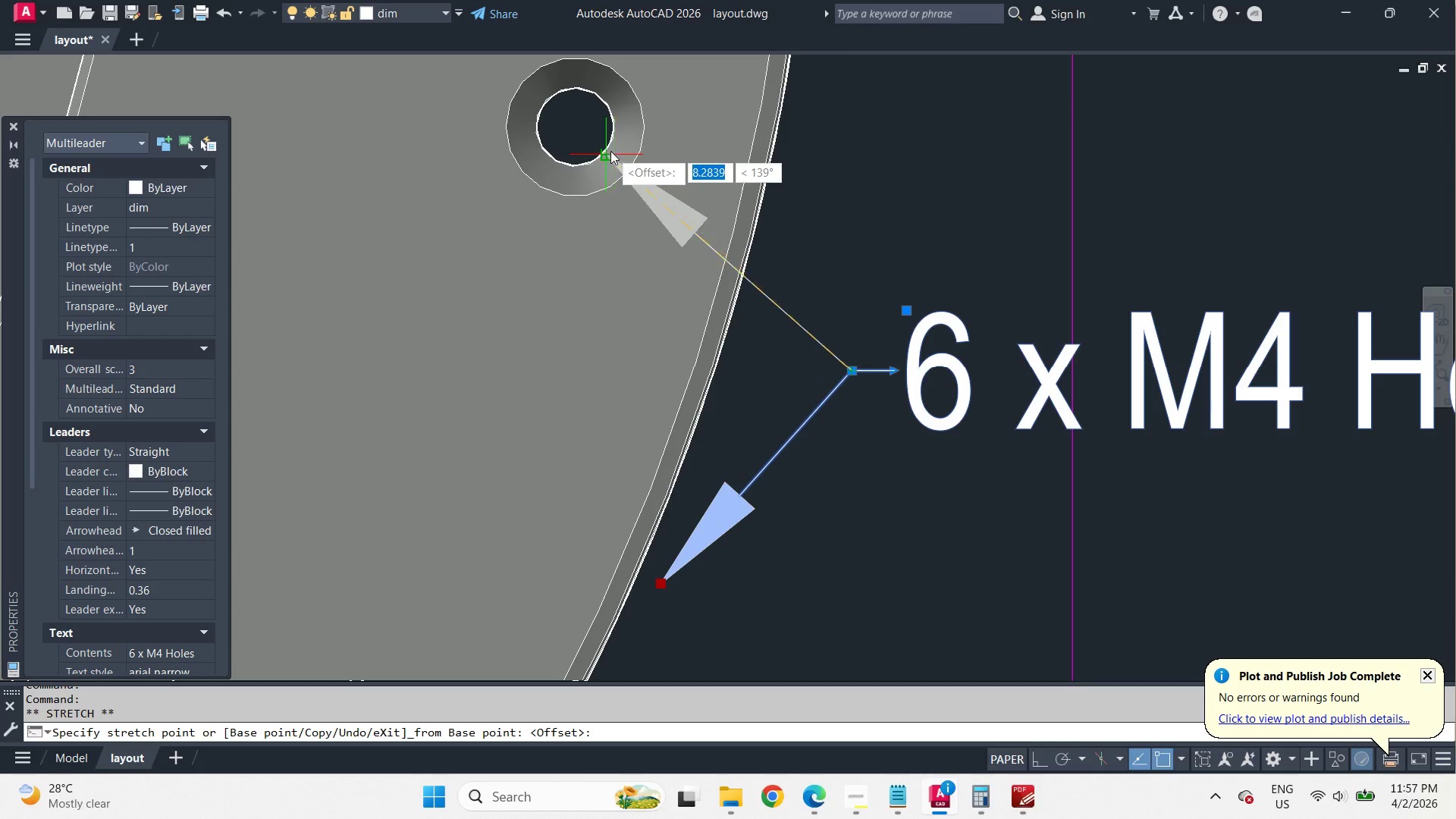 
left_click([609, 149])
 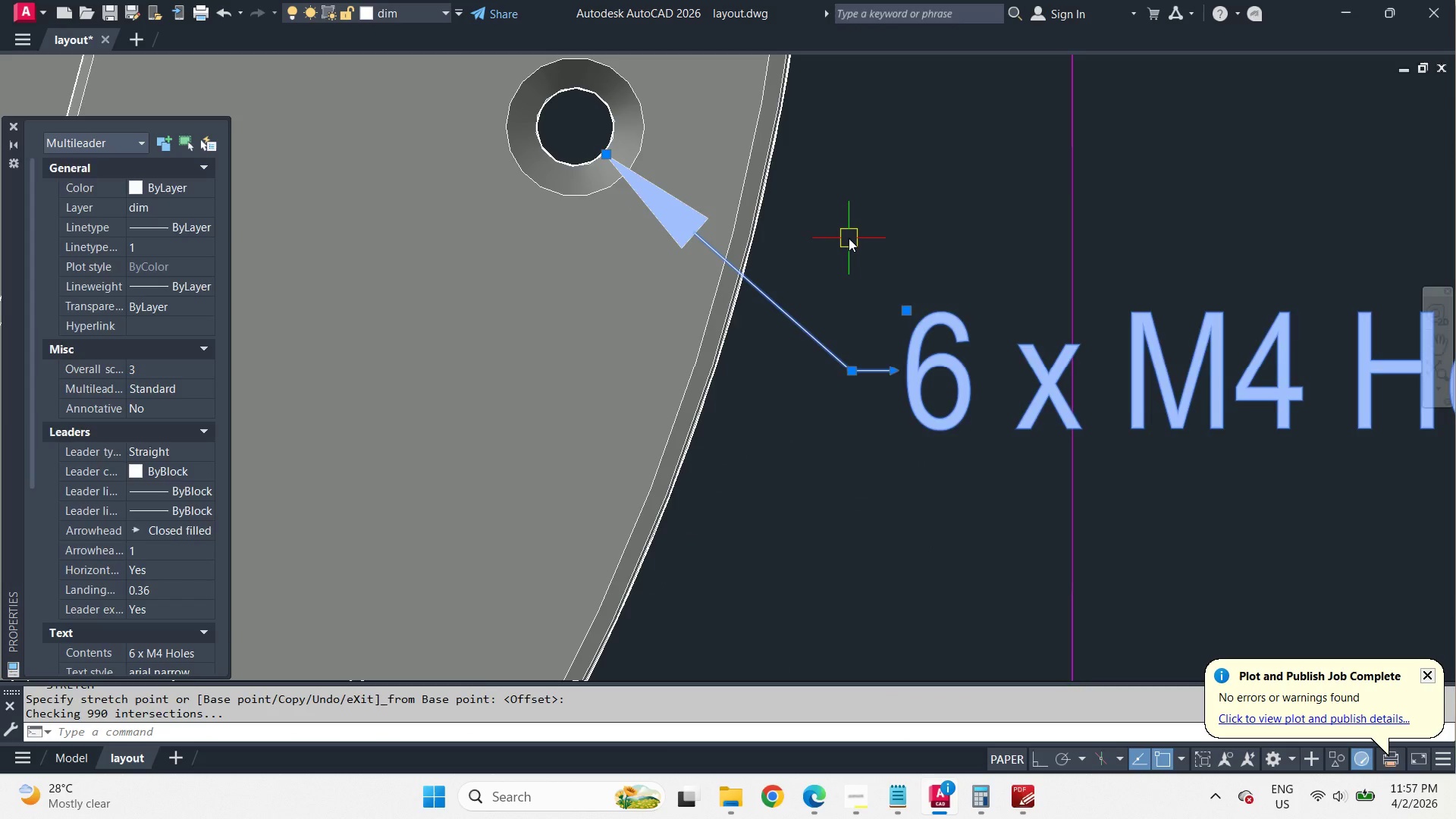 
key(Escape)
 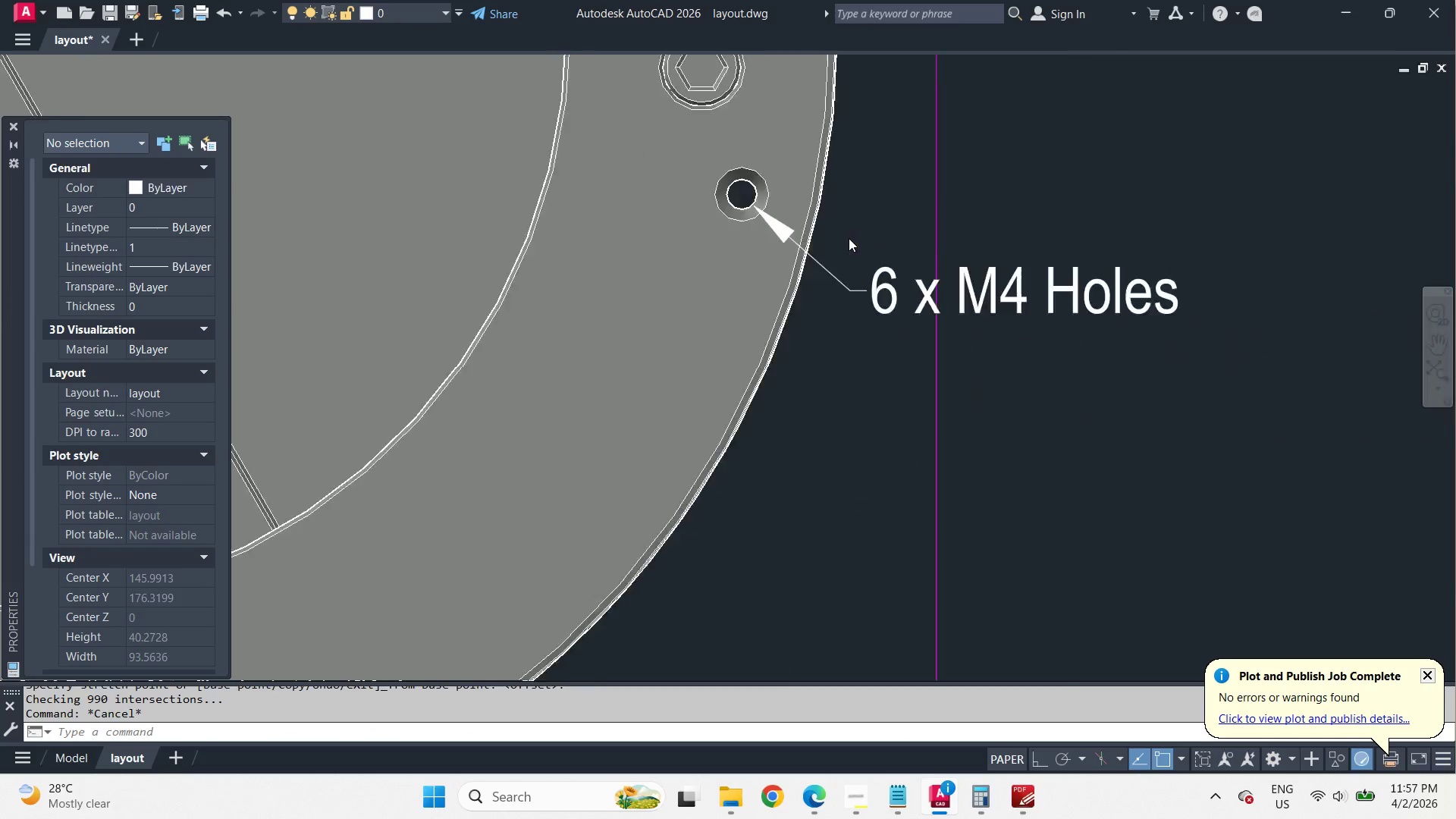 
scroll: coordinate [1043, 284], scroll_direction: down, amount: 5.0
 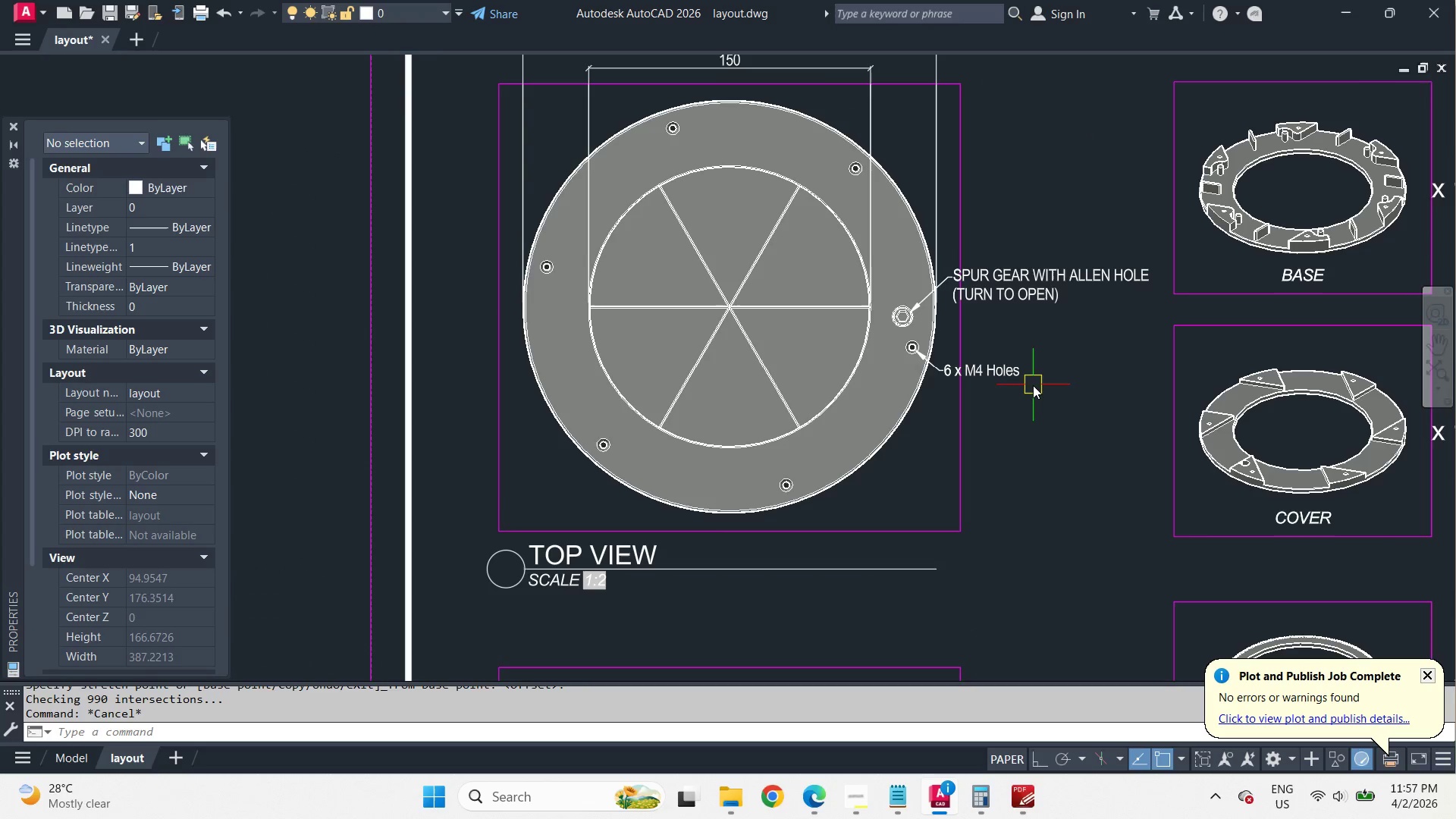 
scroll: coordinate [1024, 400], scroll_direction: up, amount: 1.0
 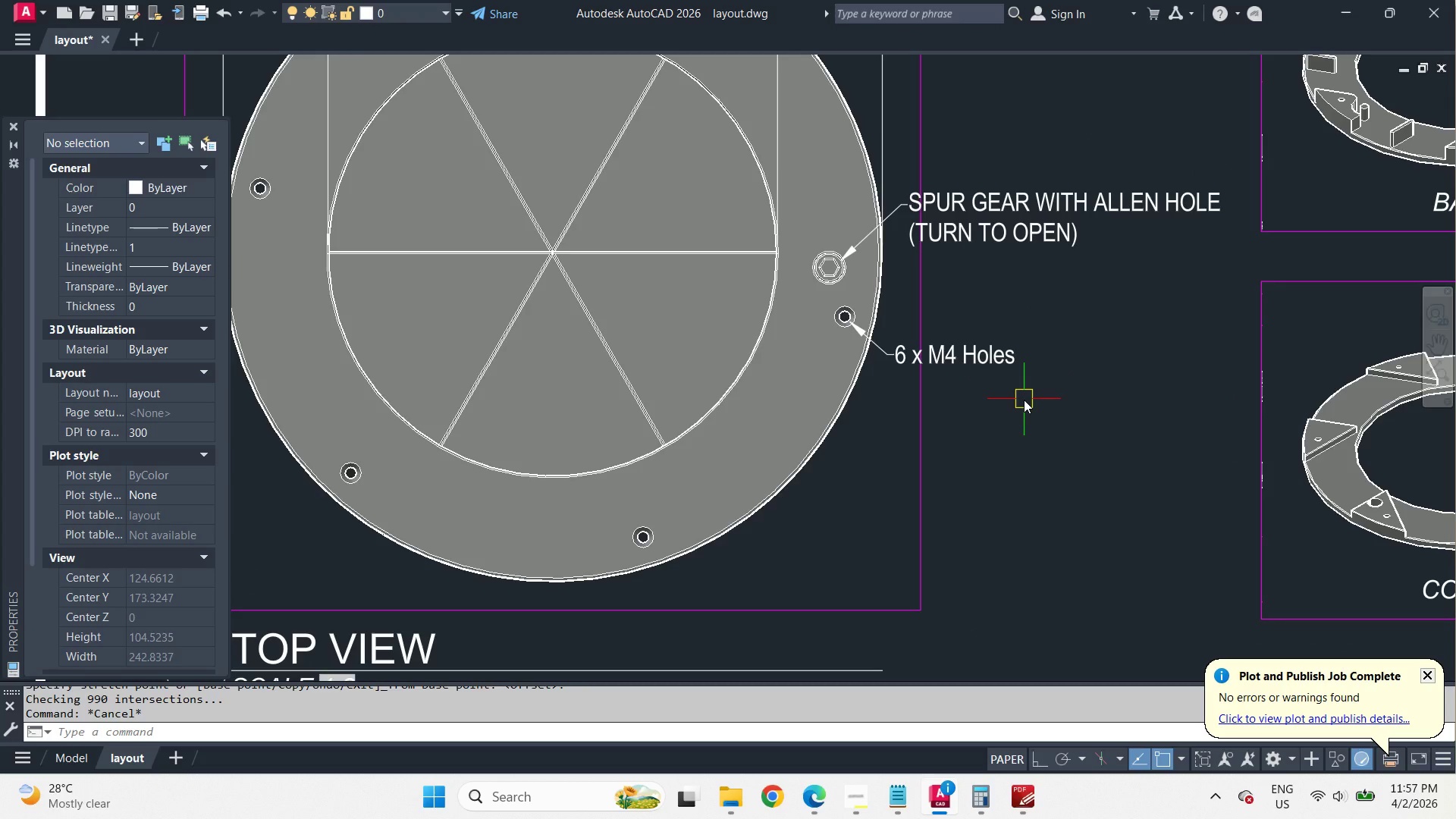 
scroll: coordinate [1024, 400], scroll_direction: down, amount: 1.0
 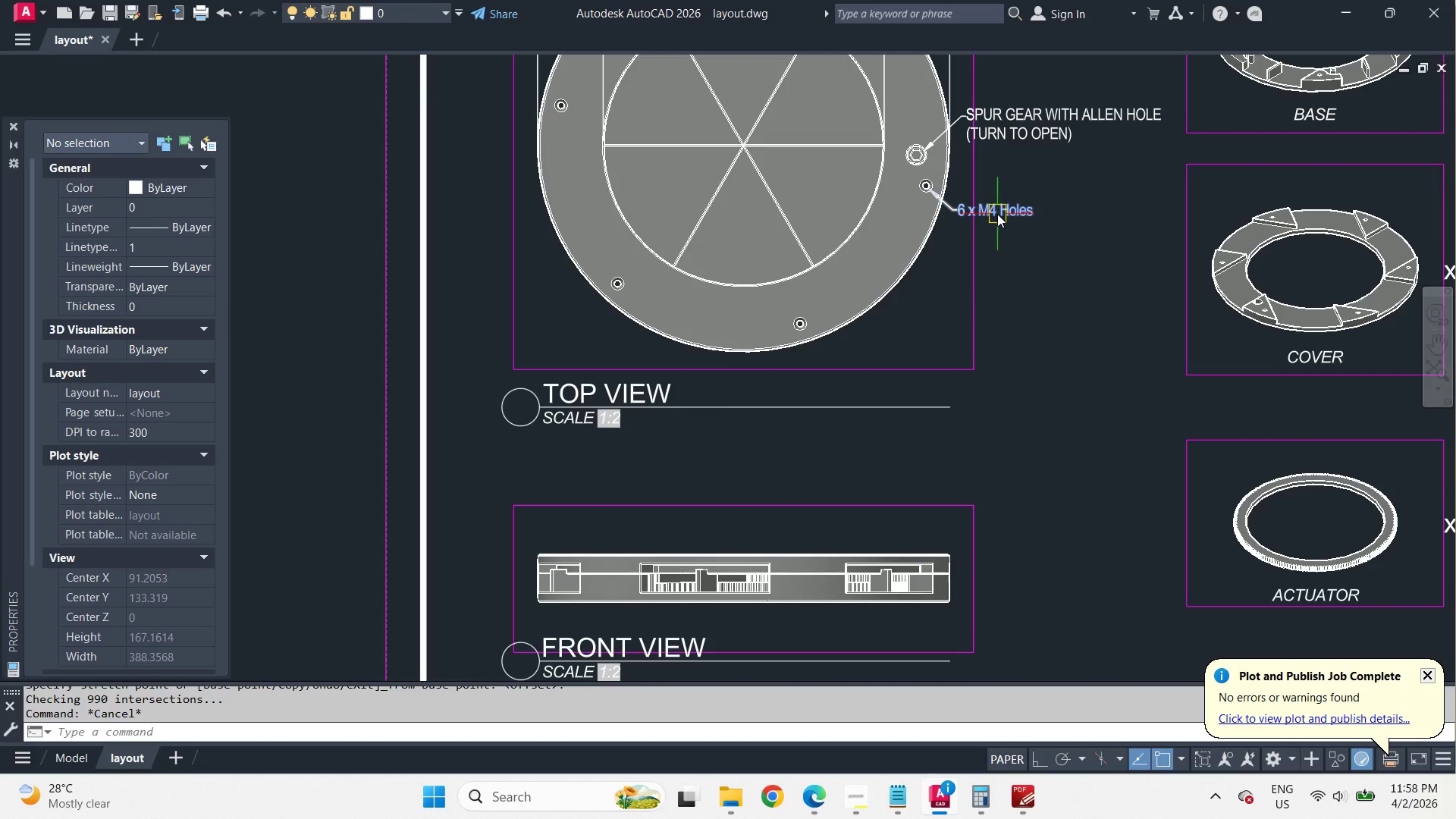 
scroll: coordinate [992, 198], scroll_direction: up, amount: 2.0
 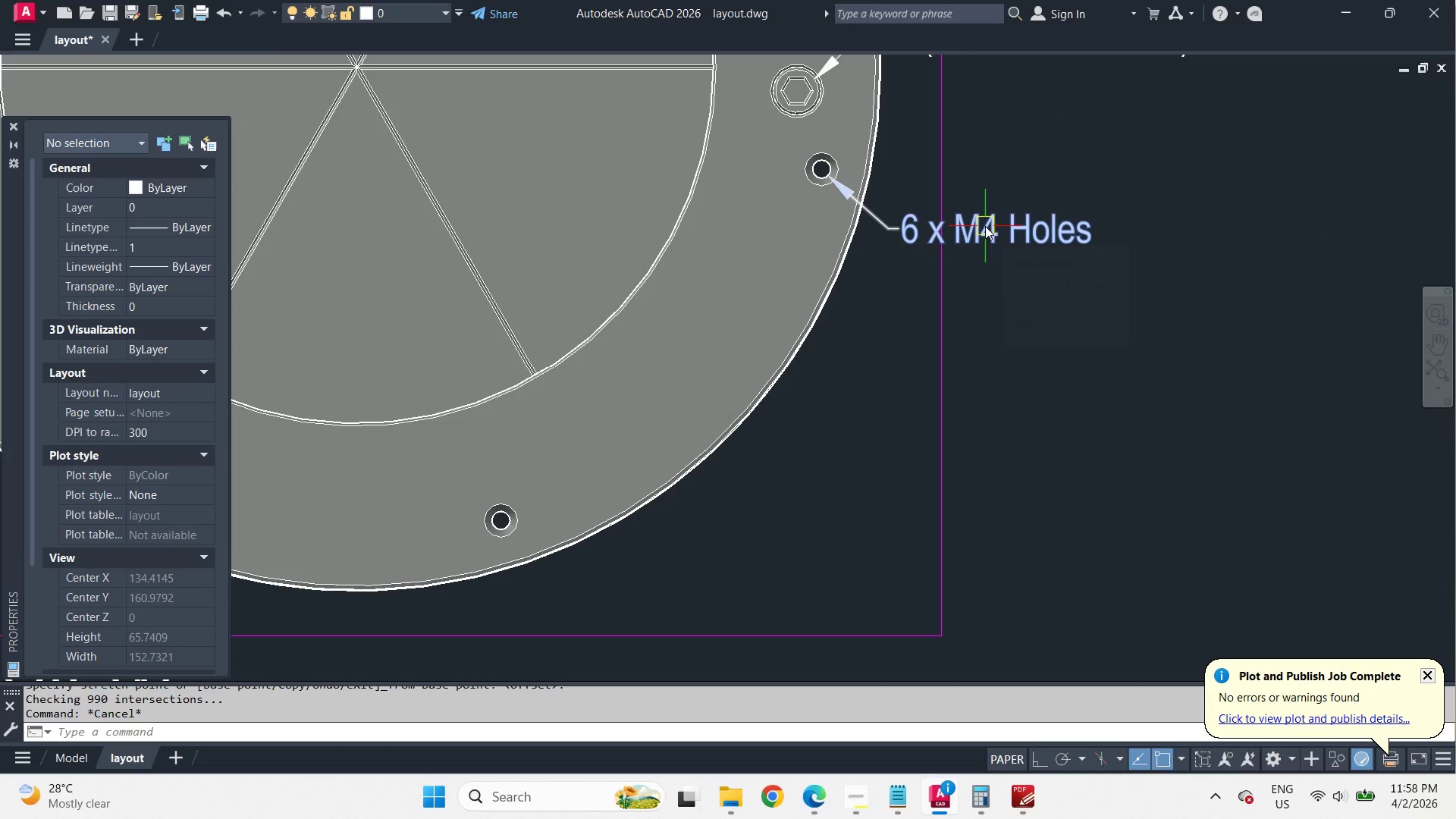 
double_click([985, 226])
 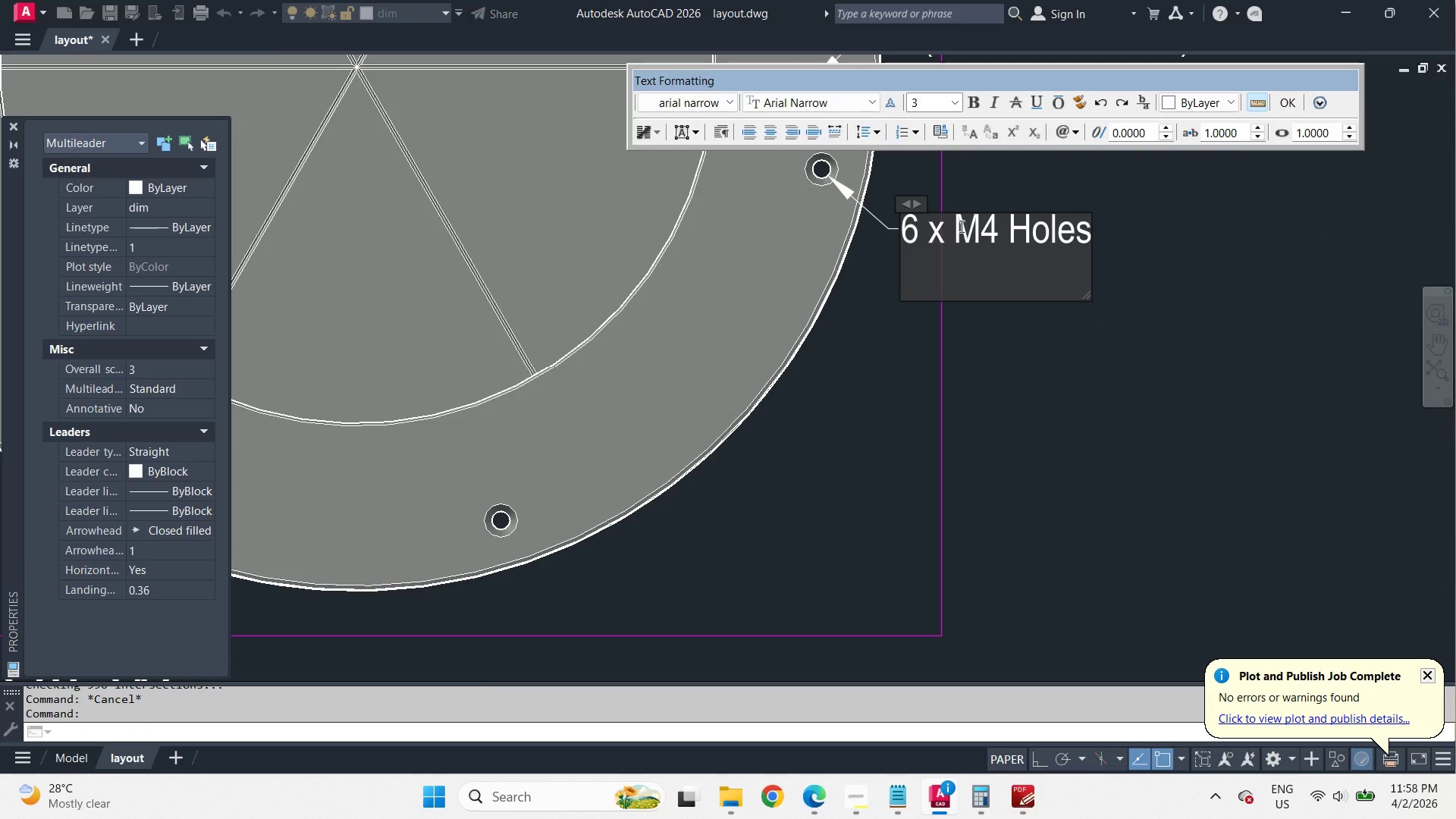 
left_click([960, 226])
 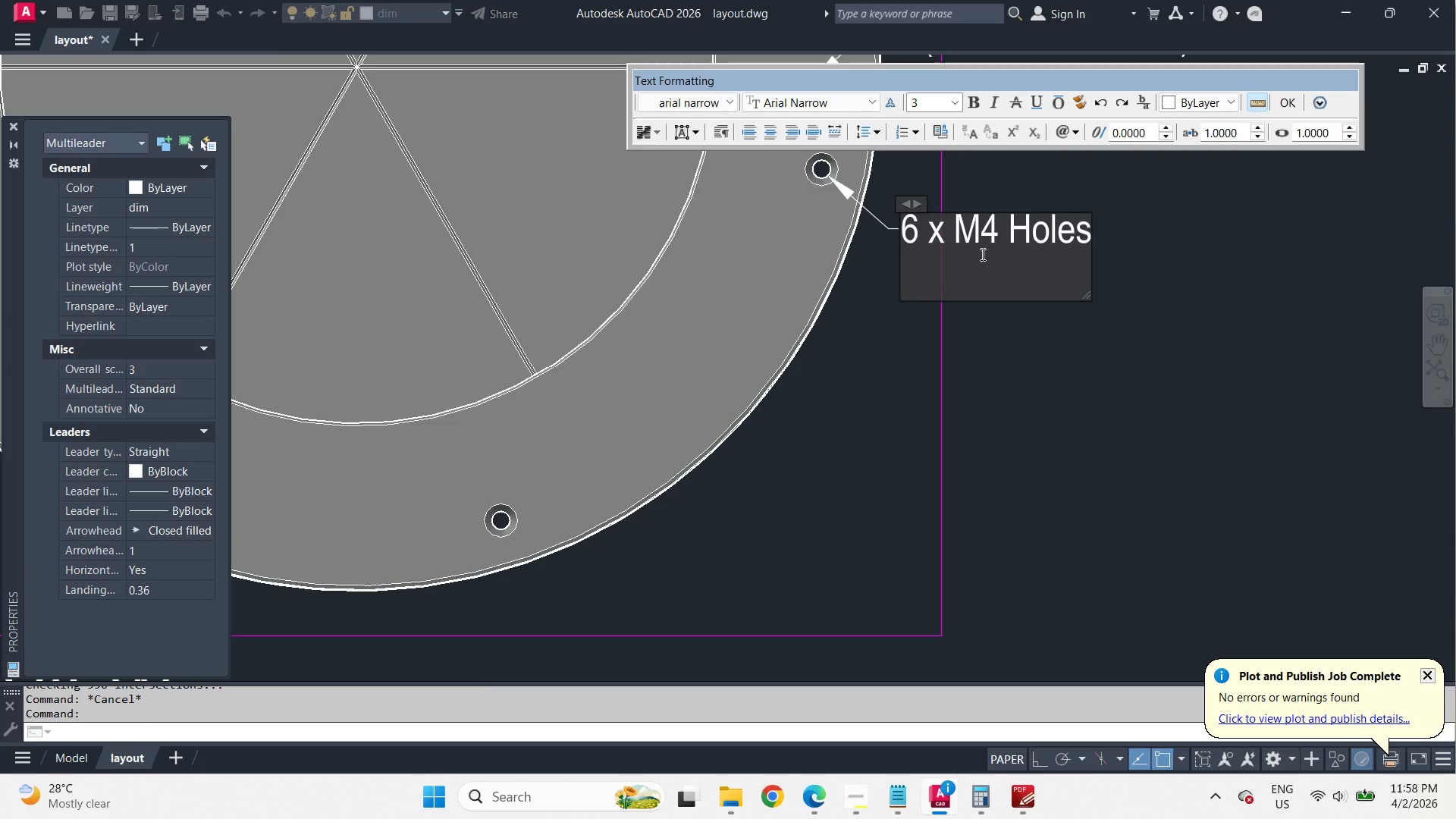 
key(Enter)
 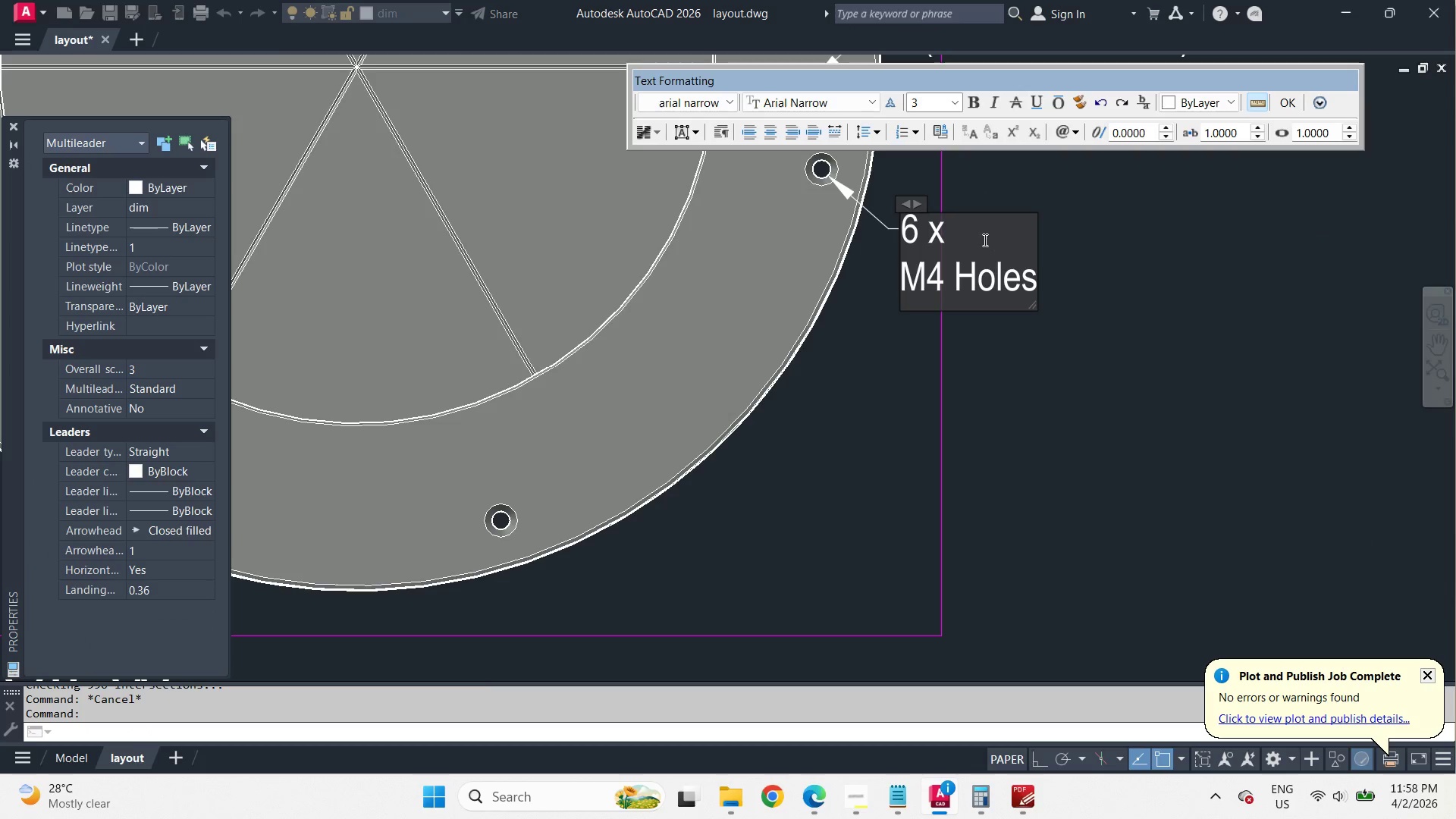 
left_click([987, 234])
 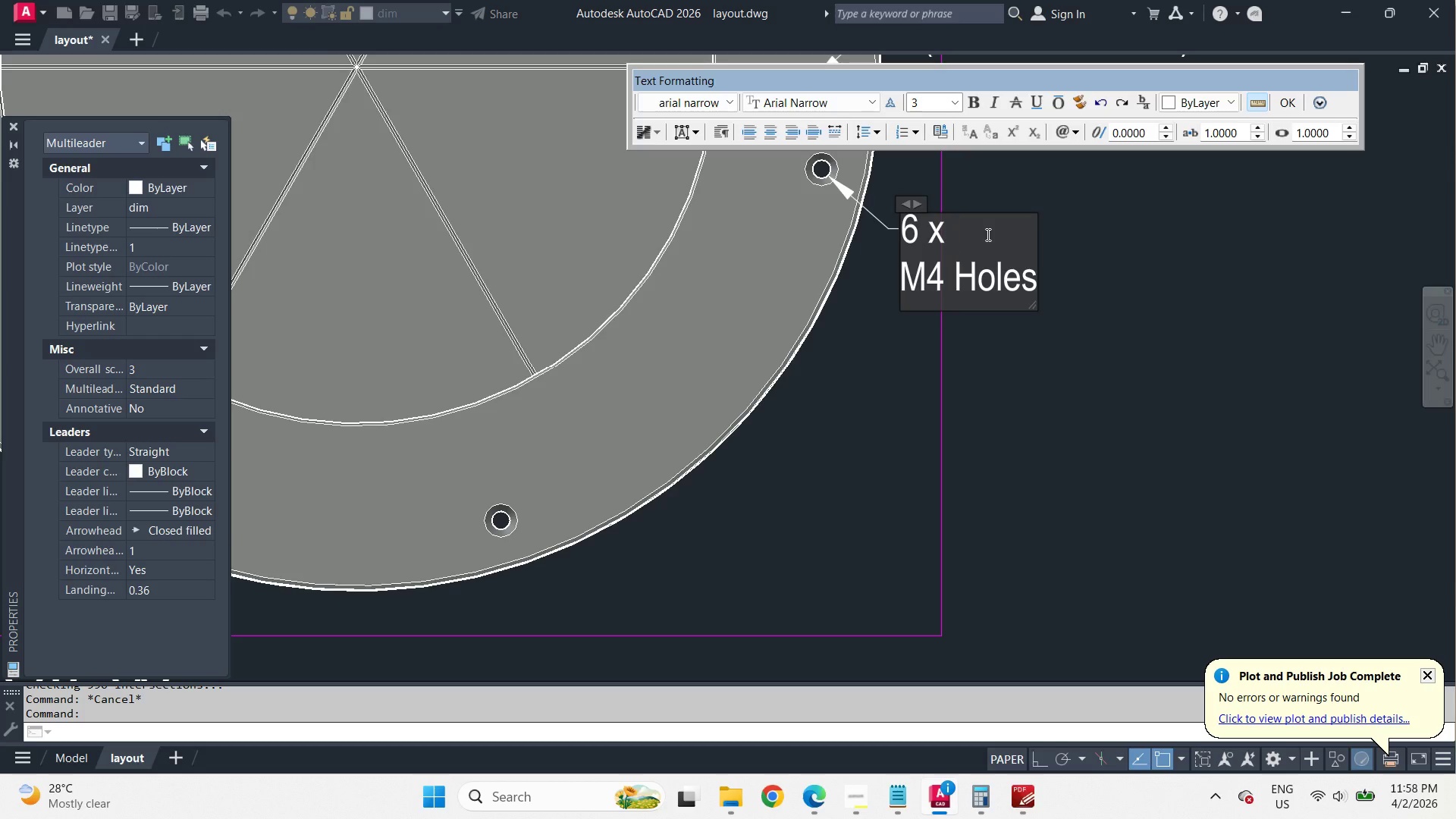 
type(4mm )
 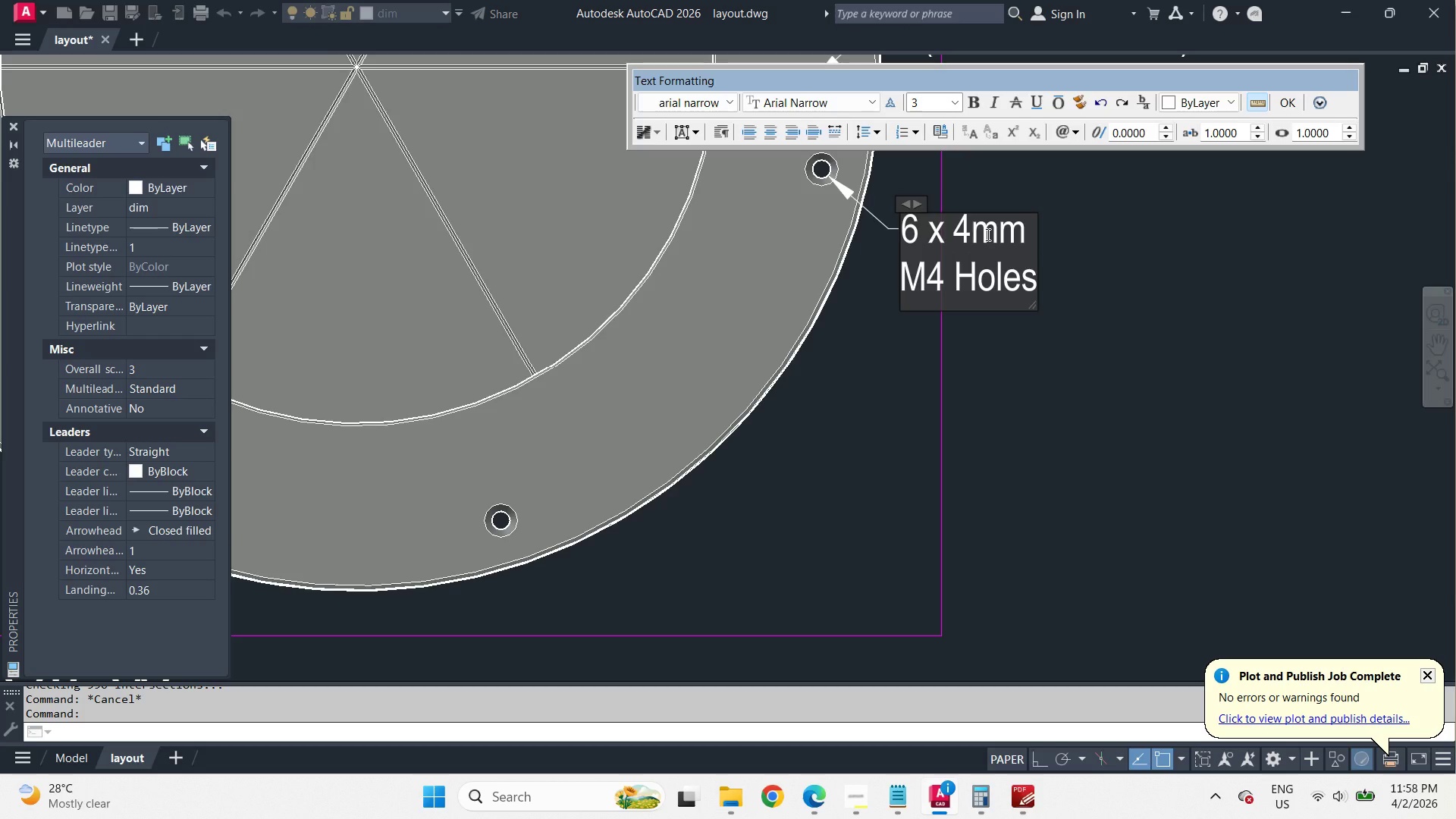 
key(ArrowLeft)
 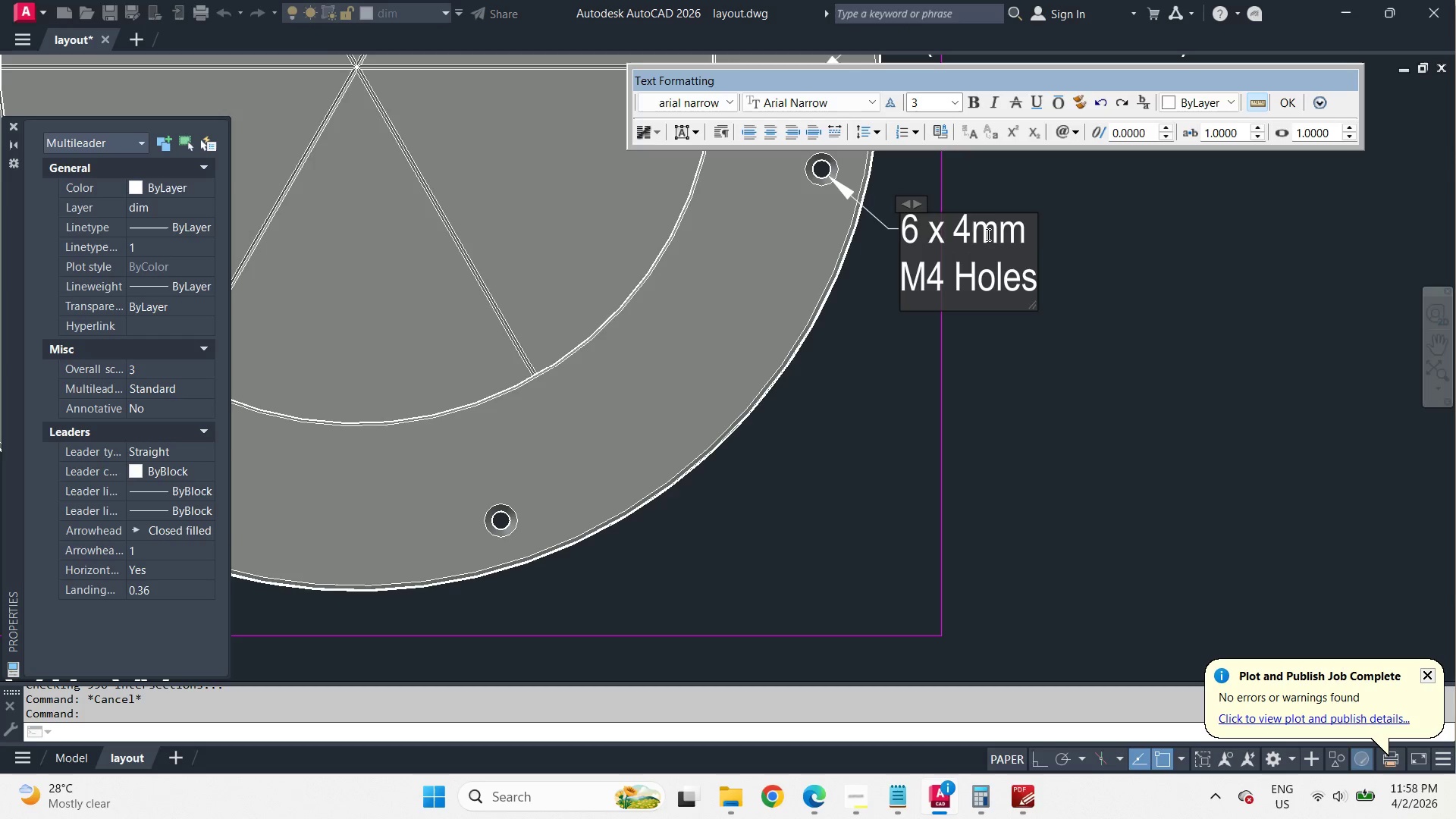 
key(ArrowLeft)
 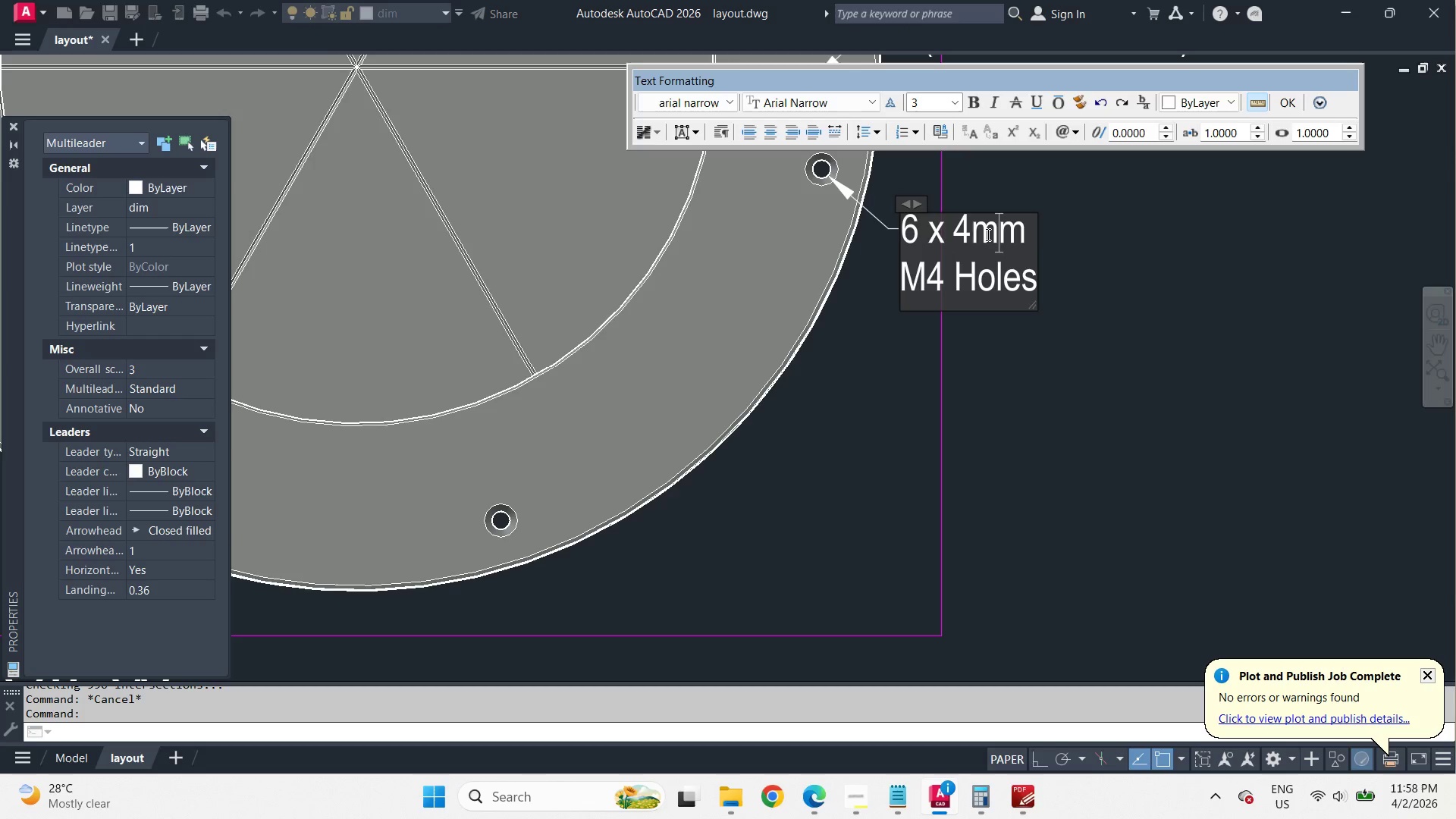 
key(ArrowLeft)
 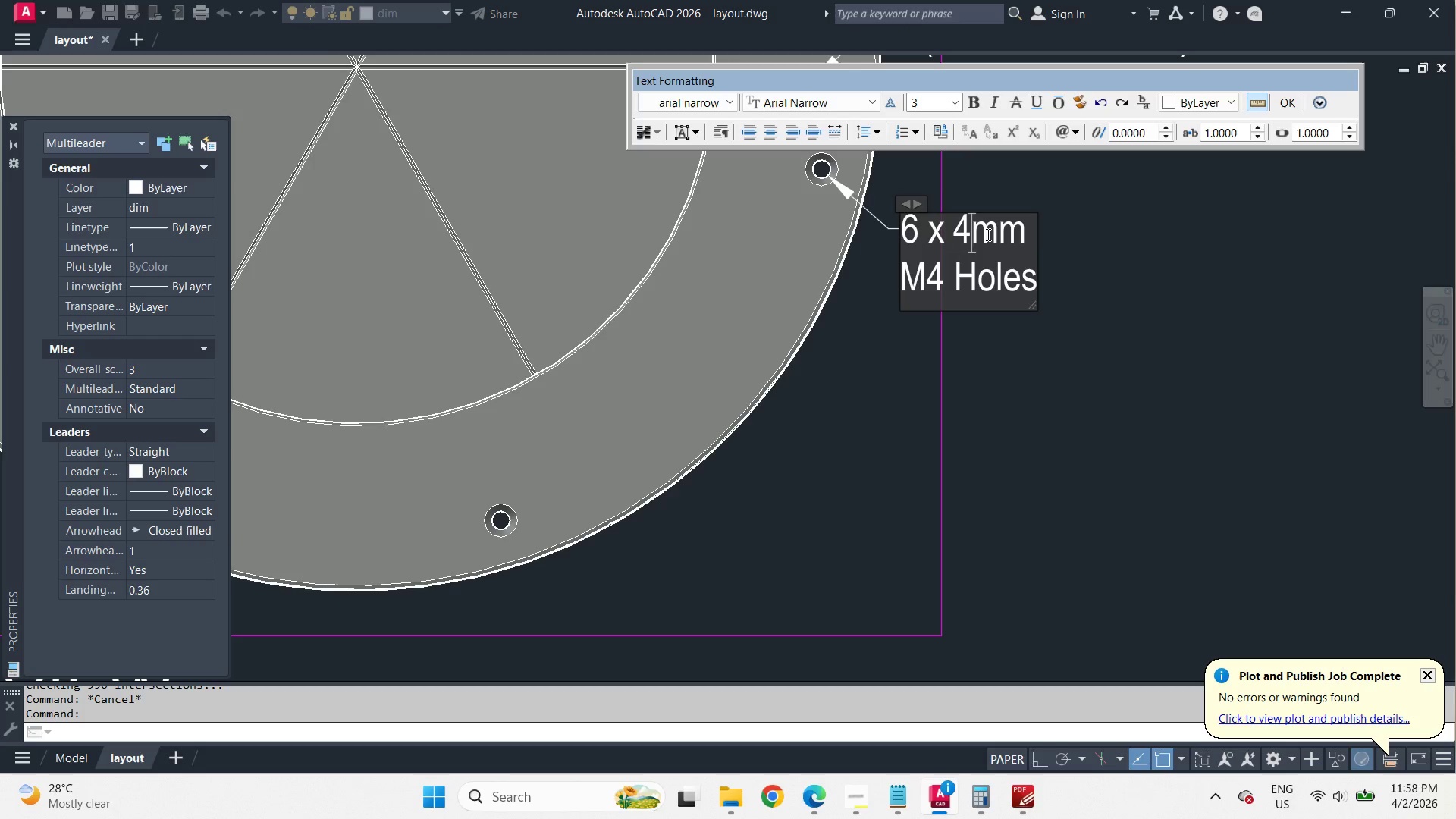 
key(ArrowLeft)
 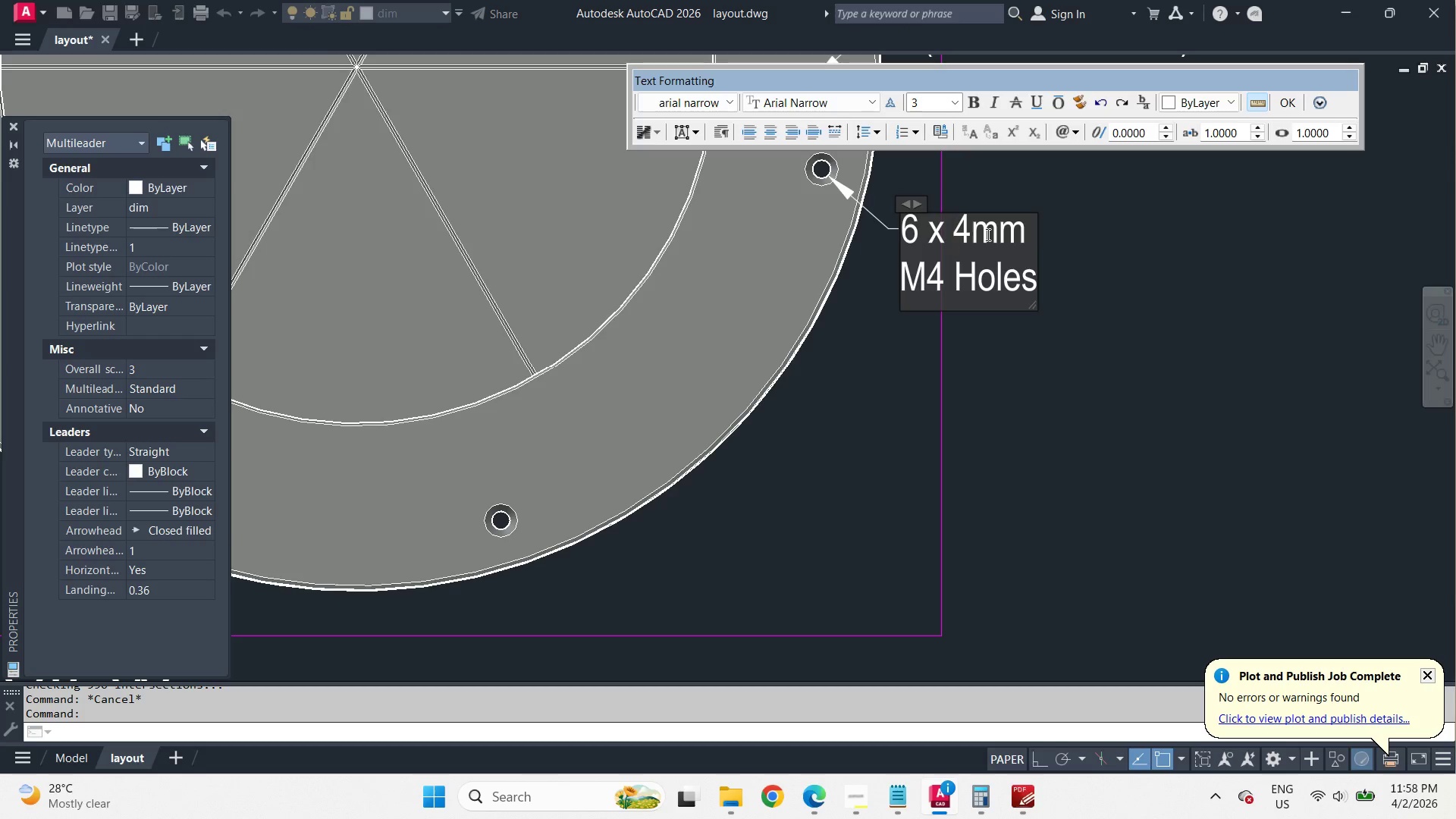 
type(%%c)
 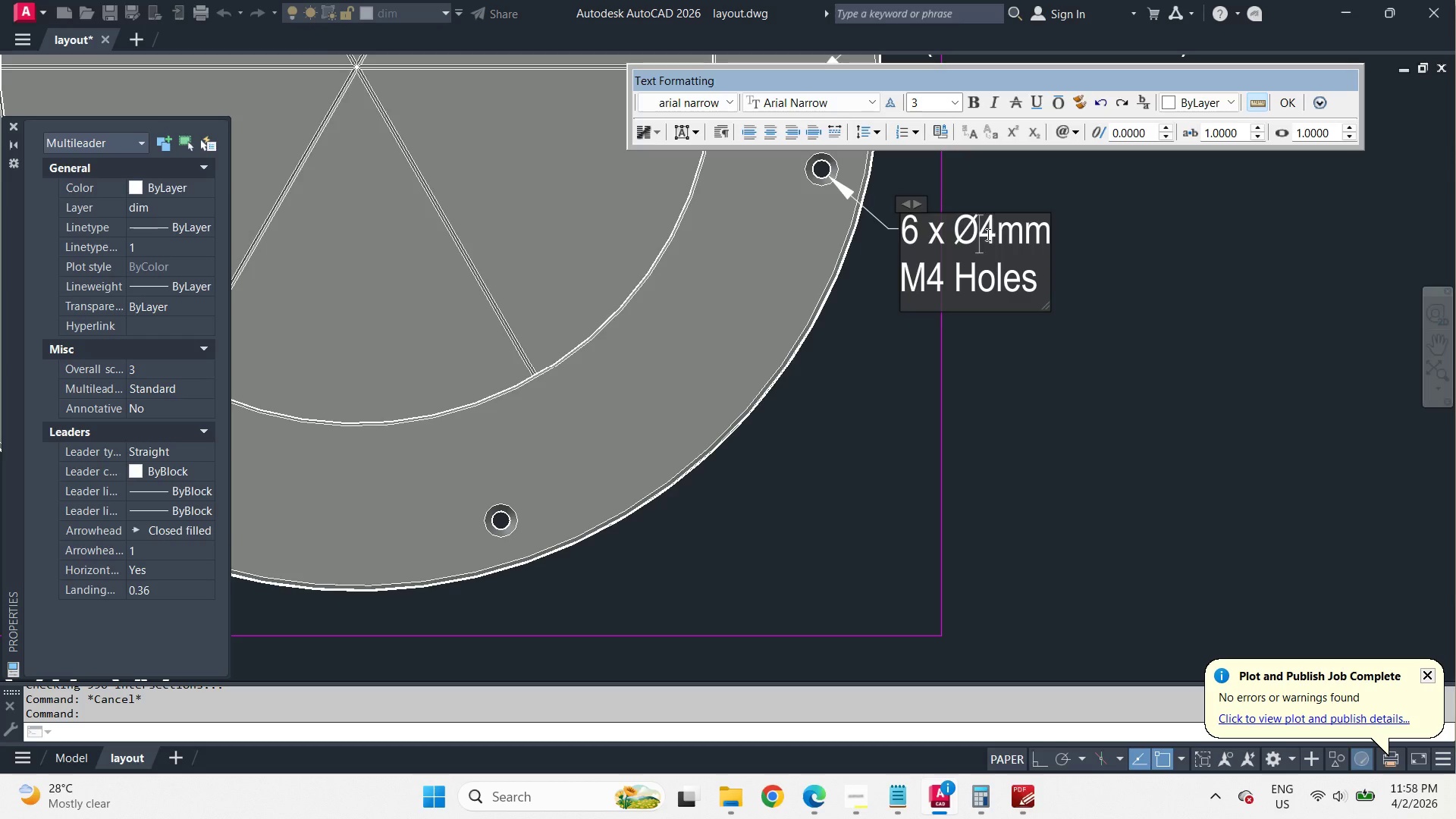 
key(ArrowRight)
 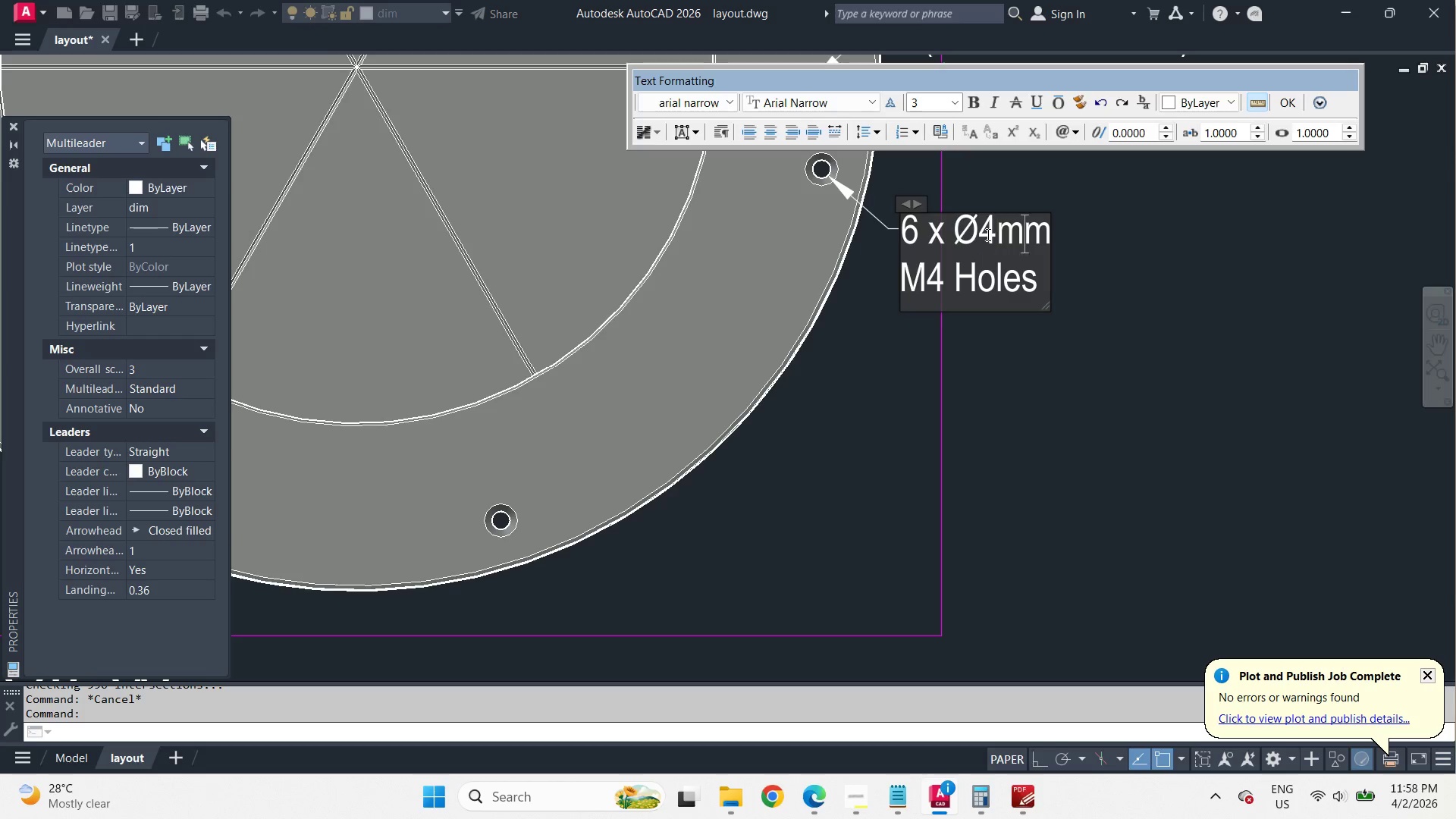 
key(ArrowRight)
 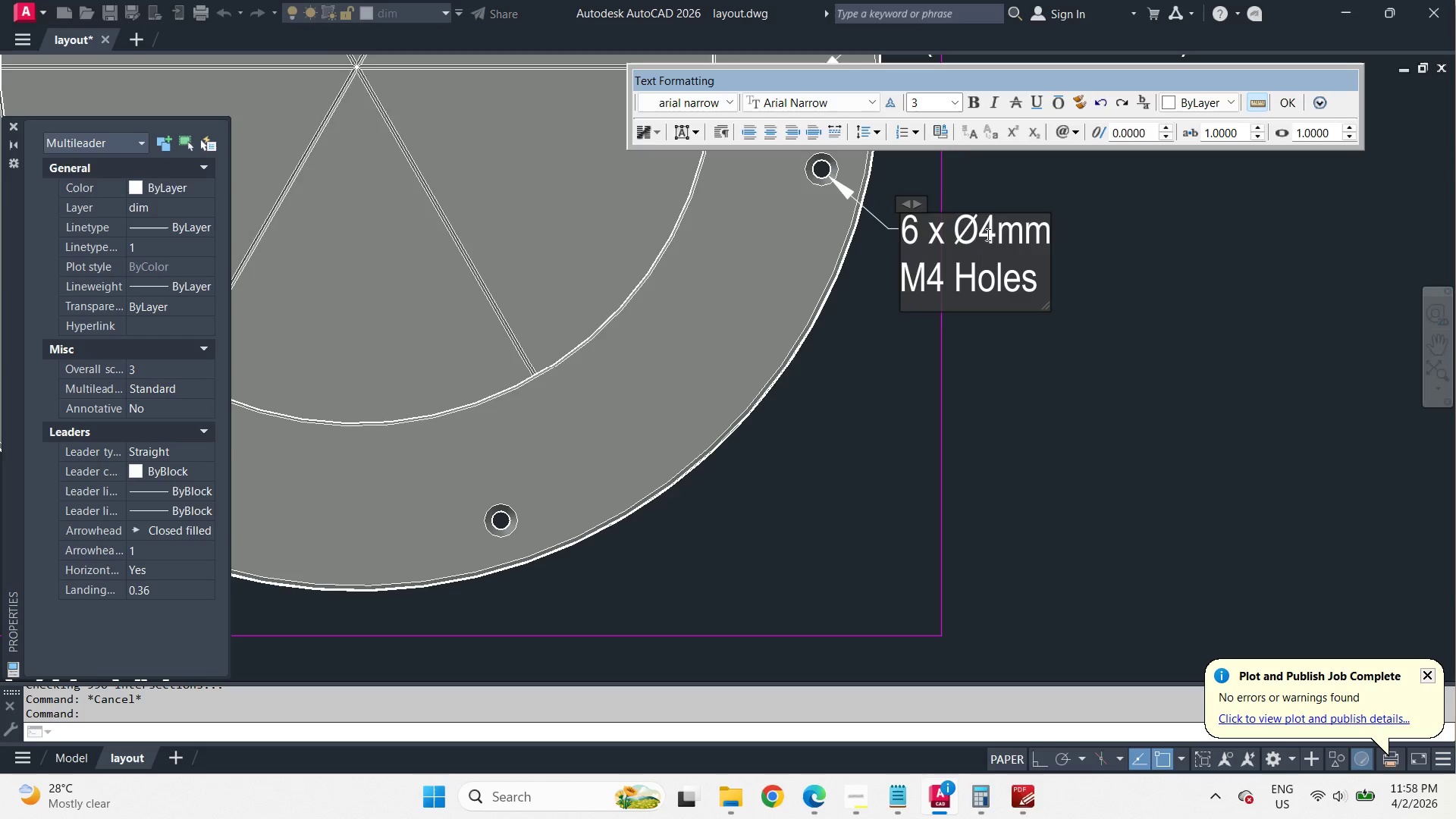 
key(ArrowRight)
 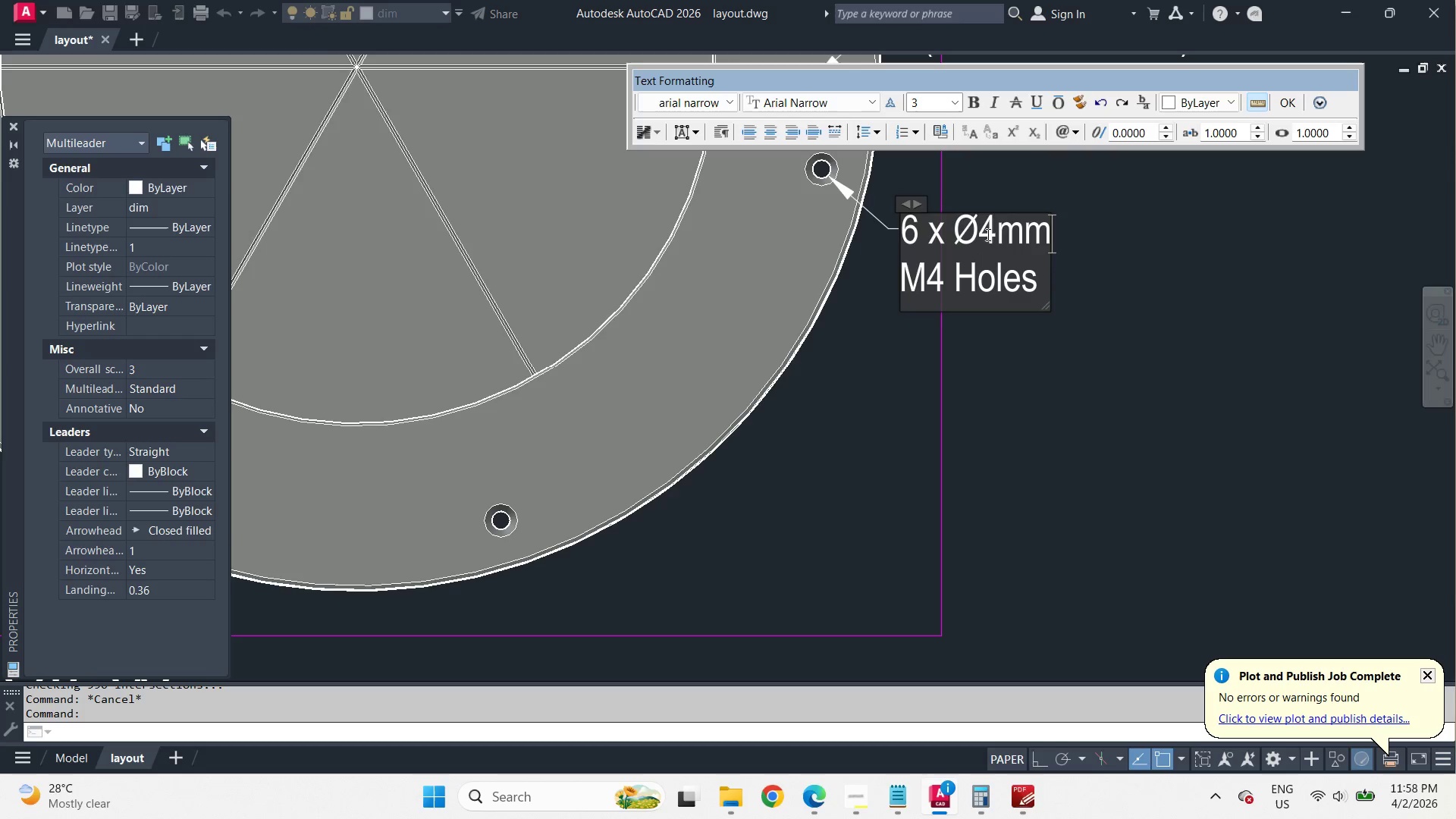 
key(ArrowRight)
 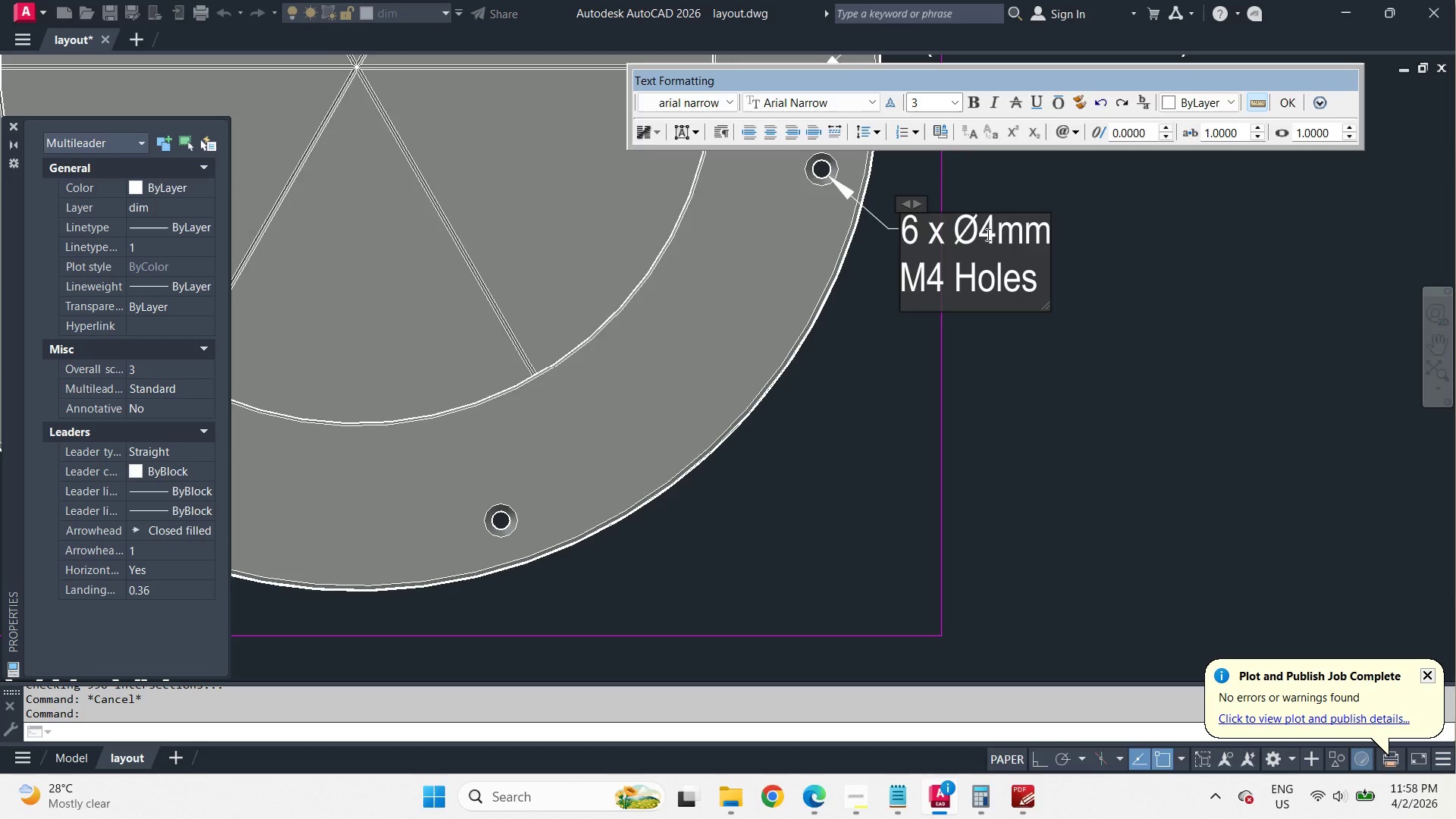 
key(Backspace)
type( Holes)
 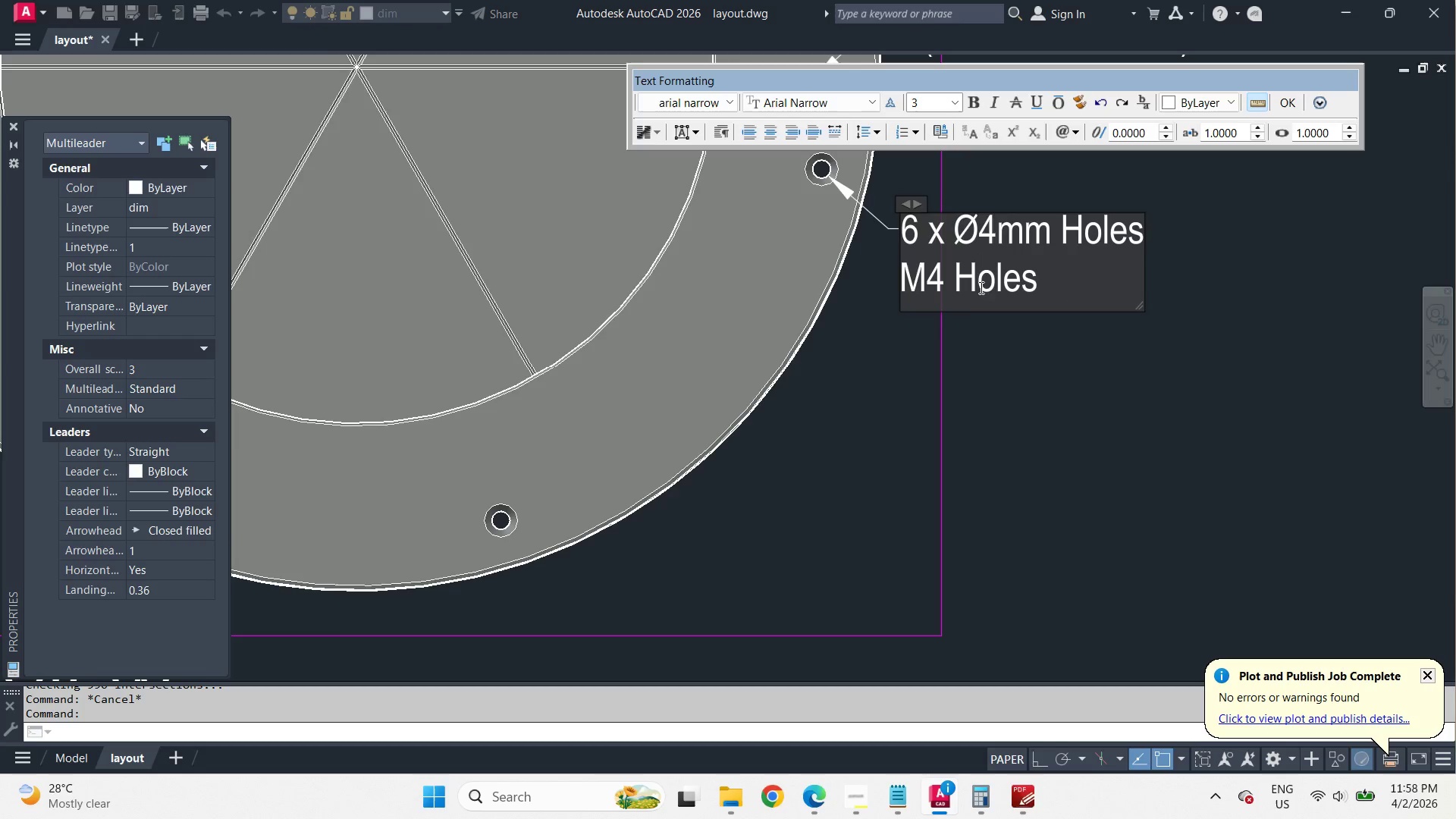 
wait(9.64)
 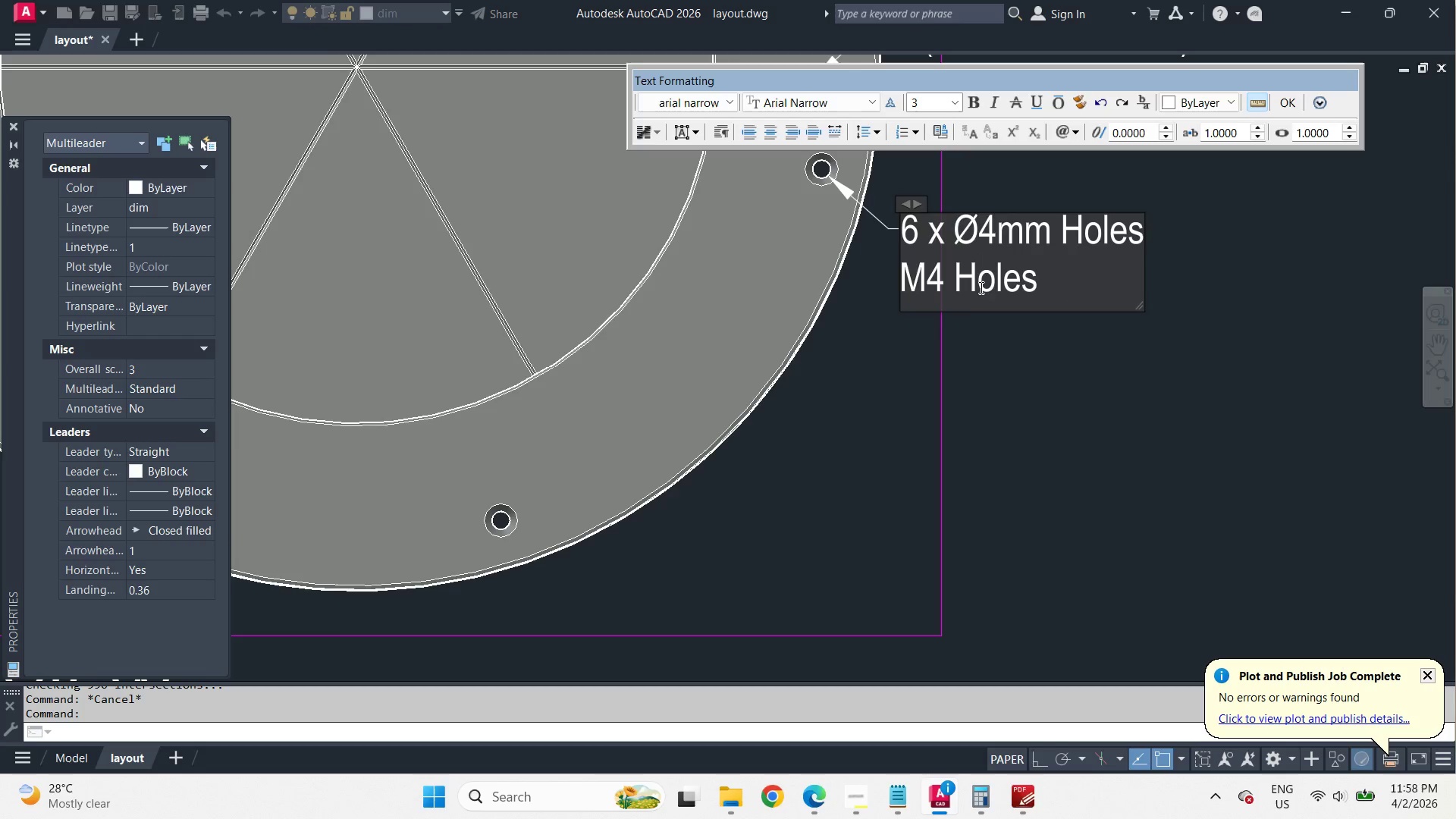 
type(for Sc)
 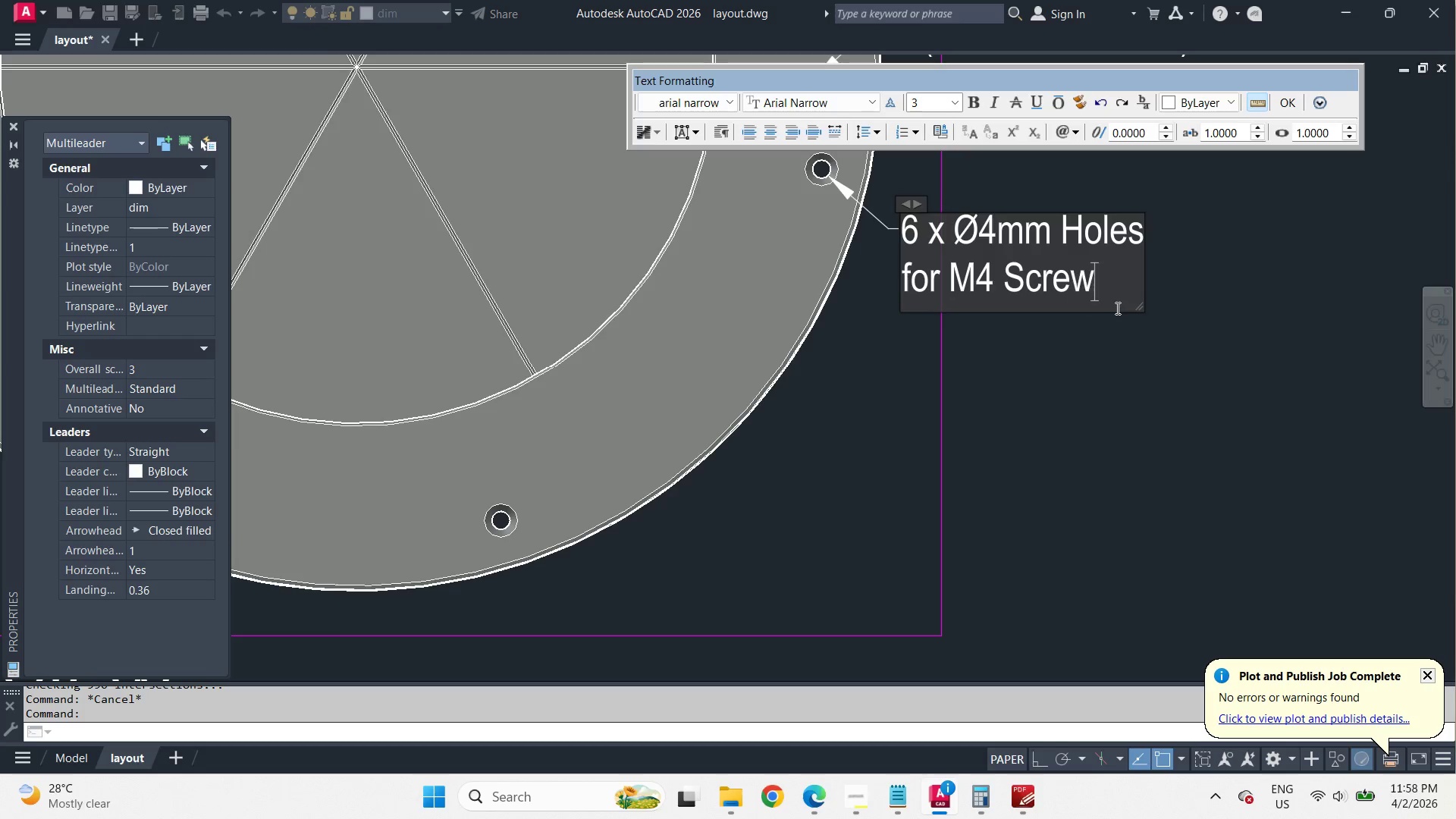 
left_click_drag(start_coordinate=[1012, 290], to_coordinate=[1094, 297])
 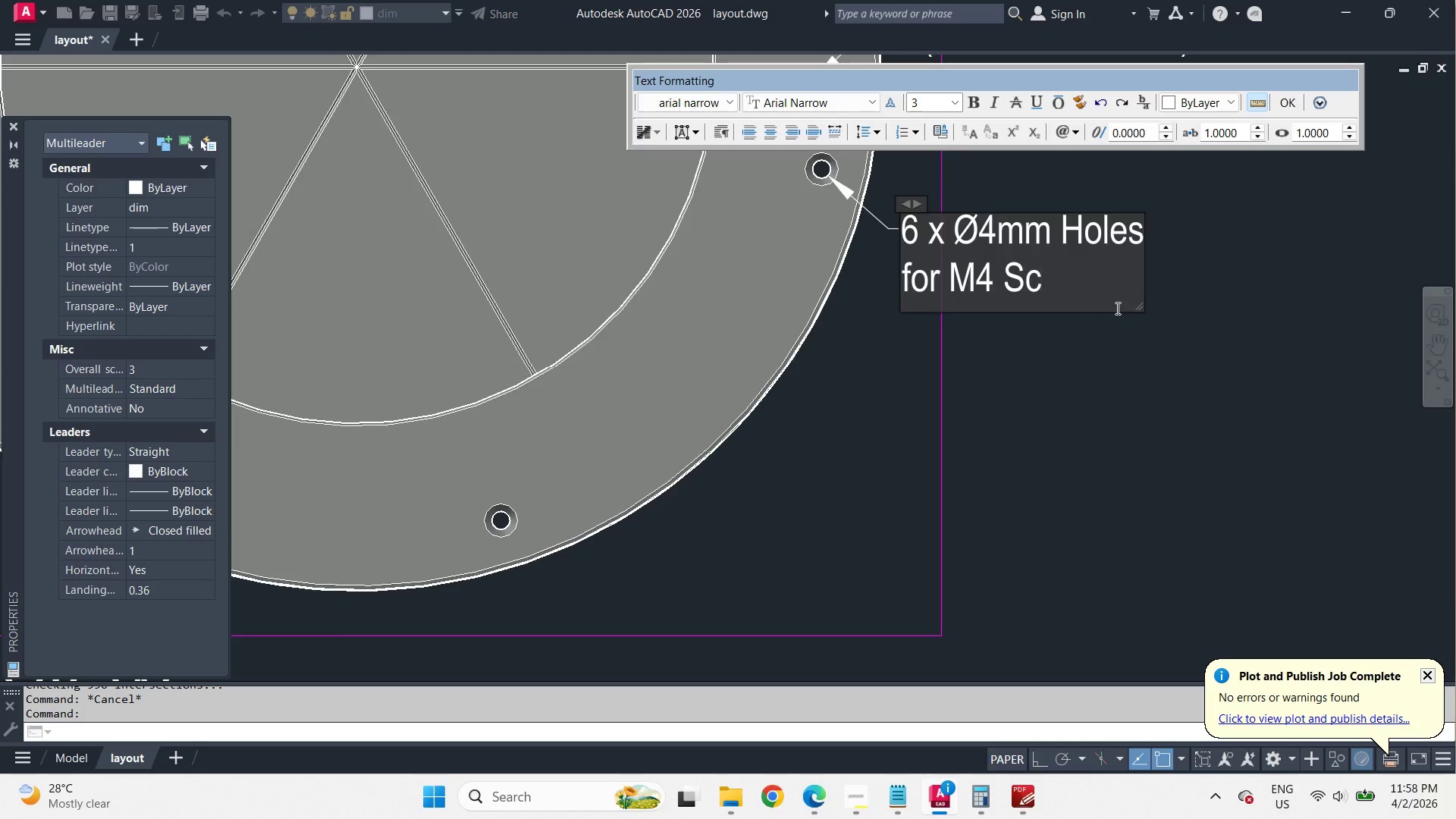 
type(rews)
 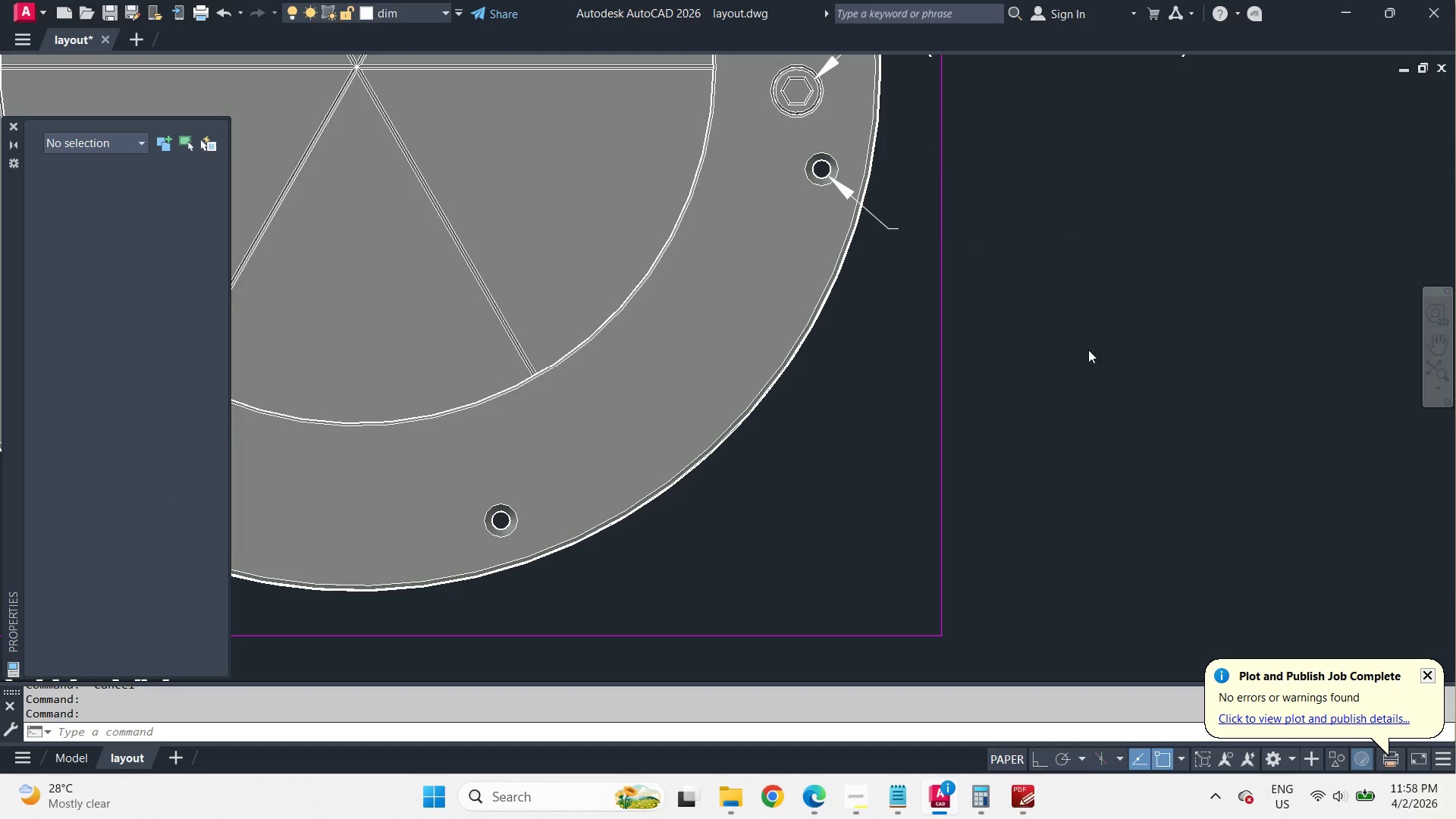 
left_click([1088, 350])
 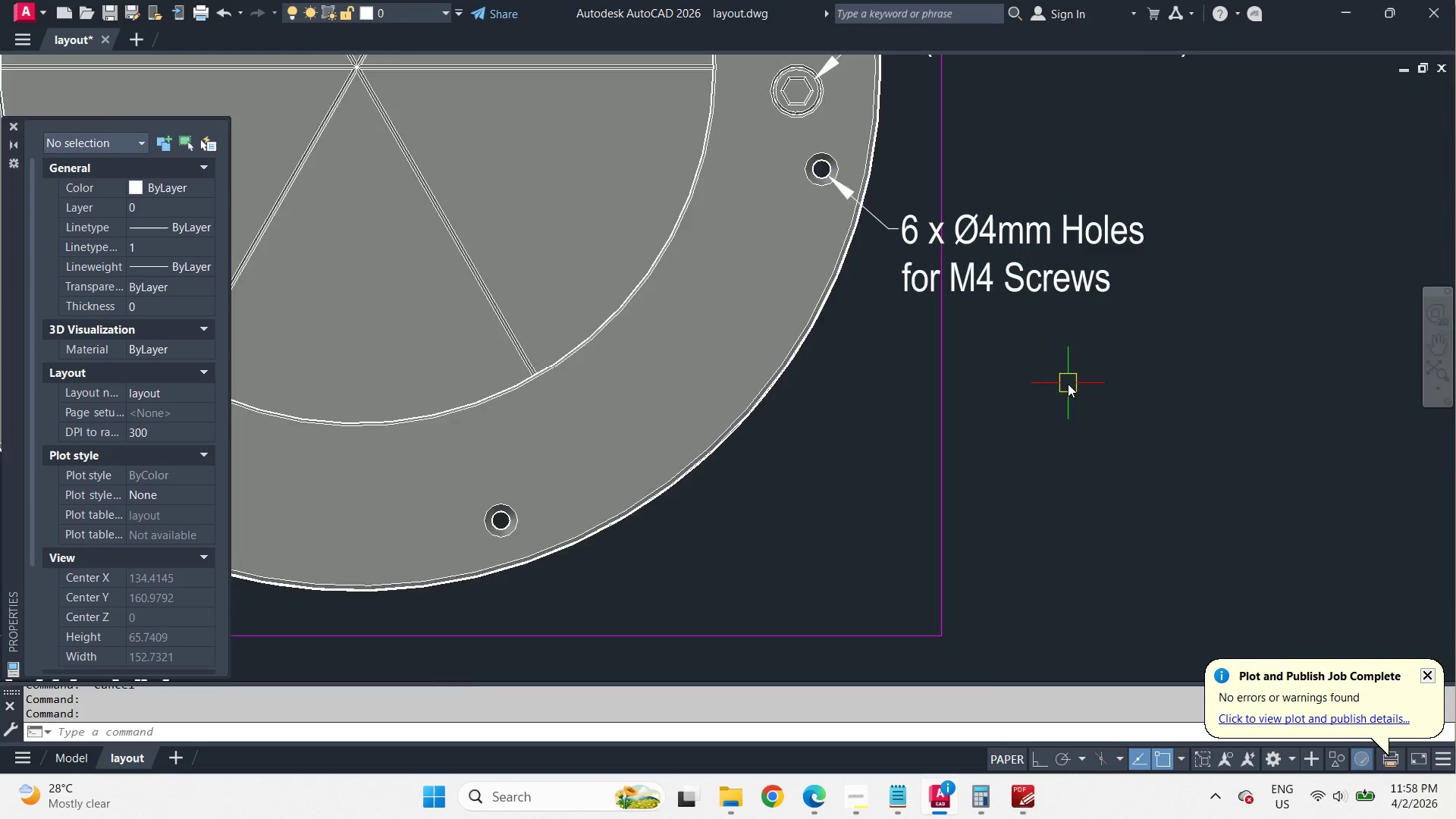 
scroll: coordinate [1068, 384], scroll_direction: down, amount: 2.0
 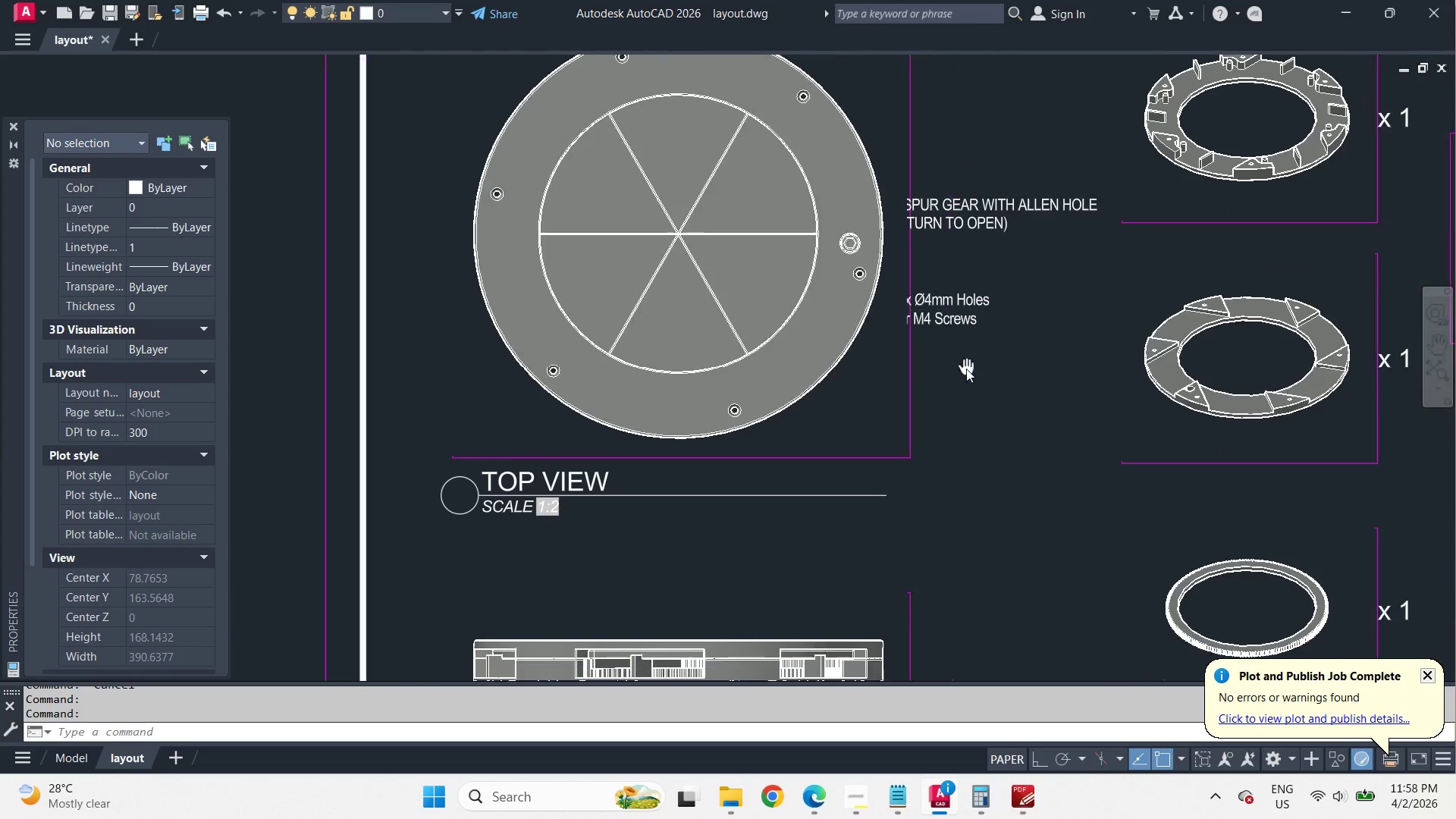 
scroll: coordinate [966, 369], scroll_direction: up, amount: 2.0
 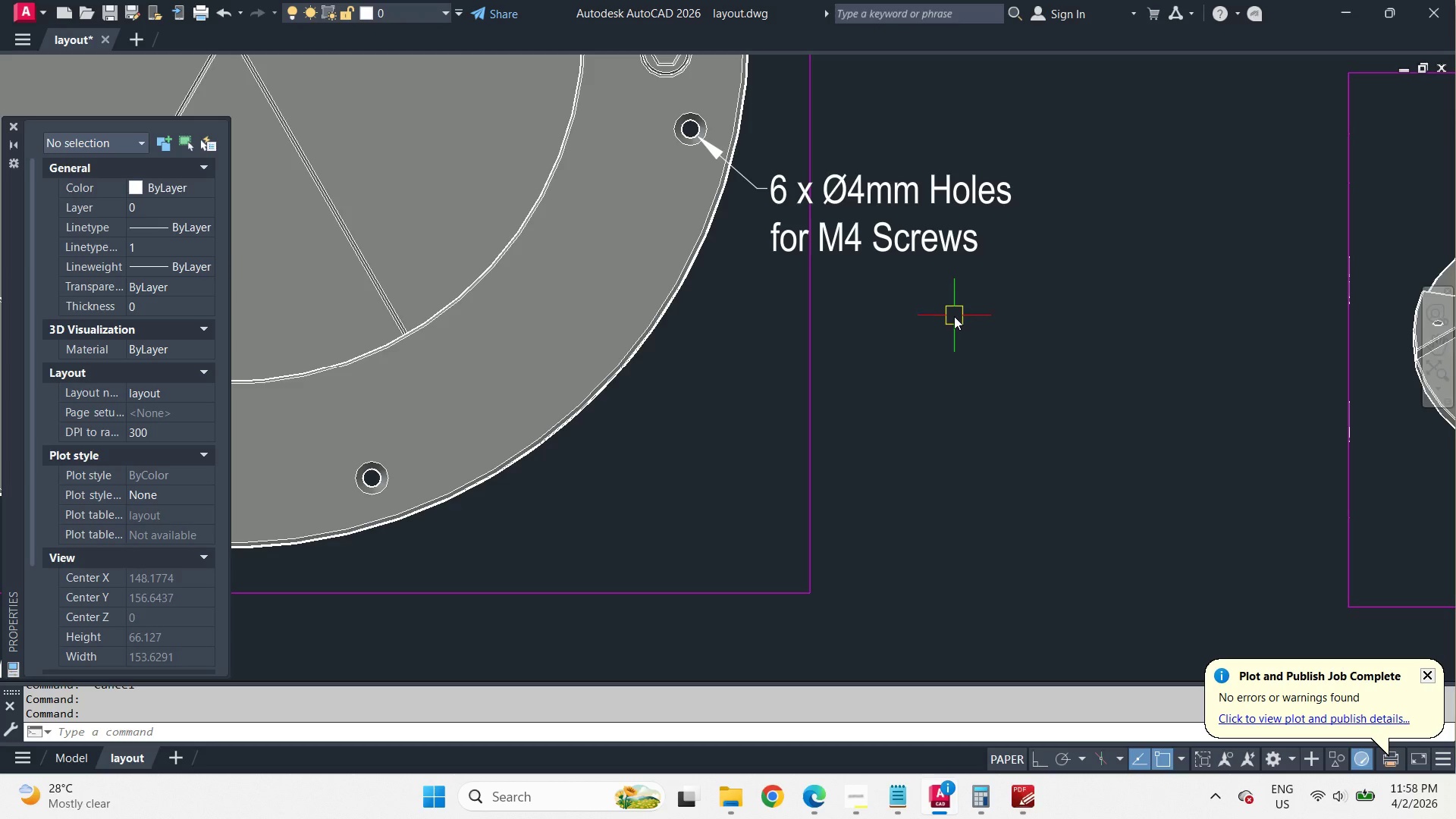 
scroll: coordinate [987, 336], scroll_direction: down, amount: 2.0
 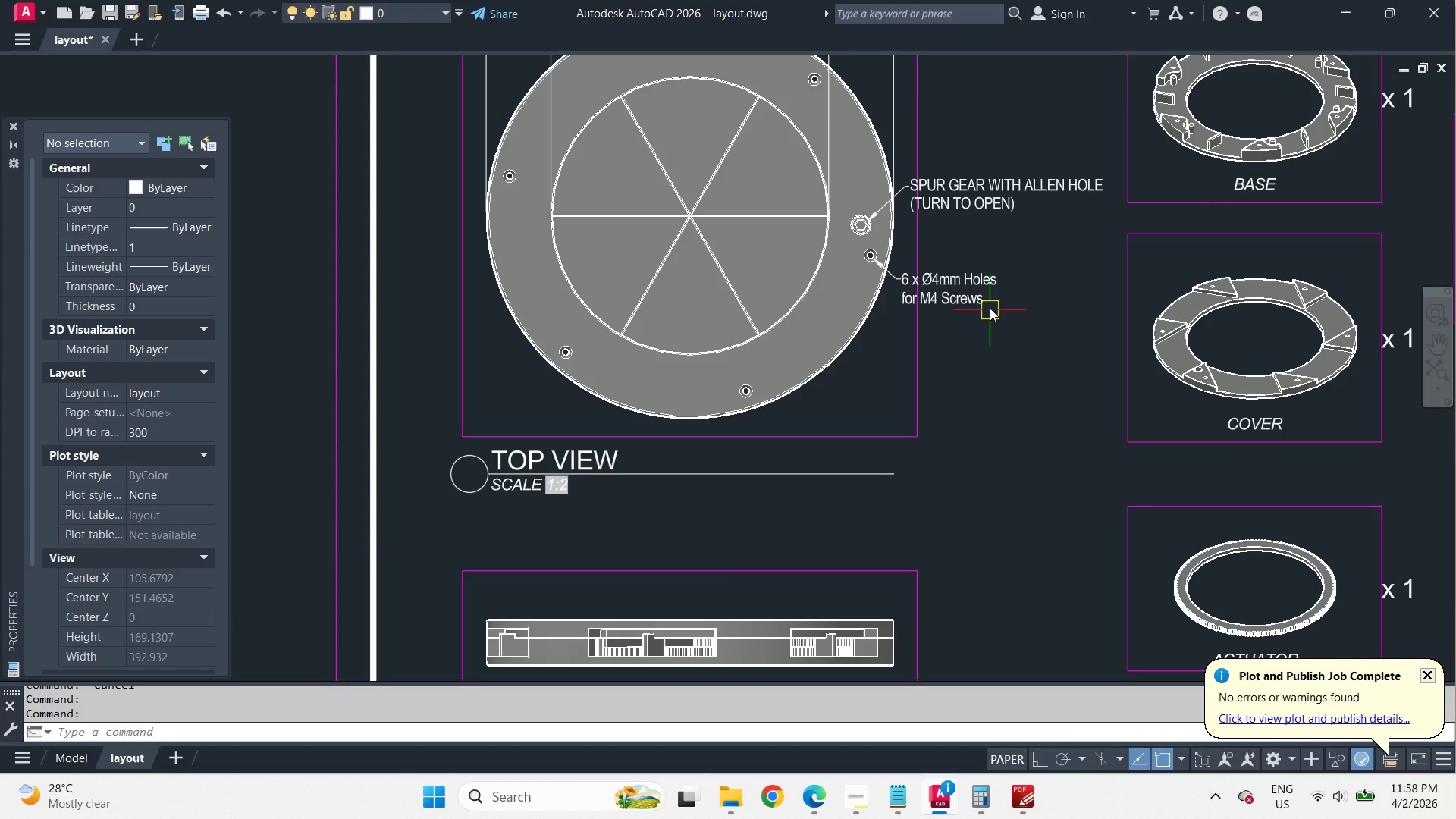 
scroll: coordinate [987, 293], scroll_direction: up, amount: 2.0
 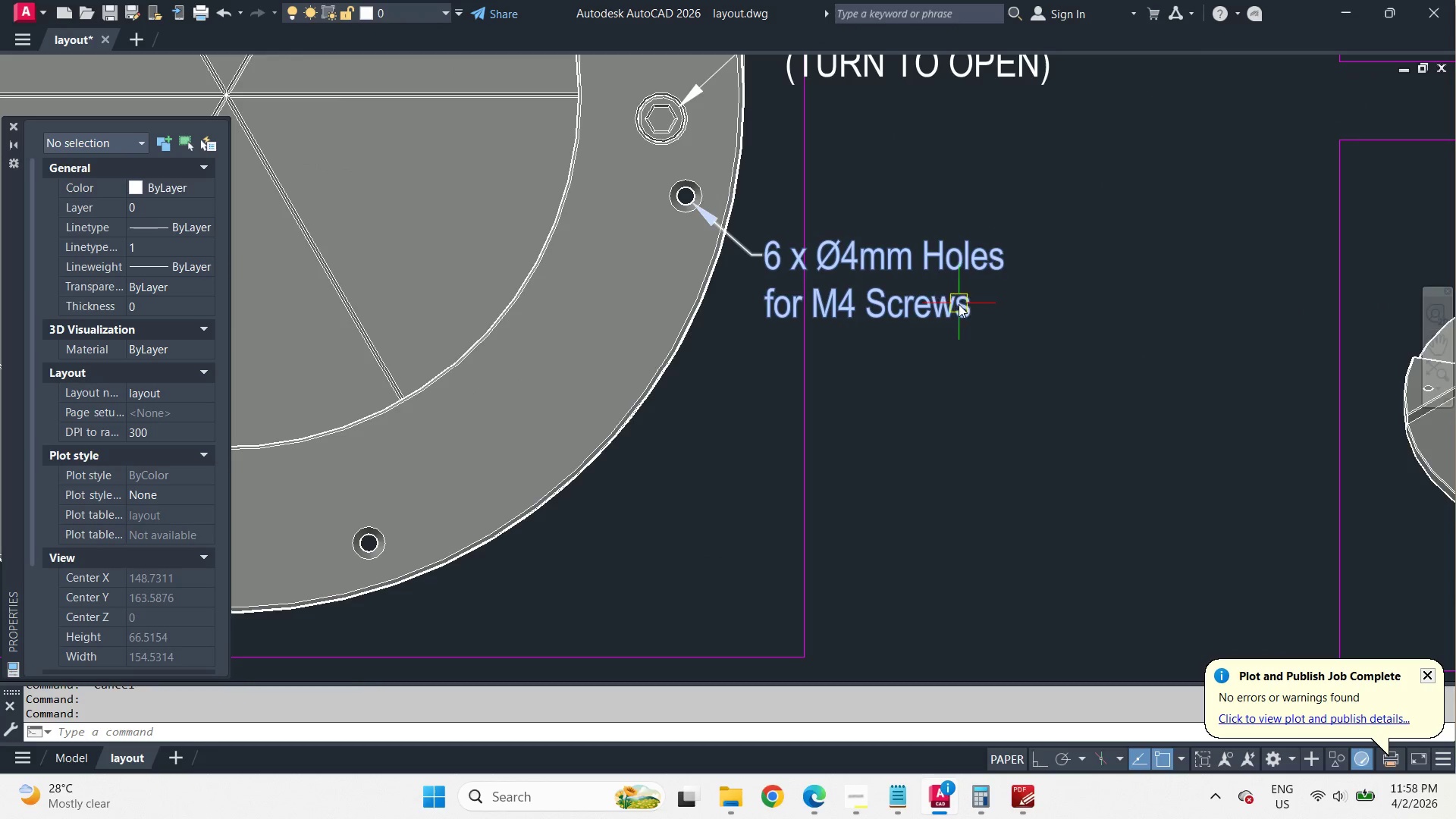 
double_click([959, 304])
 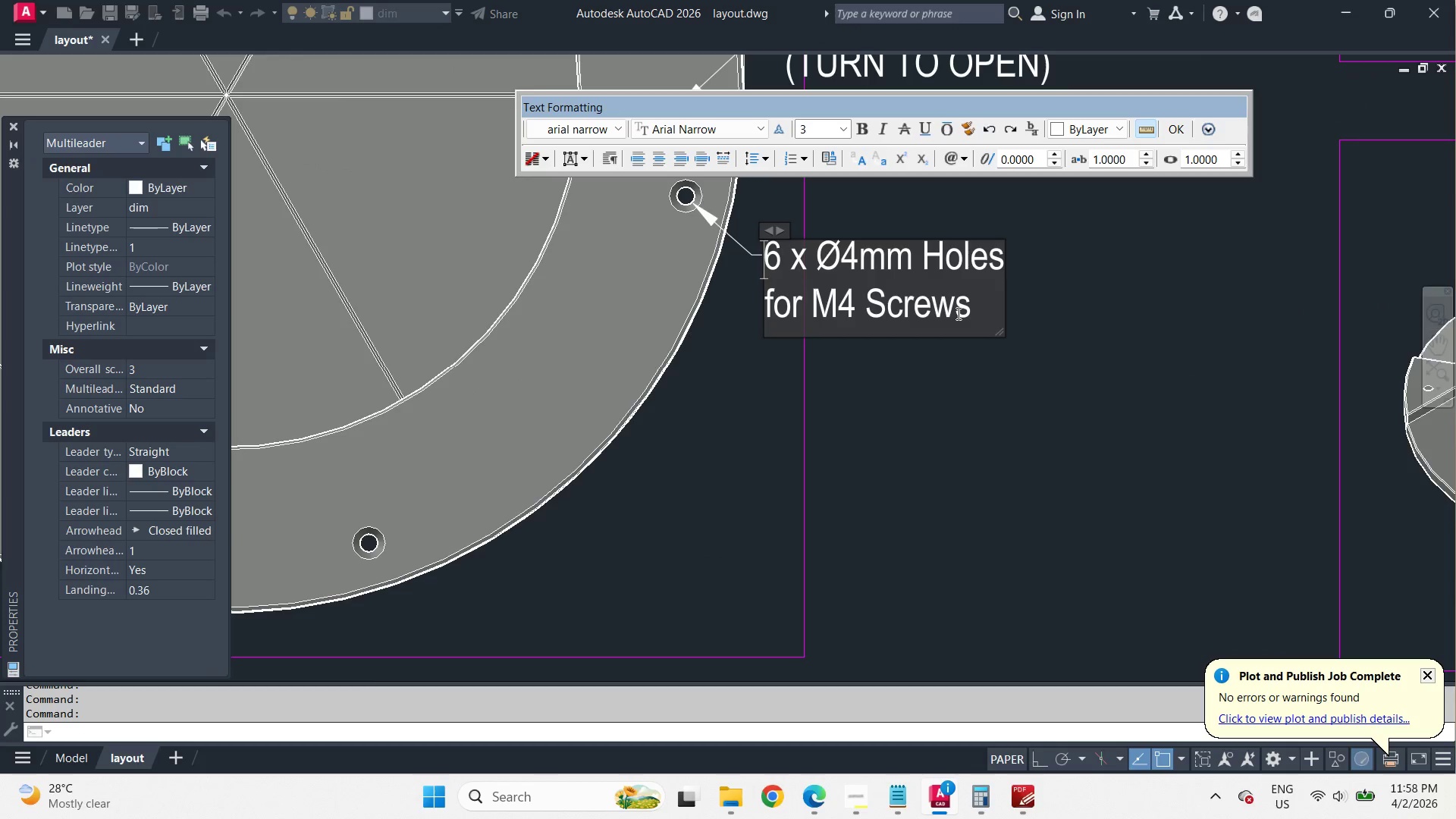 
left_click_drag(start_coordinate=[957, 313], to_coordinate=[964, 317])
 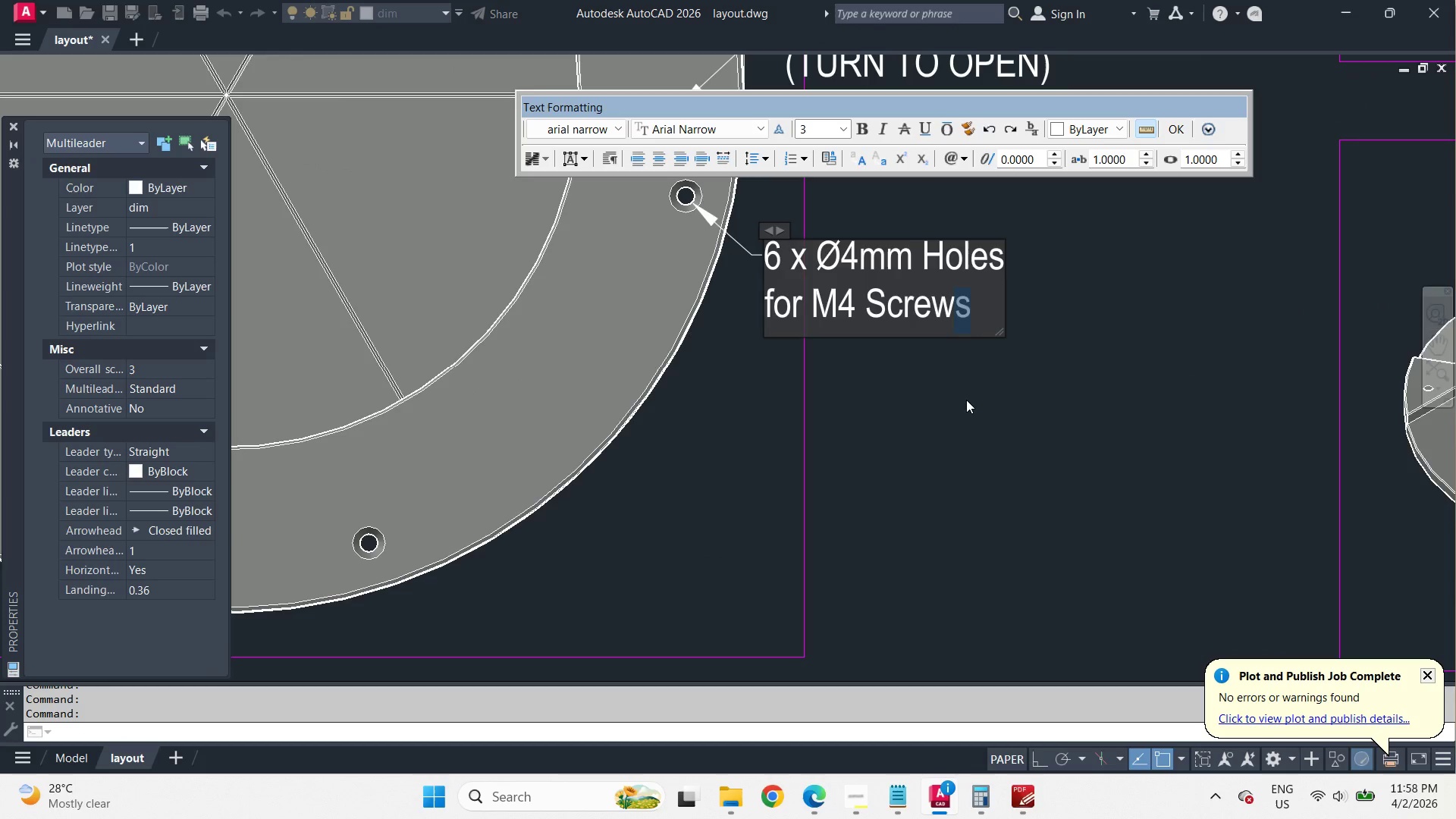 
key(Backspace)
 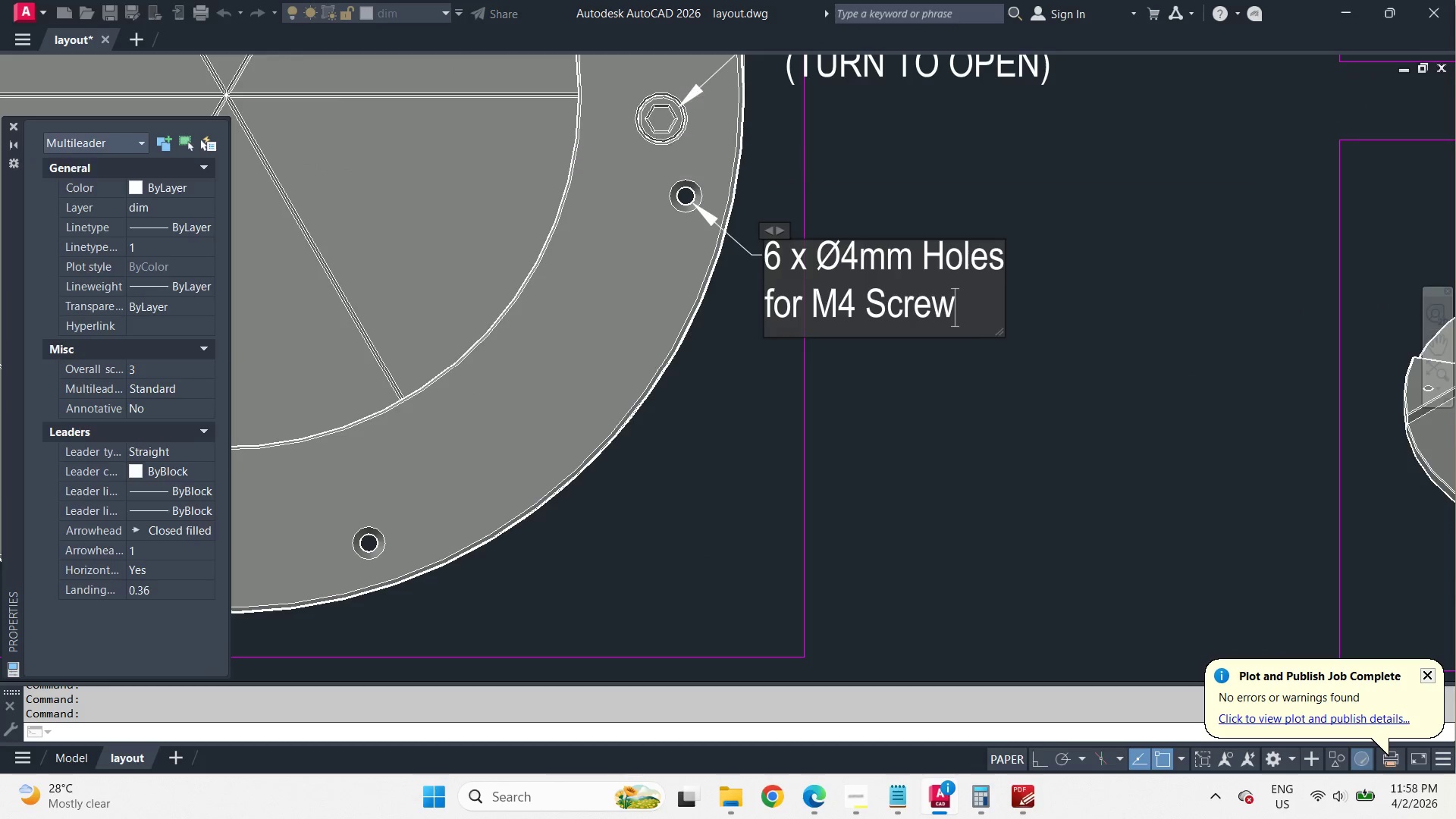 
left_click([966, 400])
 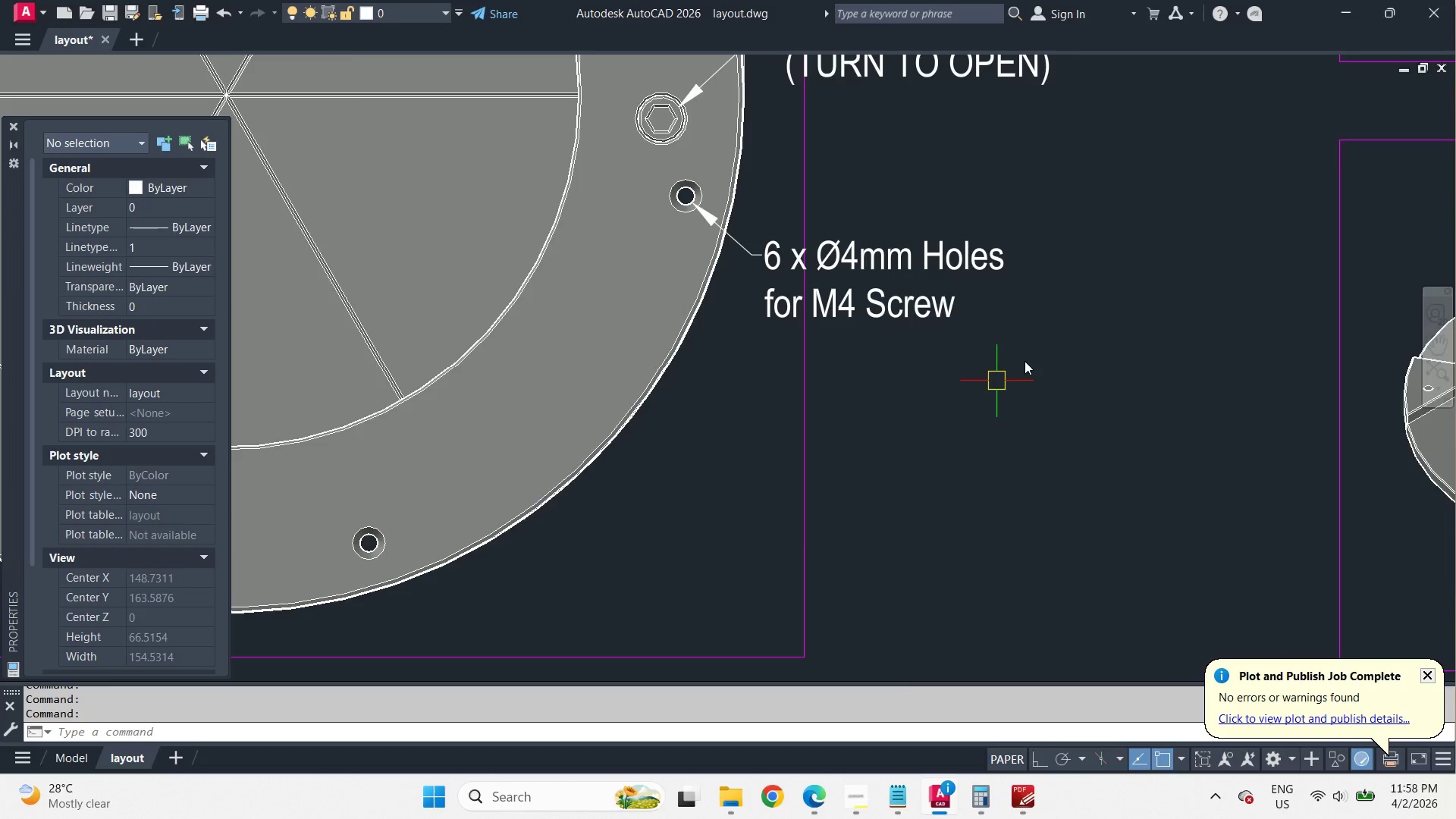 
scroll: coordinate [1023, 398], scroll_direction: down, amount: 3.0
 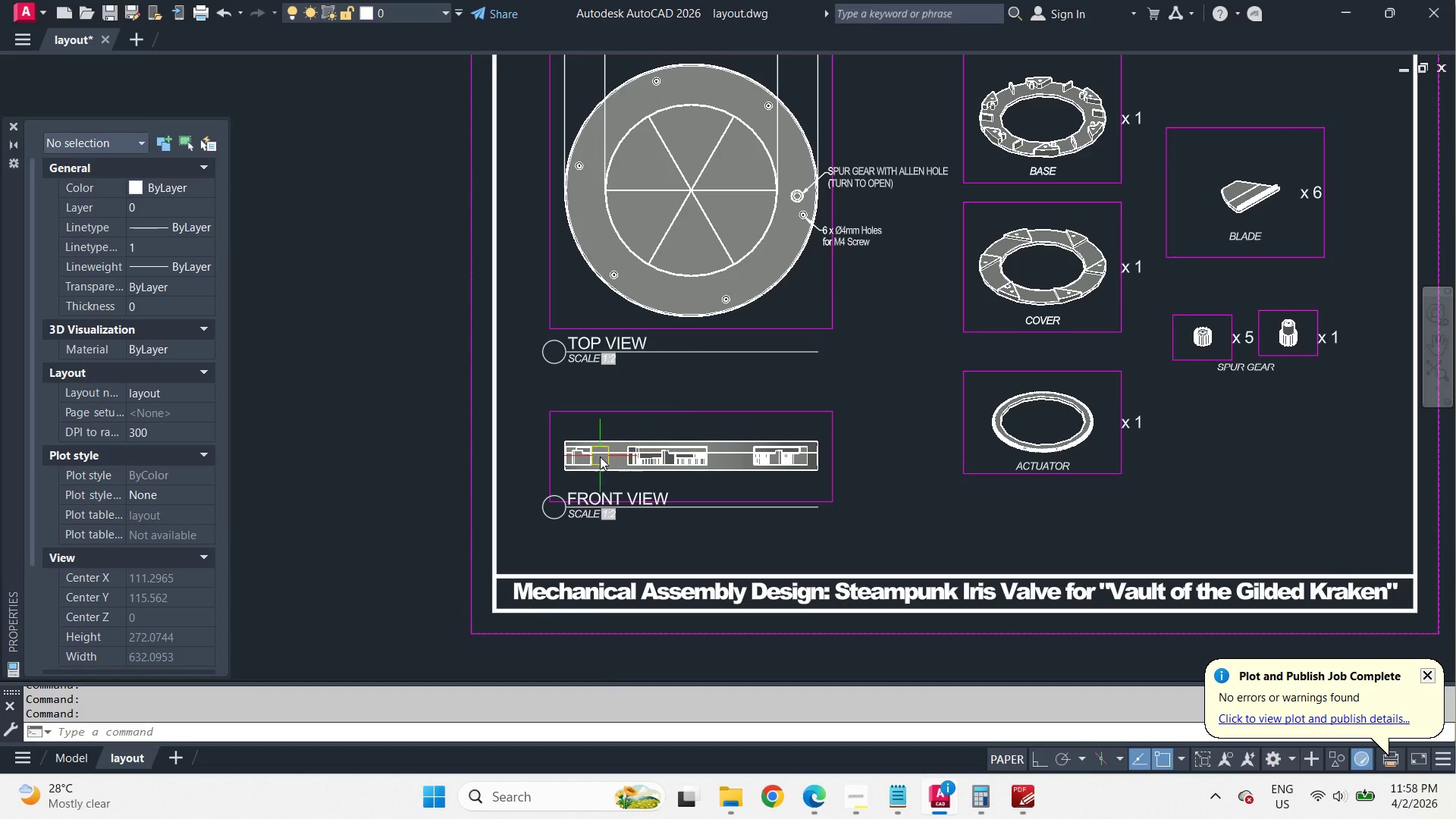 
type(dli )
 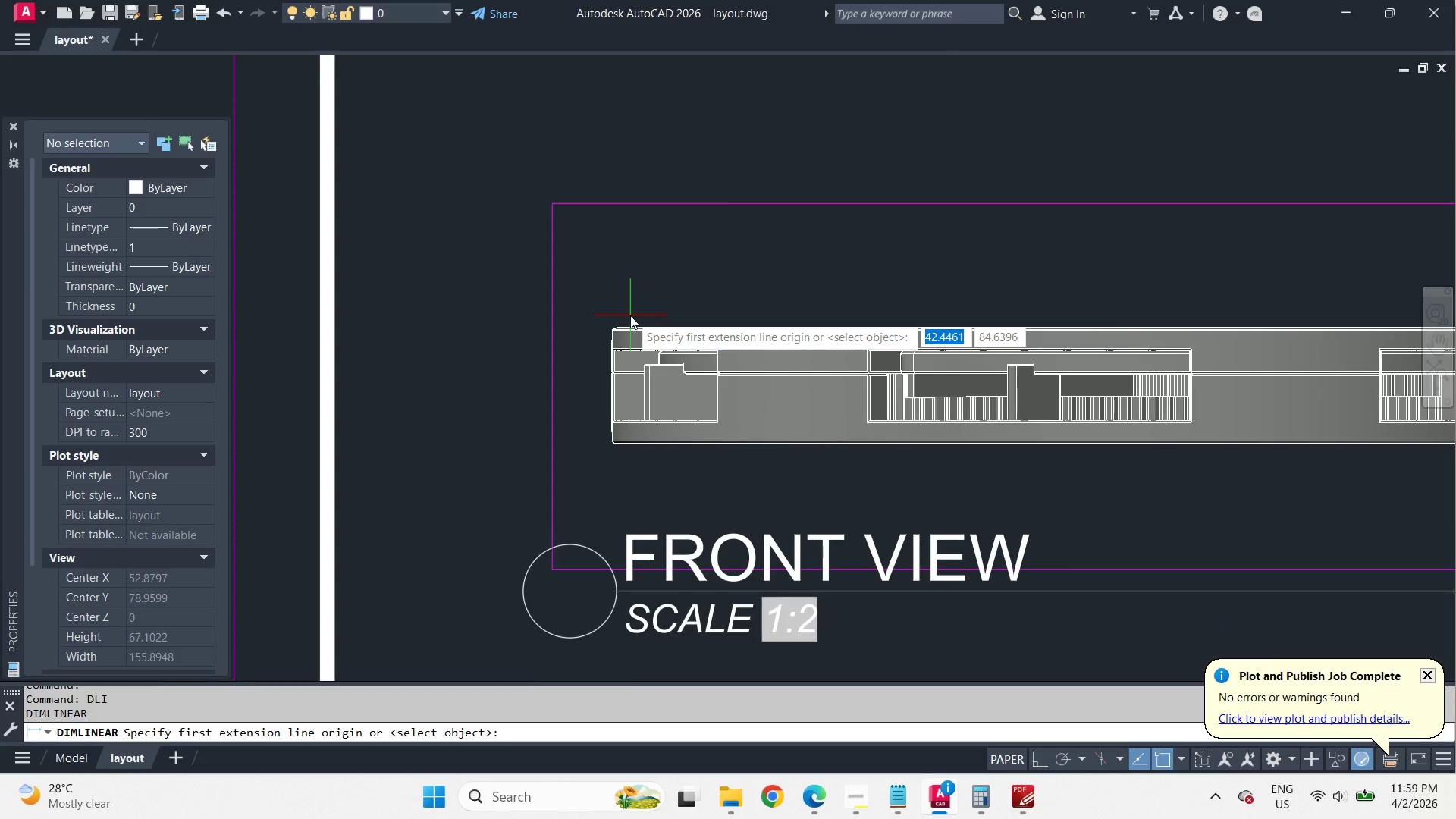 
scroll: coordinate [547, 481], scroll_direction: up, amount: 3.0
 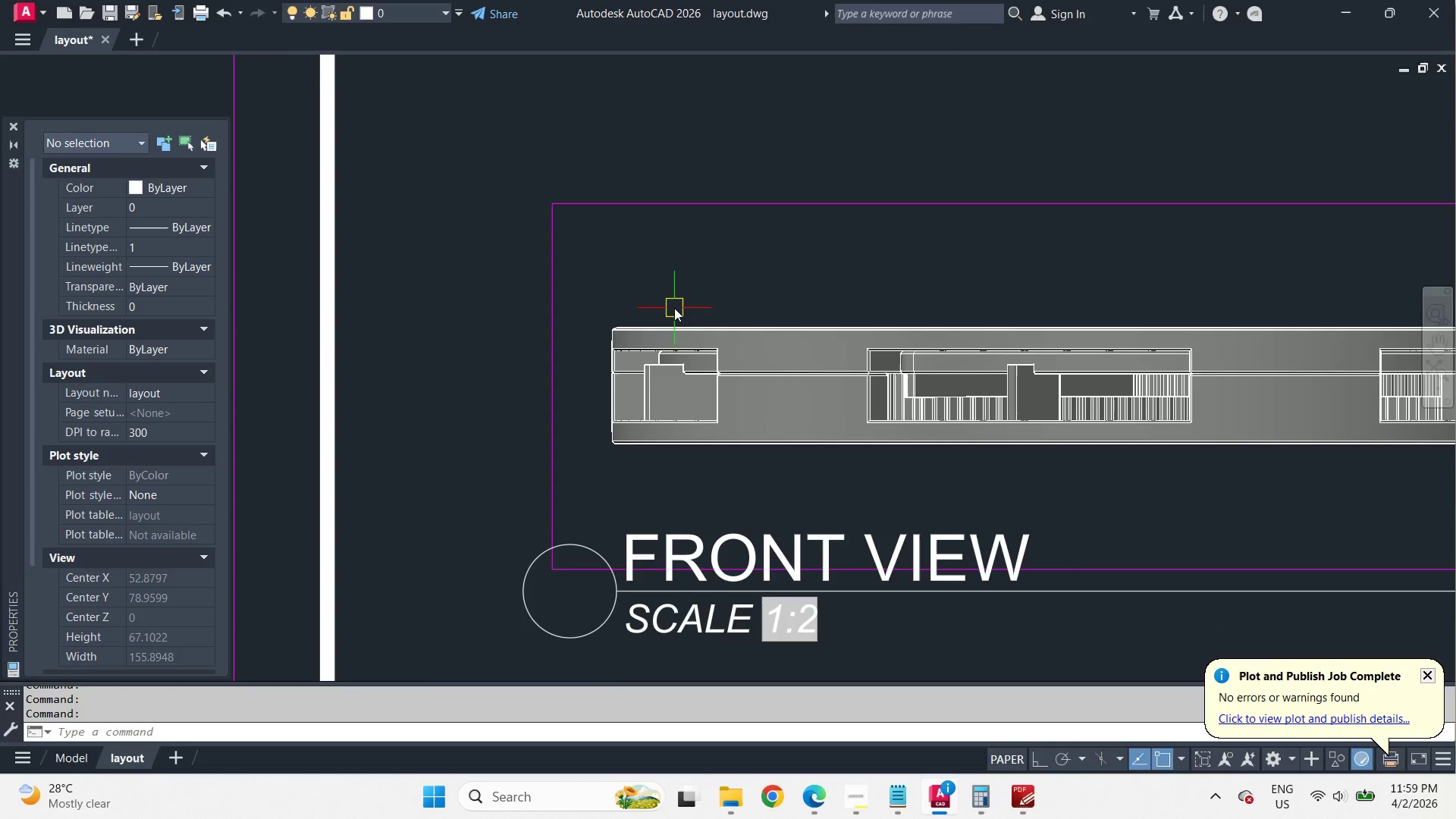 
type(qu)
 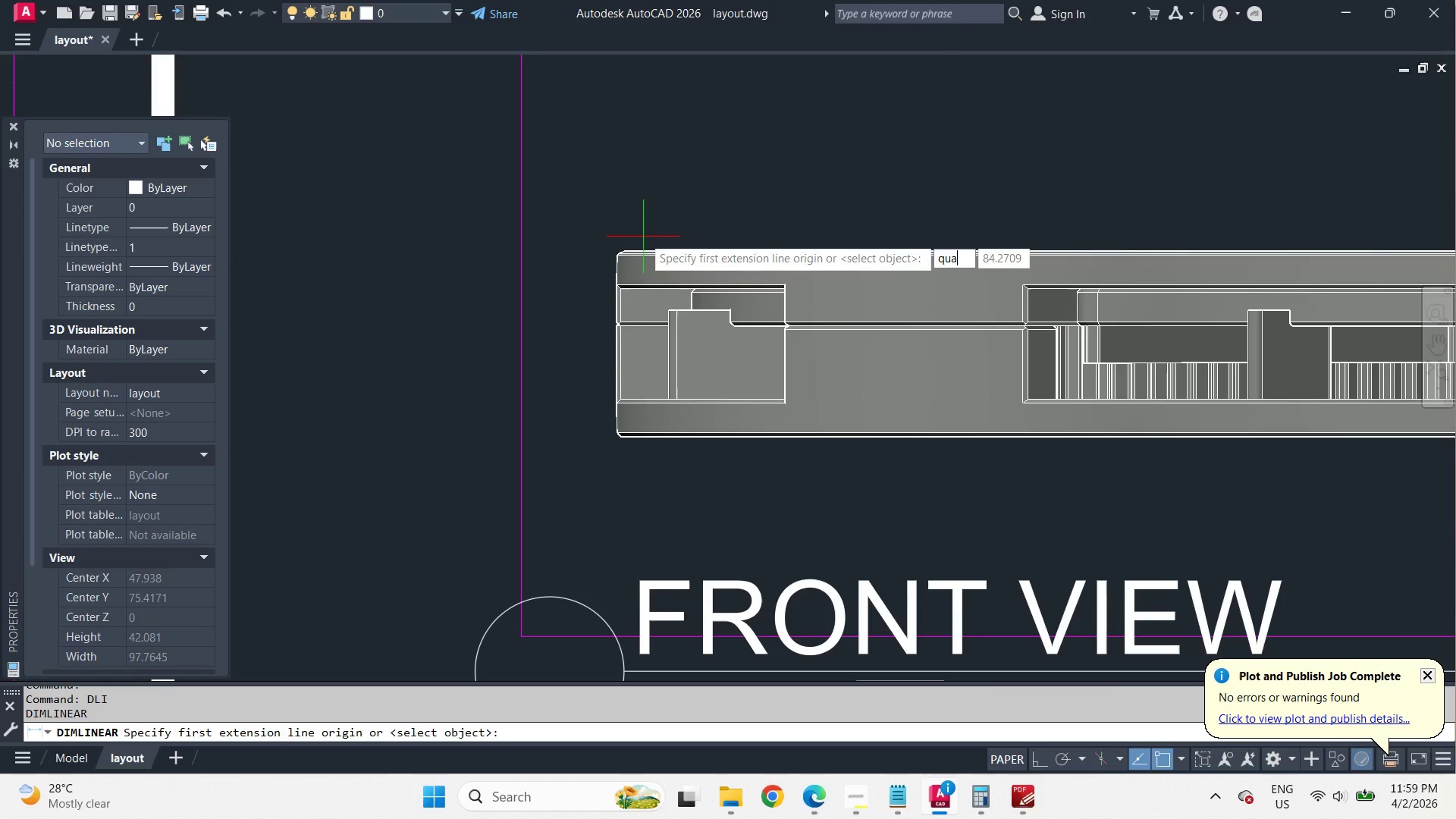 
key(A)
 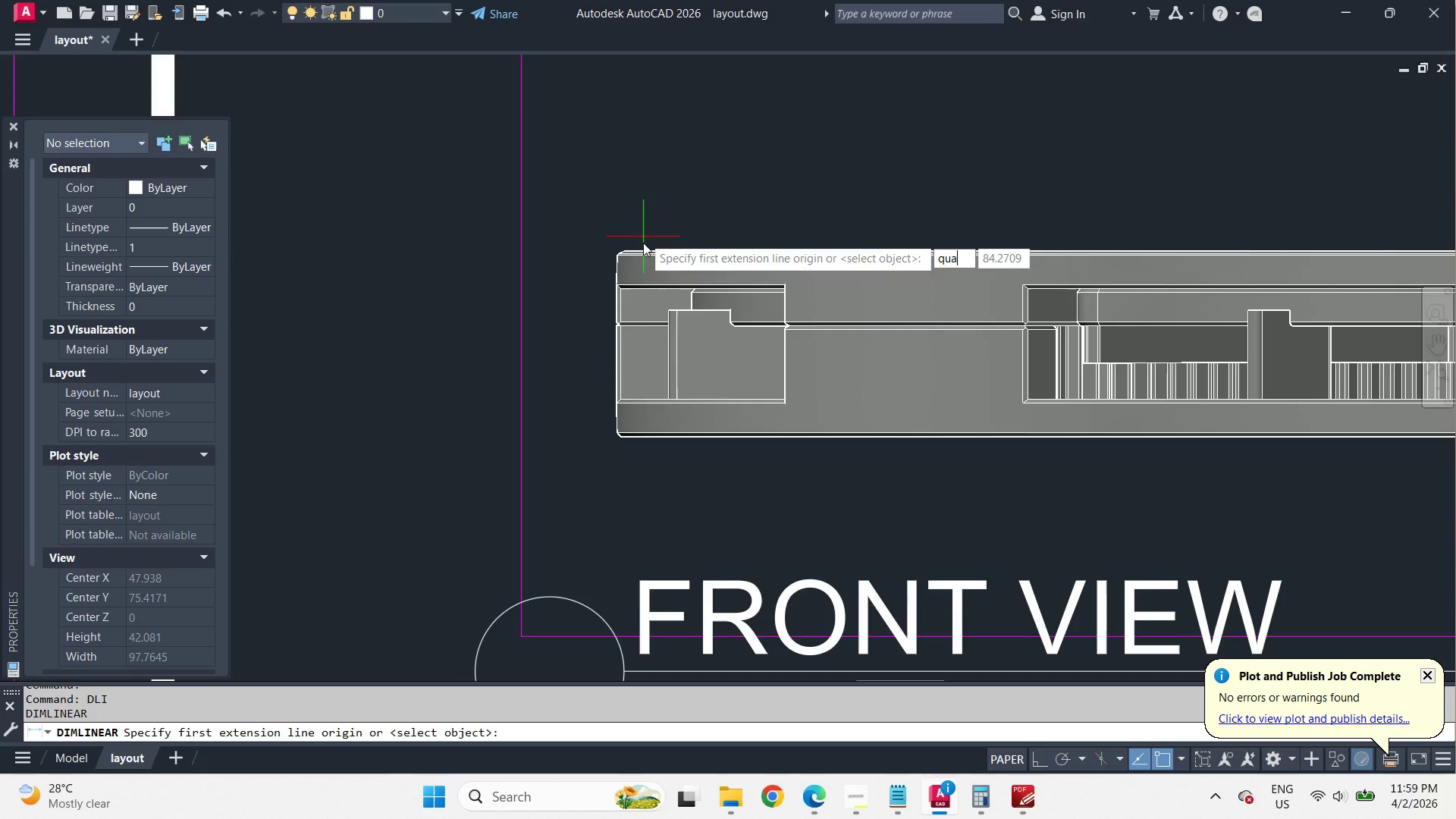 
key(Space)
 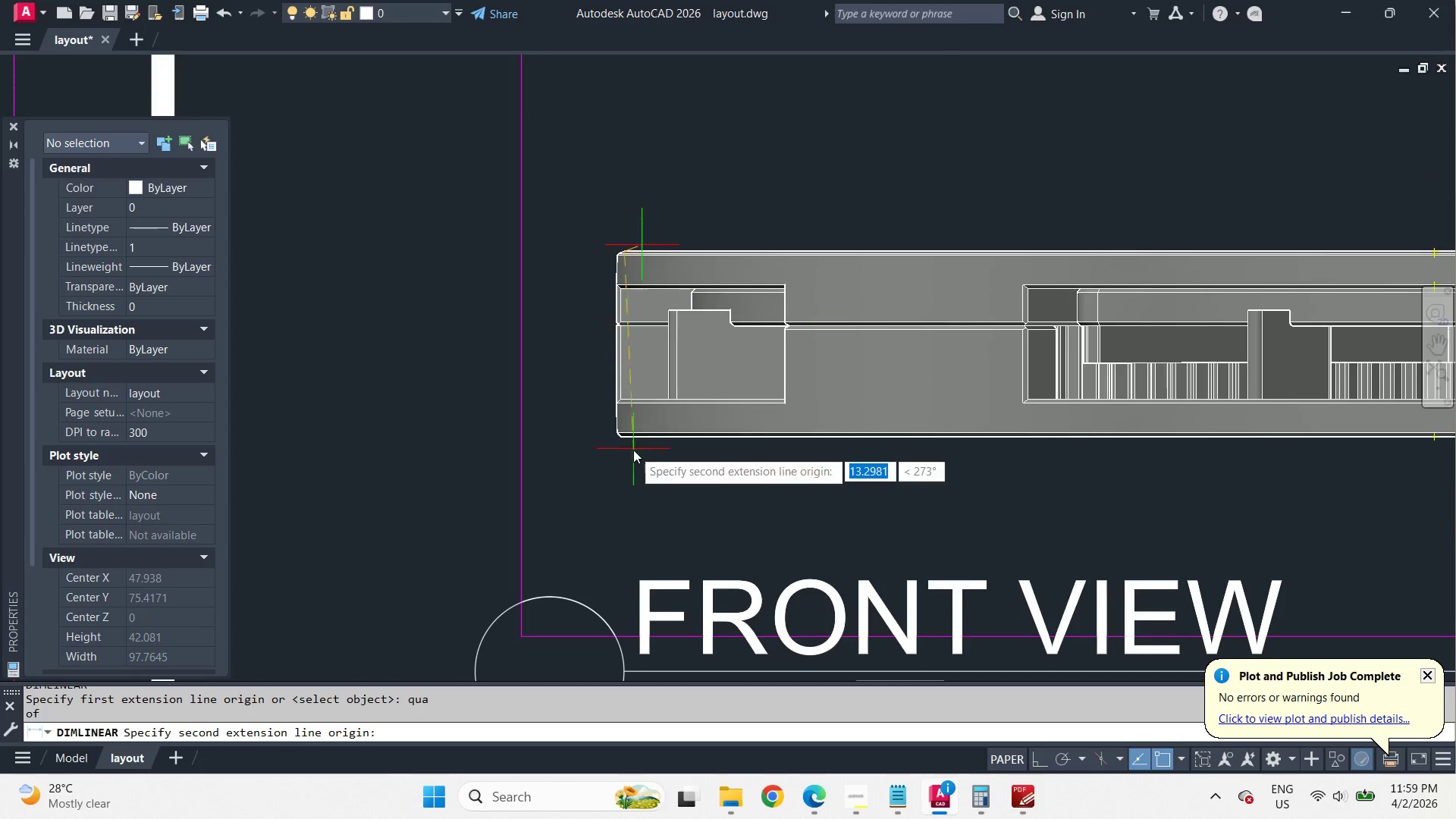 
scroll: coordinate [630, 315], scroll_direction: up, amount: 1.0
 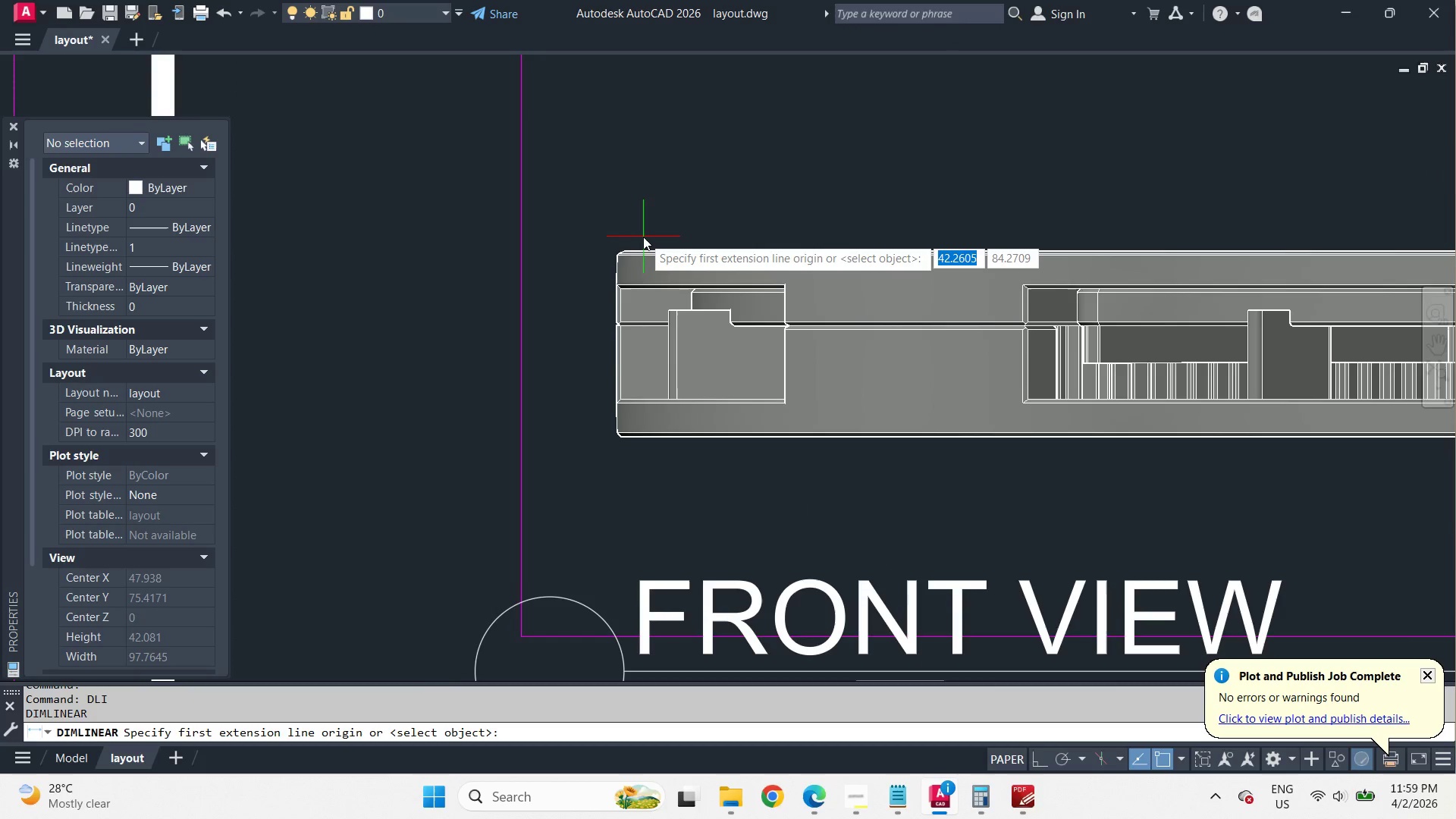 
type(en)
 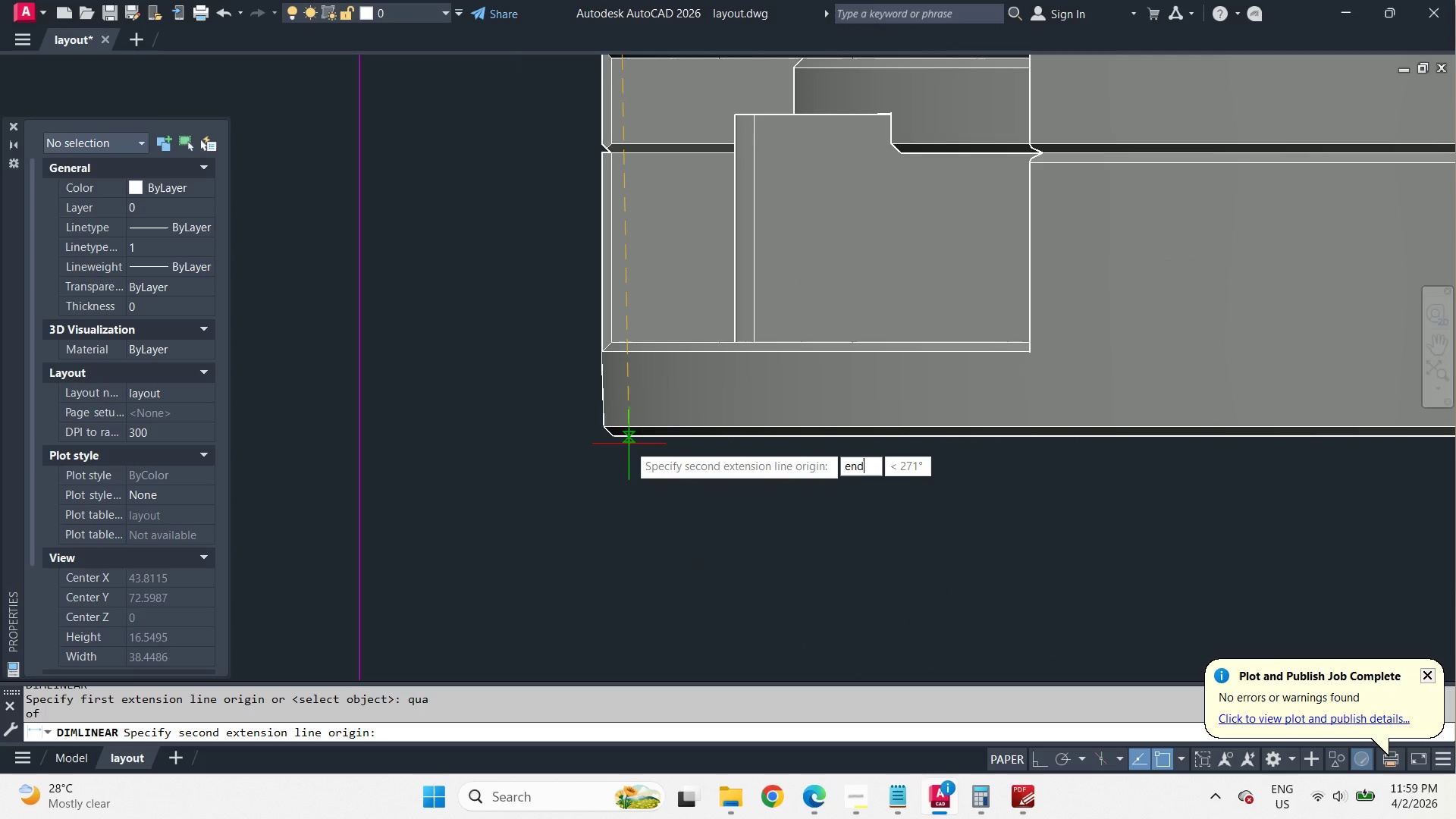 
key(D)
 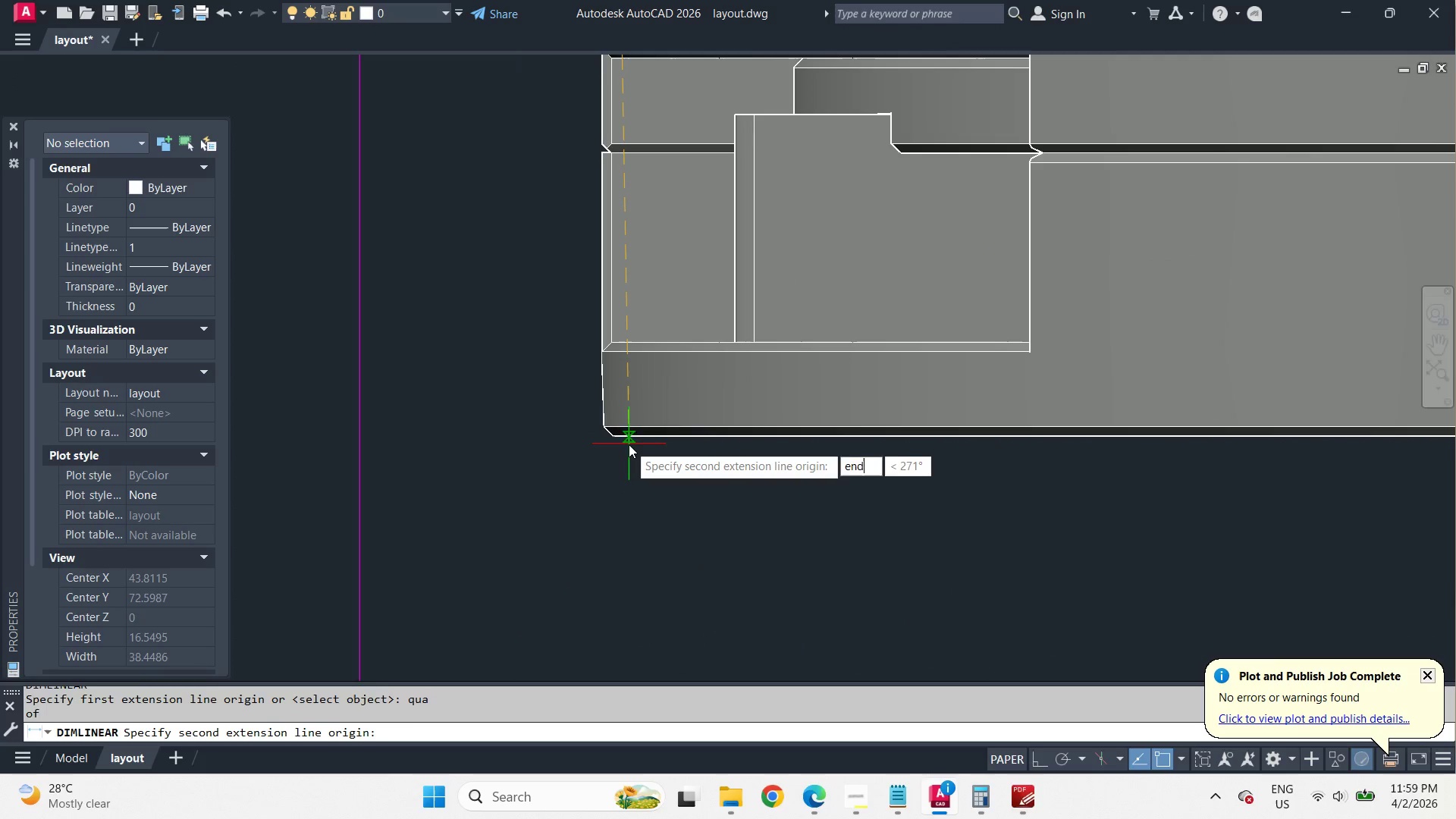 
key(Space)
 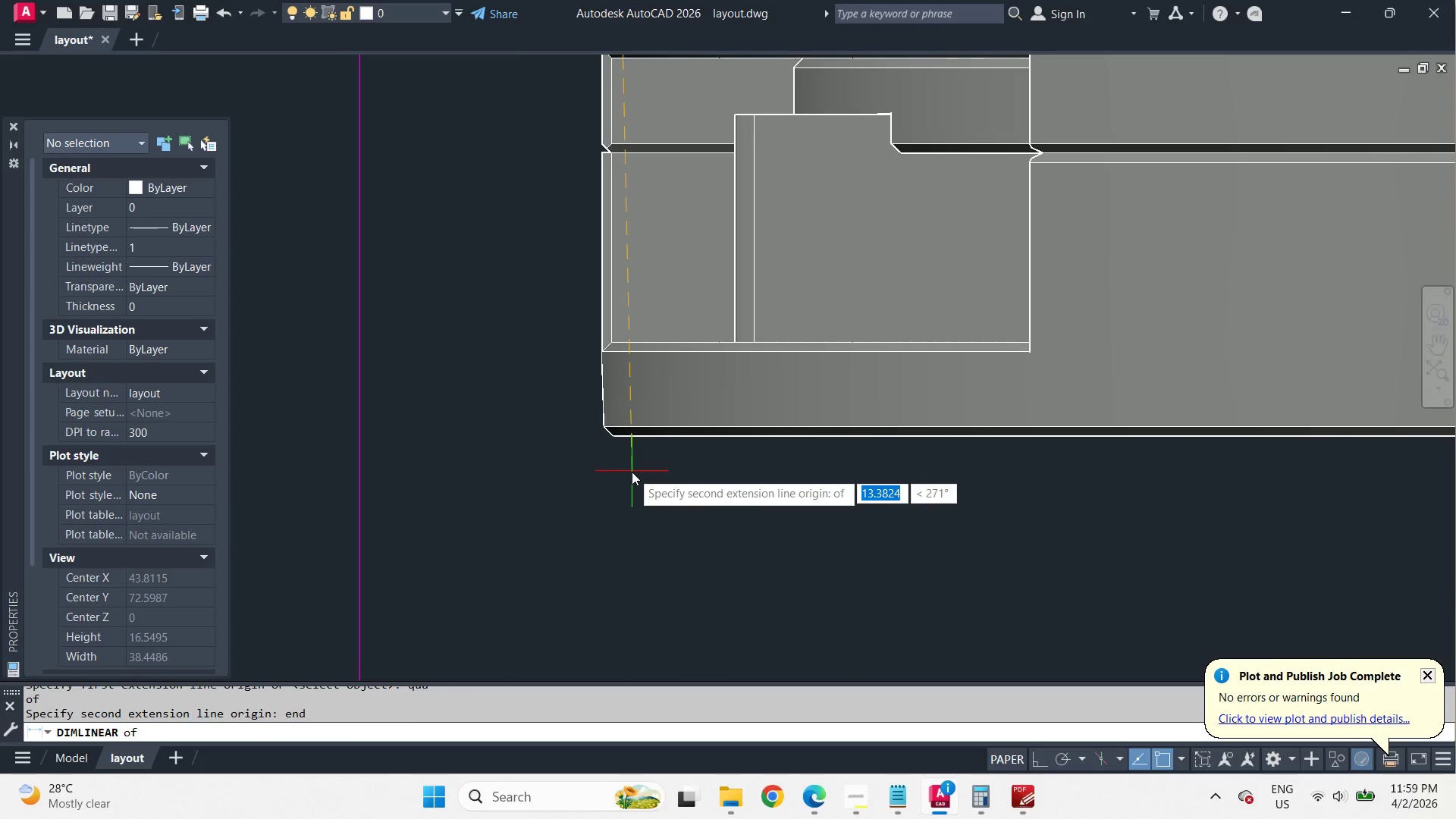 
scroll: coordinate [623, 438], scroll_direction: up, amount: 2.0
 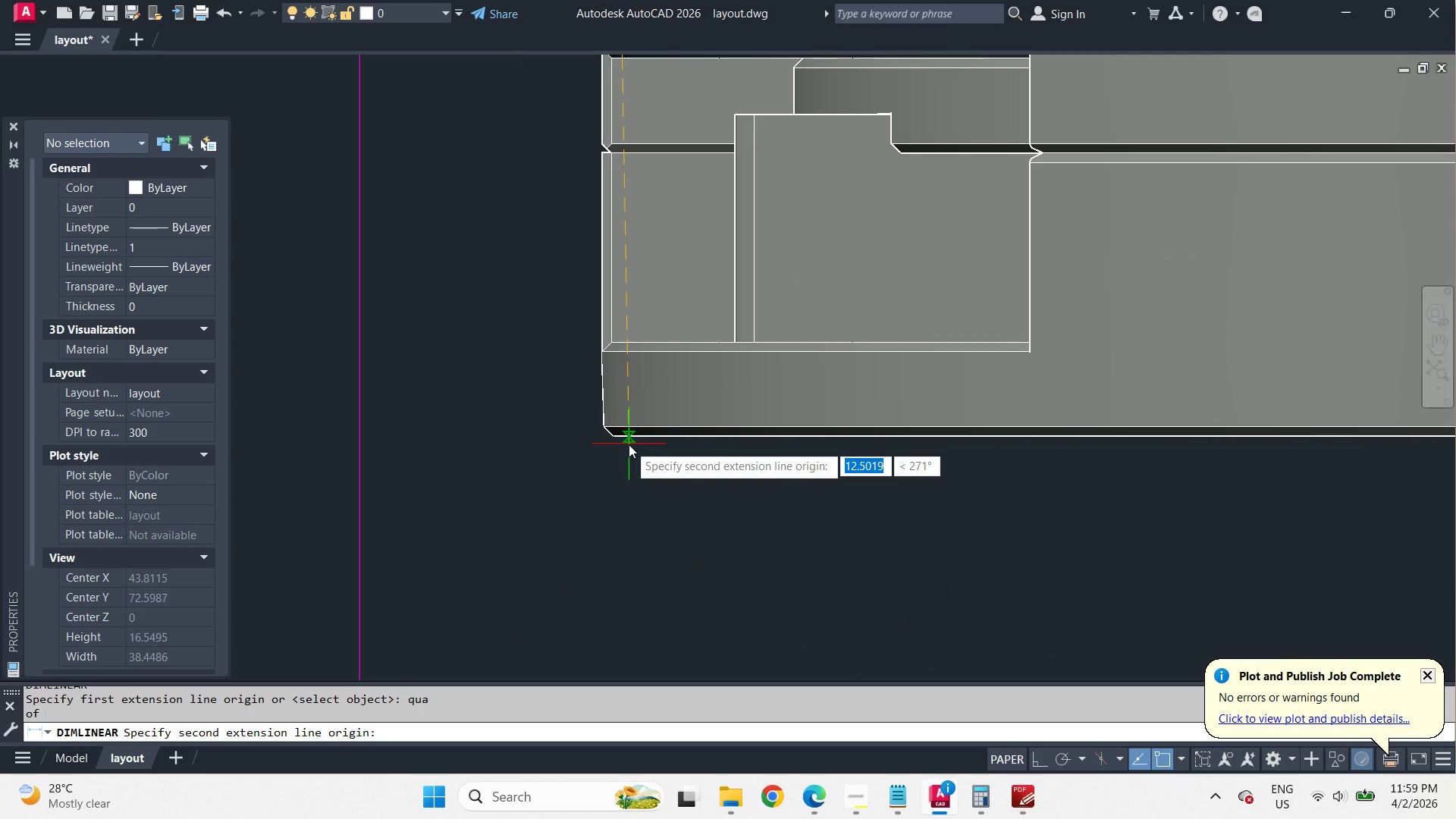 
left_click([632, 472])
 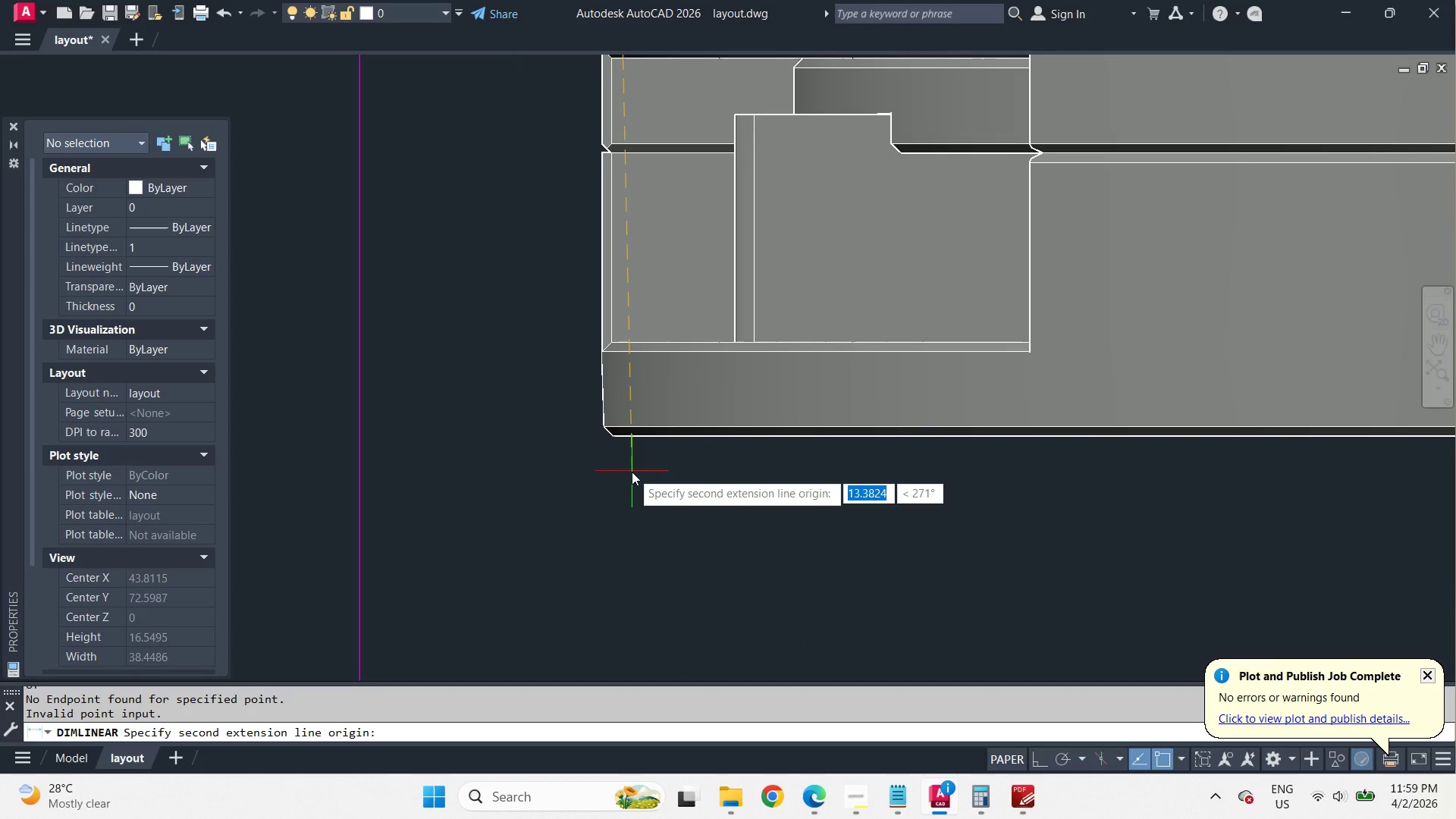 
type(qua )
 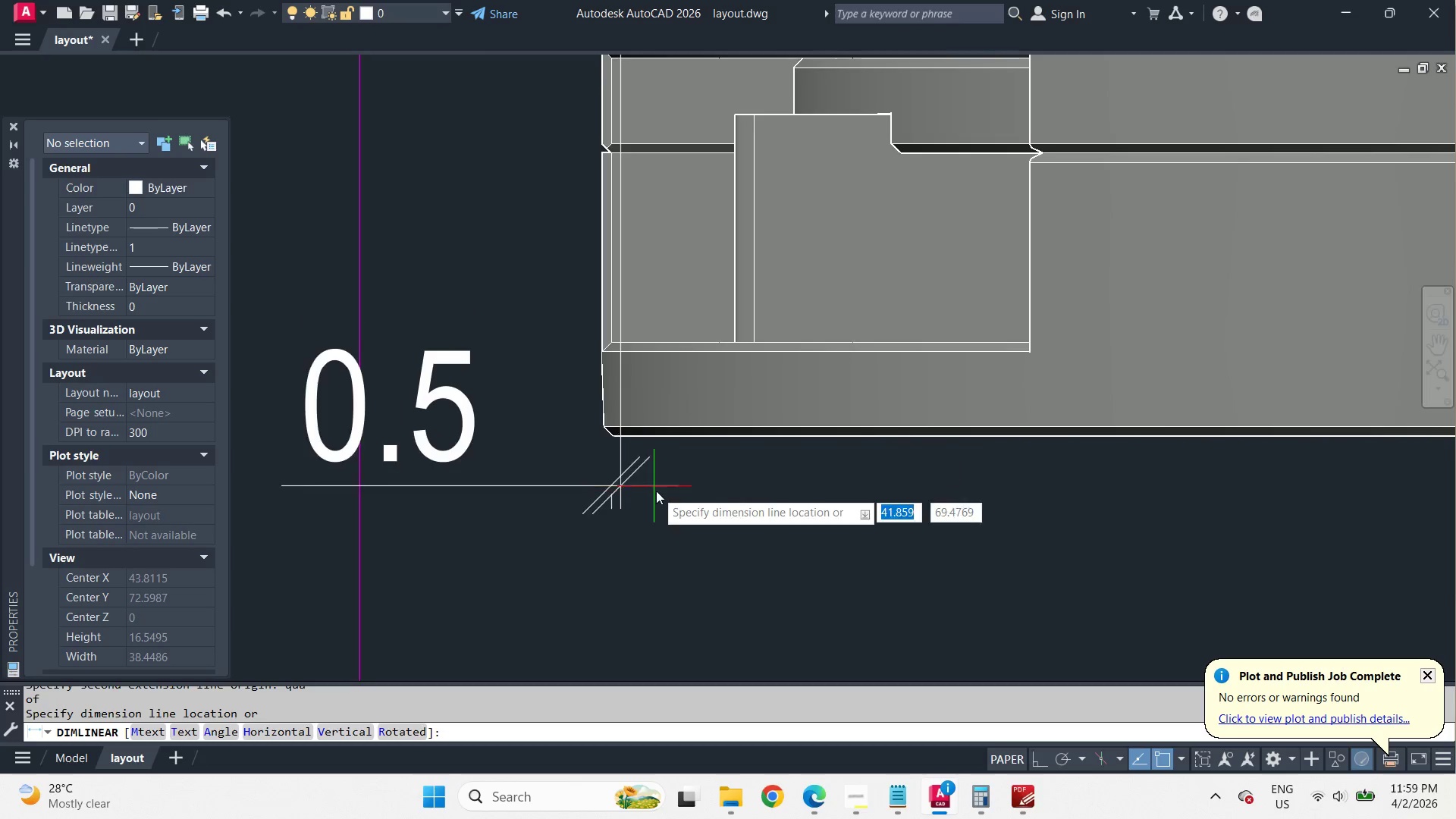 
left_click([534, 411])
 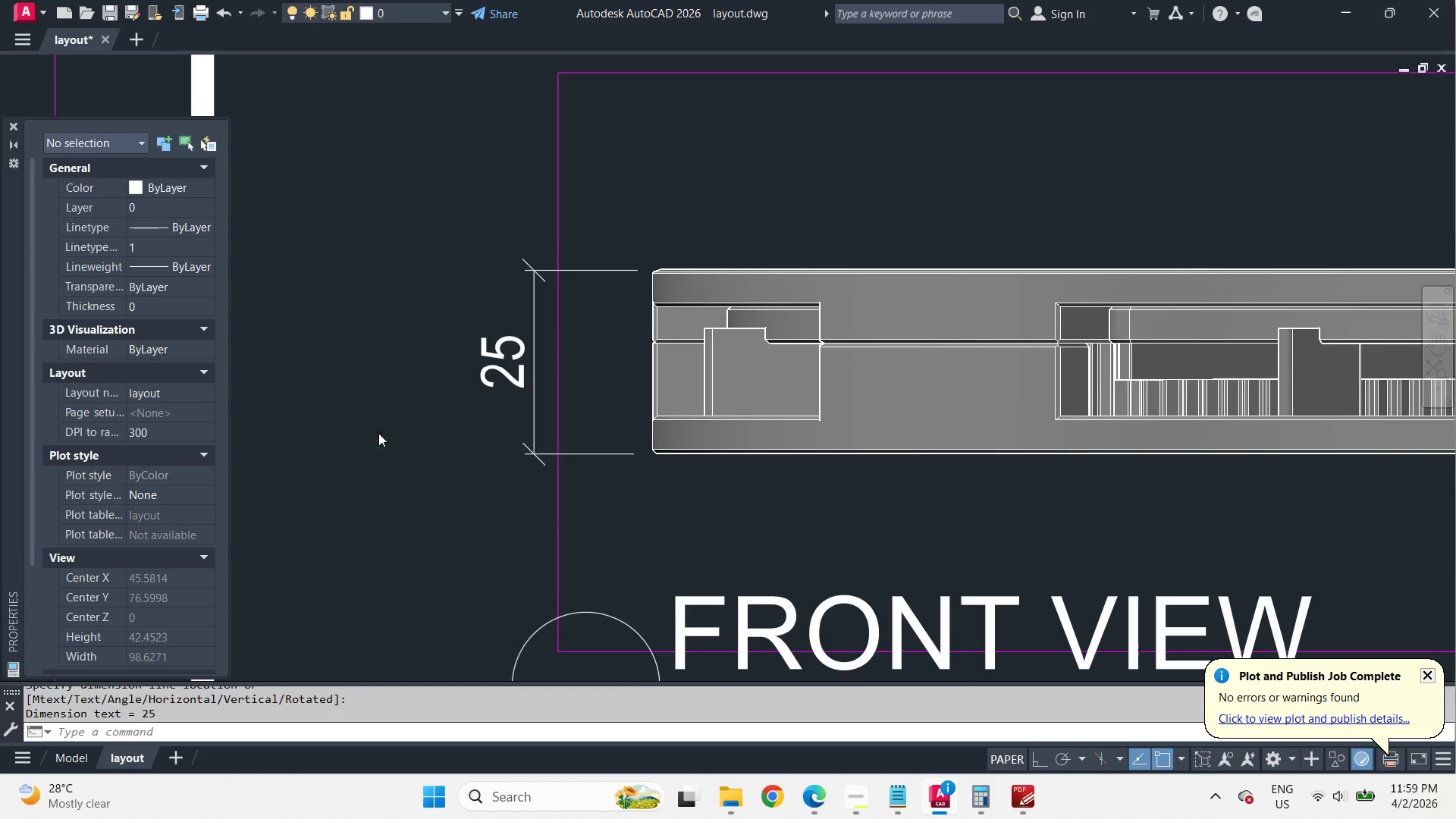 
key(Space)
 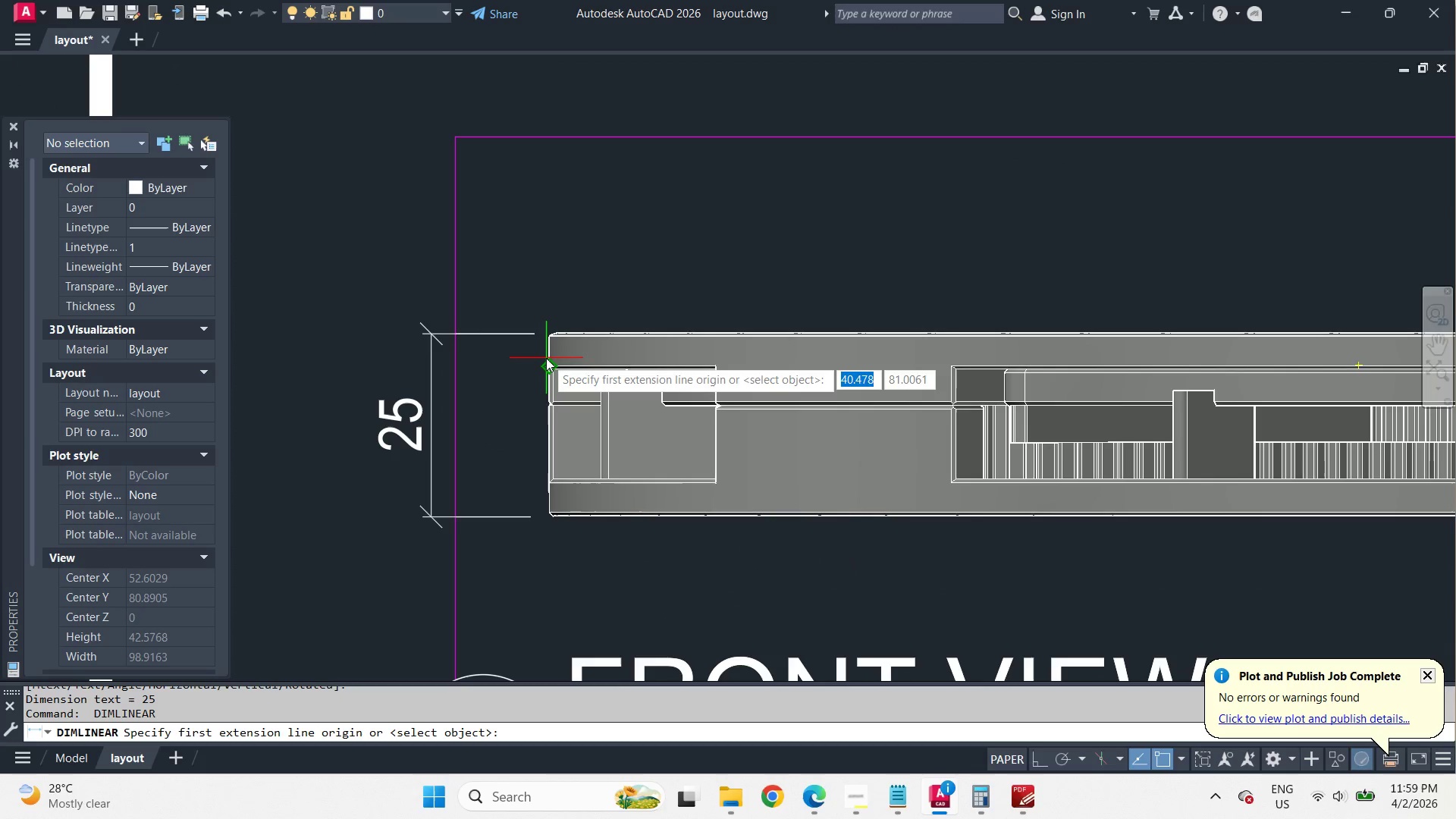 
scroll: coordinate [595, 423], scroll_direction: down, amount: 3.0
 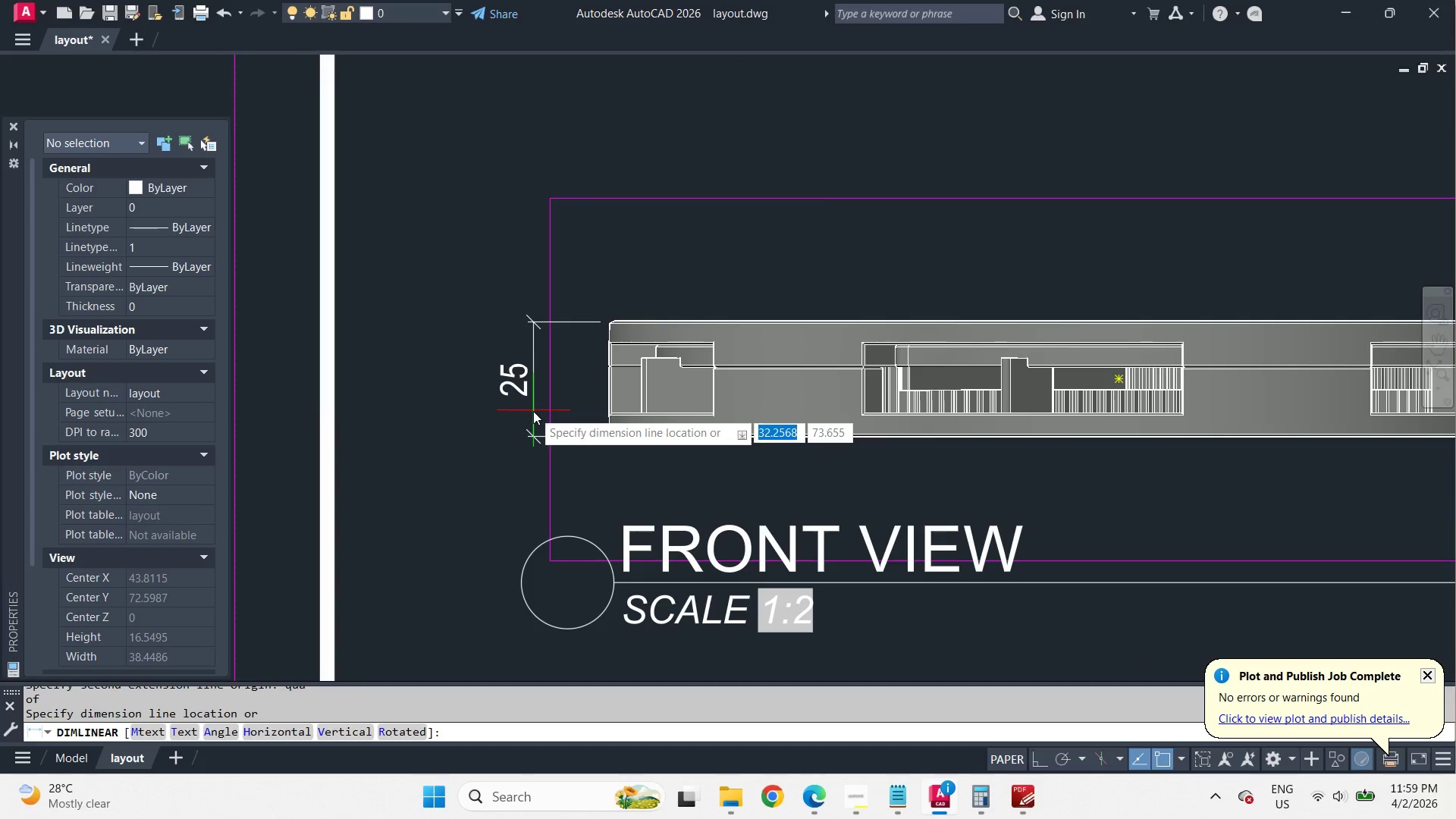 
key(Q)
 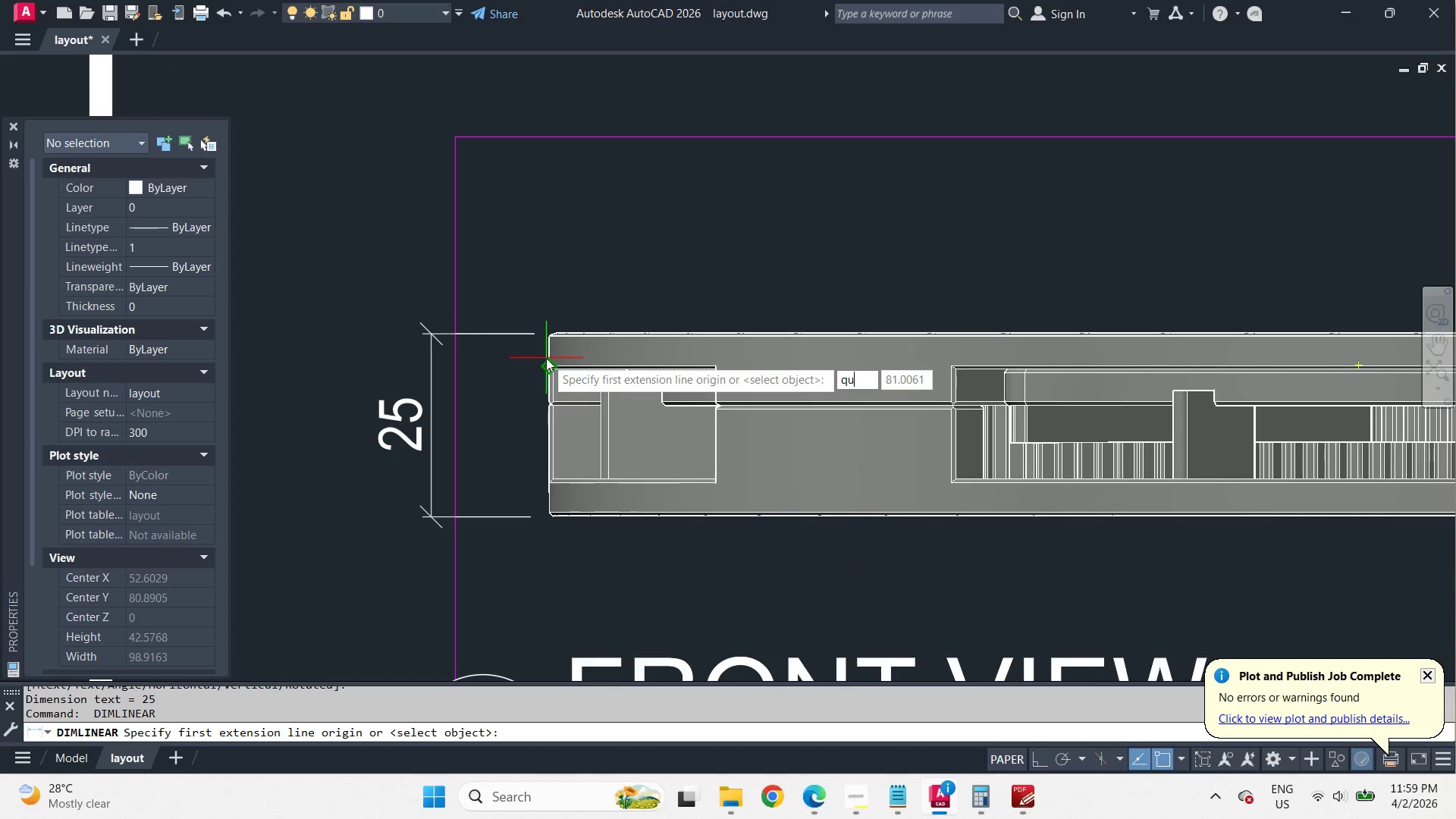 
scroll: coordinate [534, 411], scroll_direction: up, amount: 1.0
 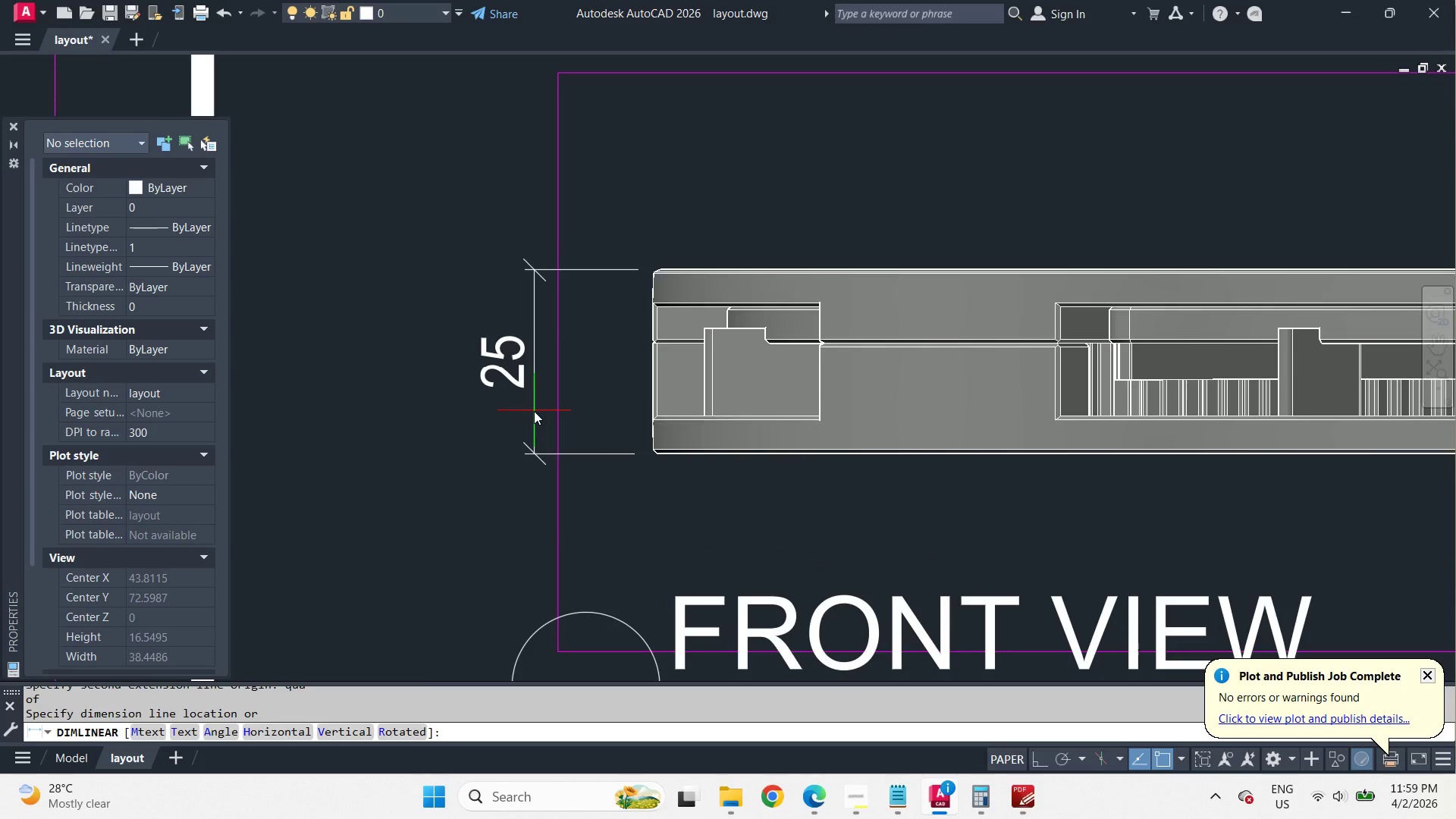 
type(ua )
 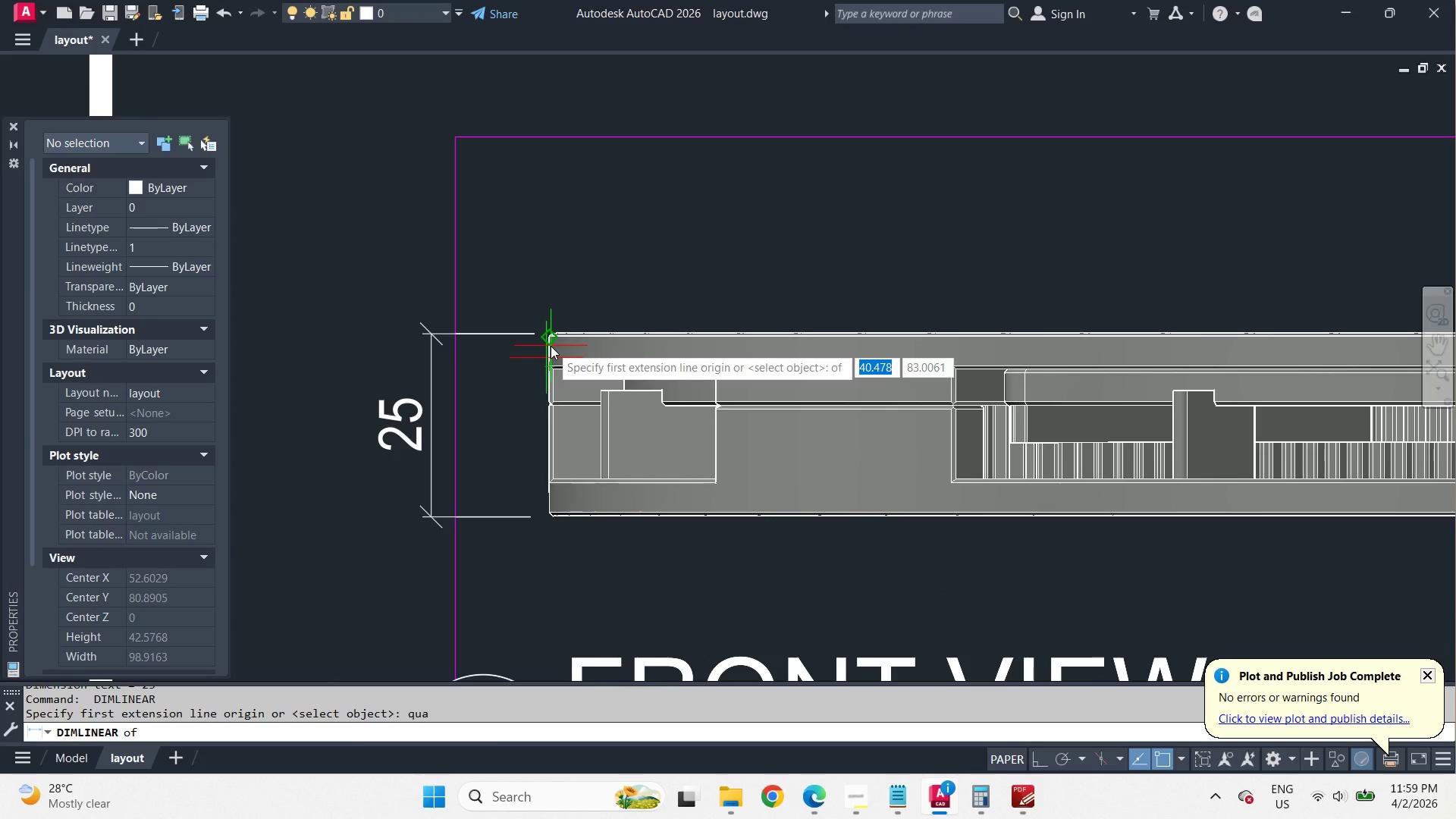 
scroll: coordinate [546, 327], scroll_direction: none, amount: 0.0
 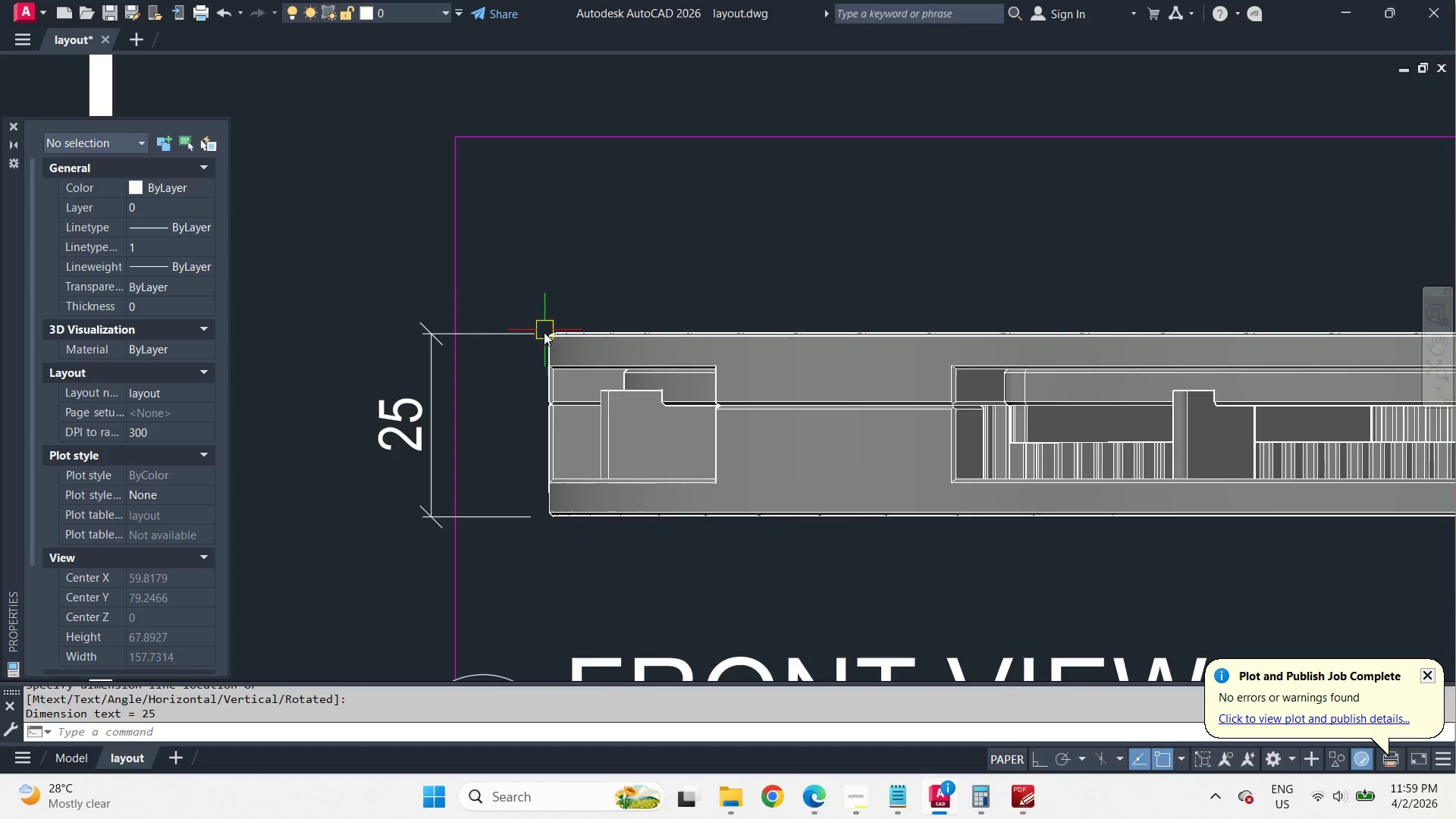 
left_click([551, 346])
 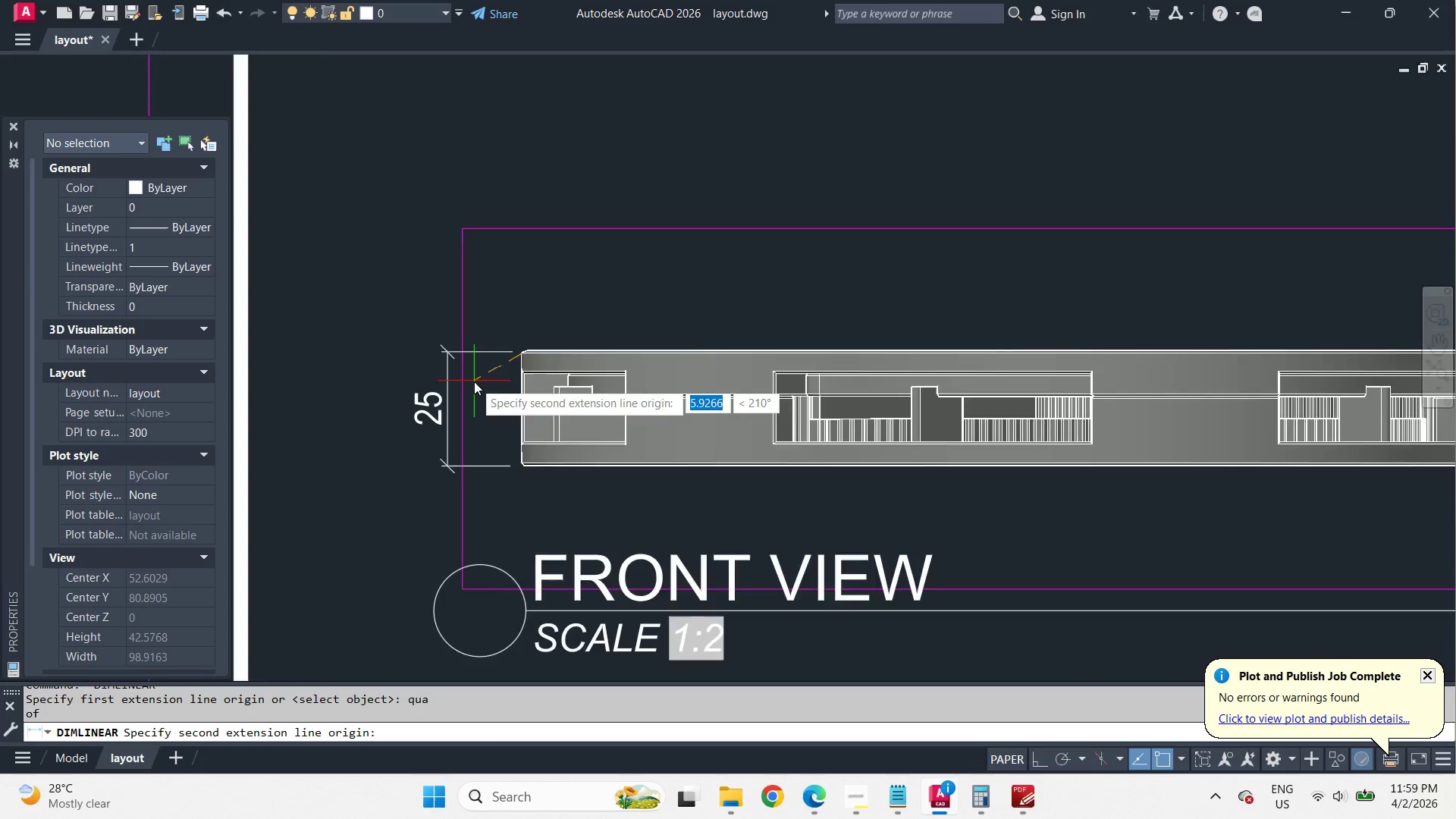 
key(E)
 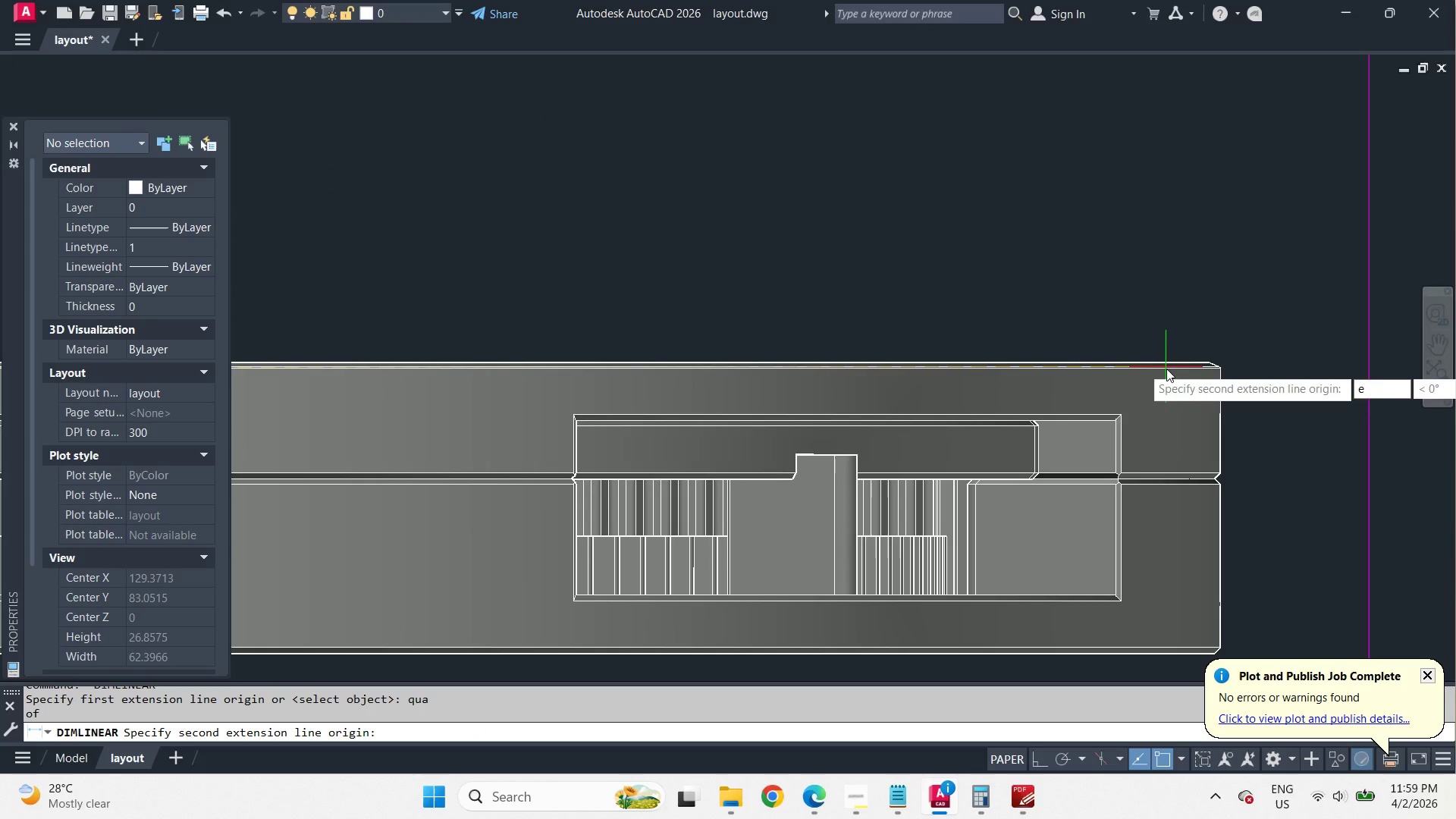 
key(Backspace)
type(qua )
 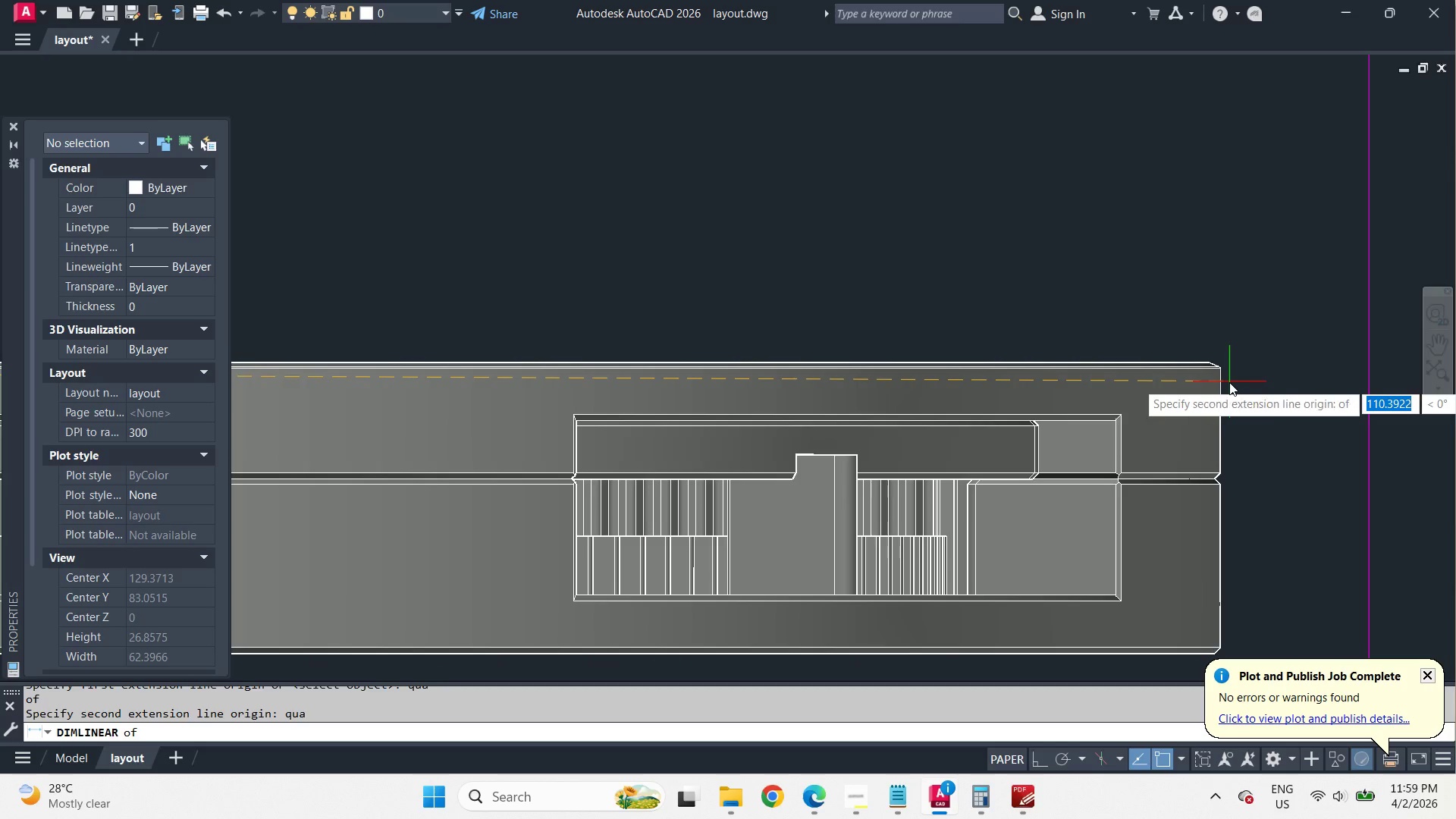 
scroll: coordinate [1109, 374], scroll_direction: up, amount: 1.0
 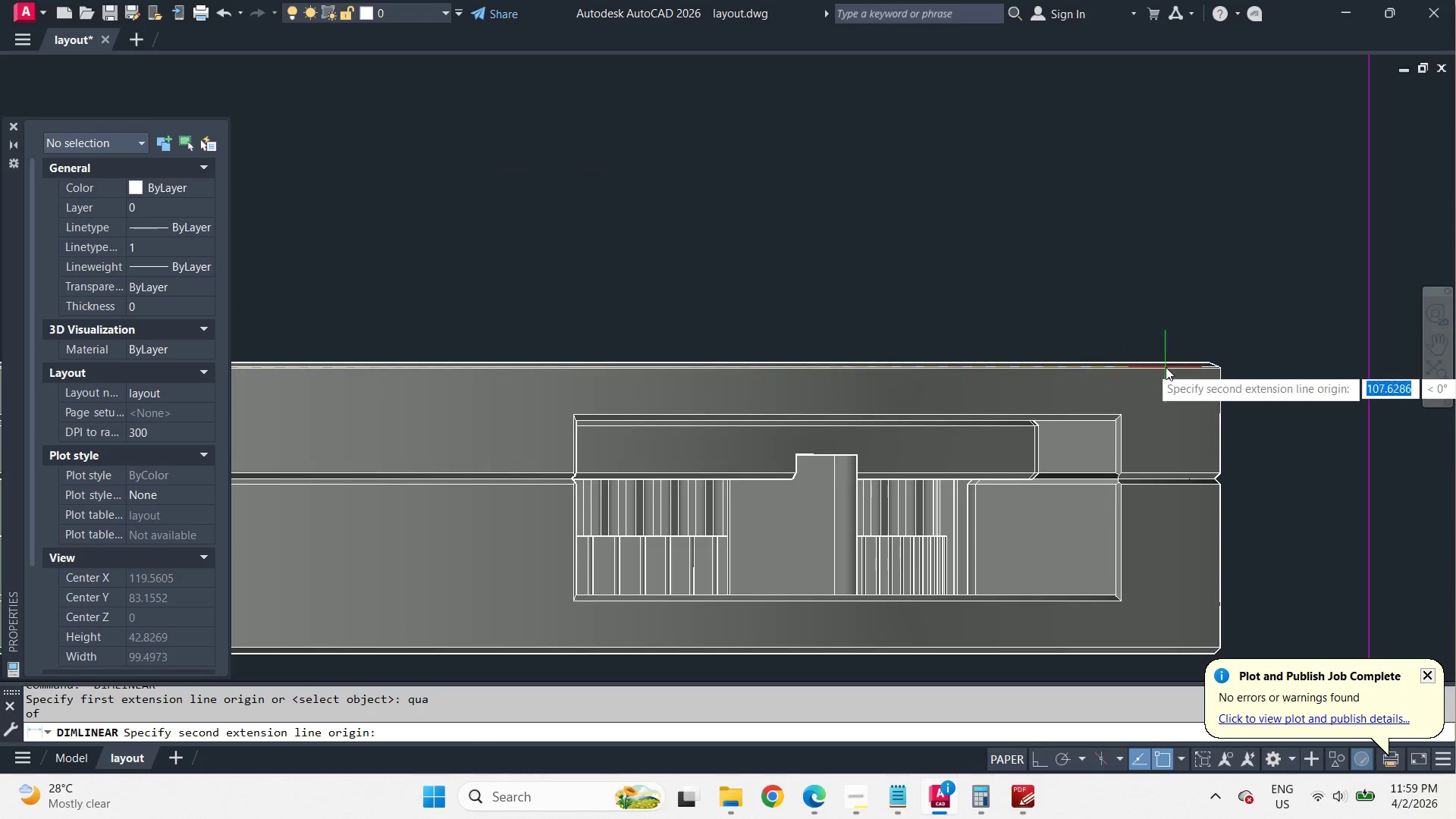 
left_click([1225, 377])
 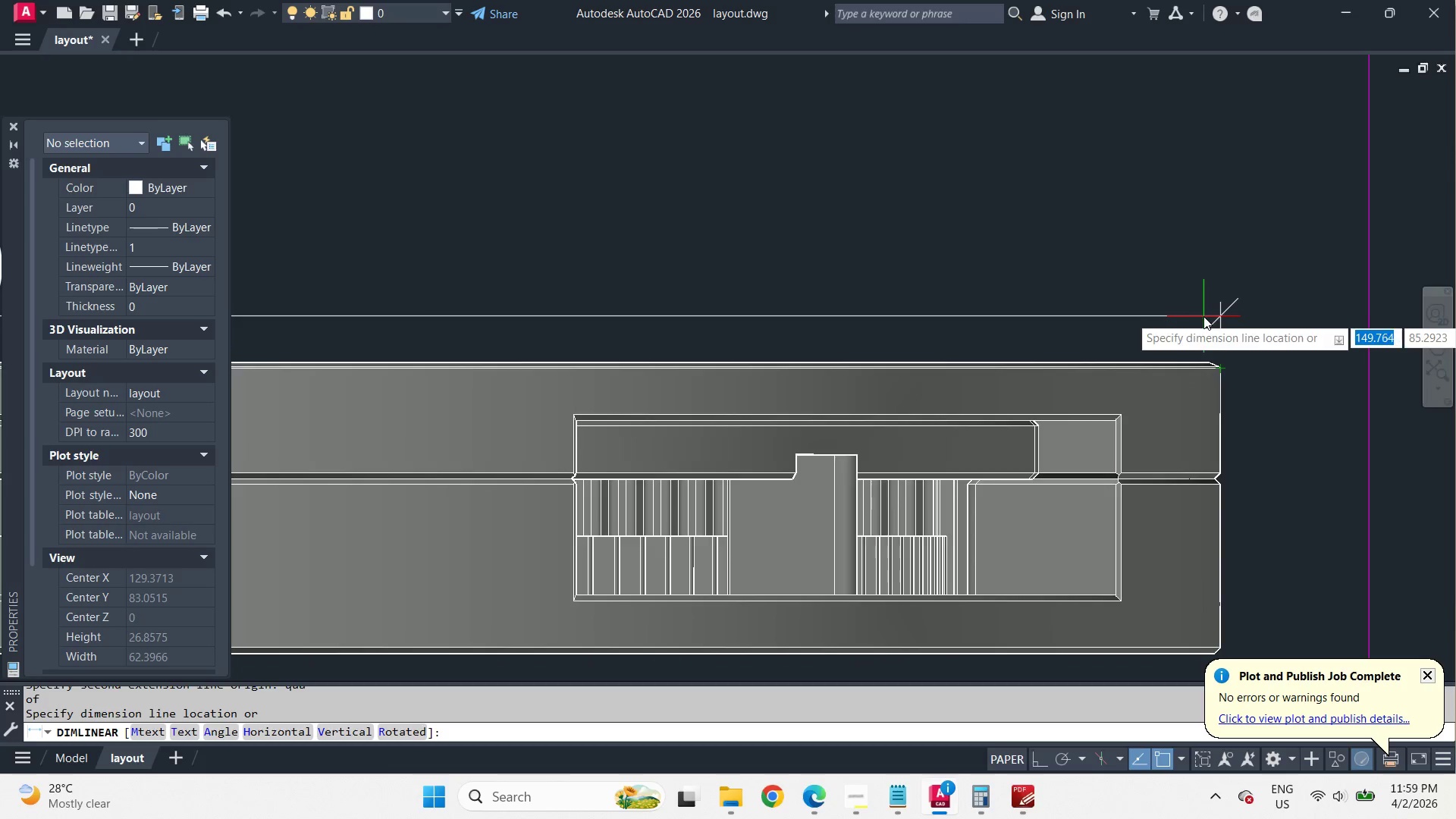 
scroll: coordinate [1203, 317], scroll_direction: down, amount: 2.0
 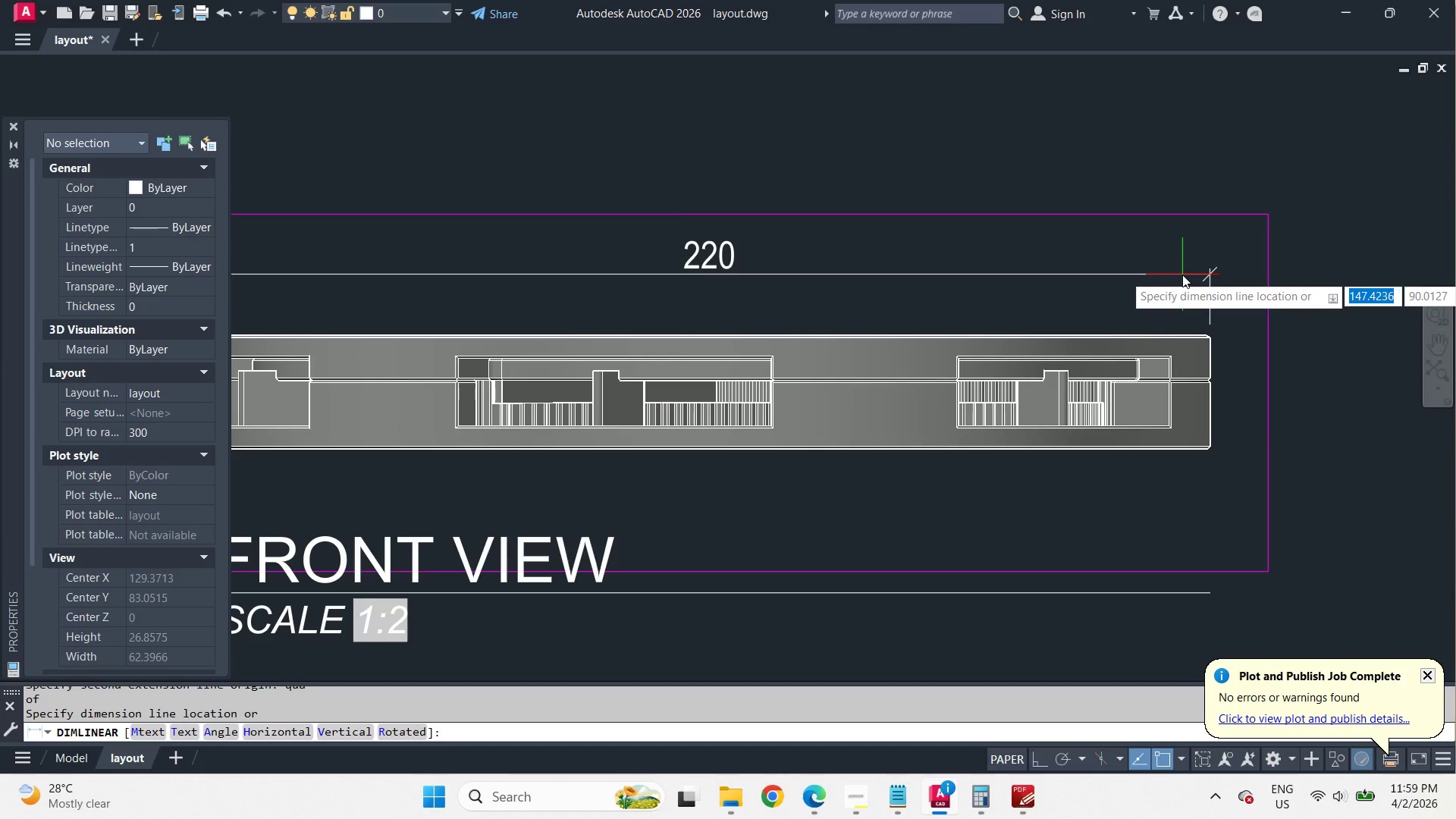 
left_click([1154, 208])
 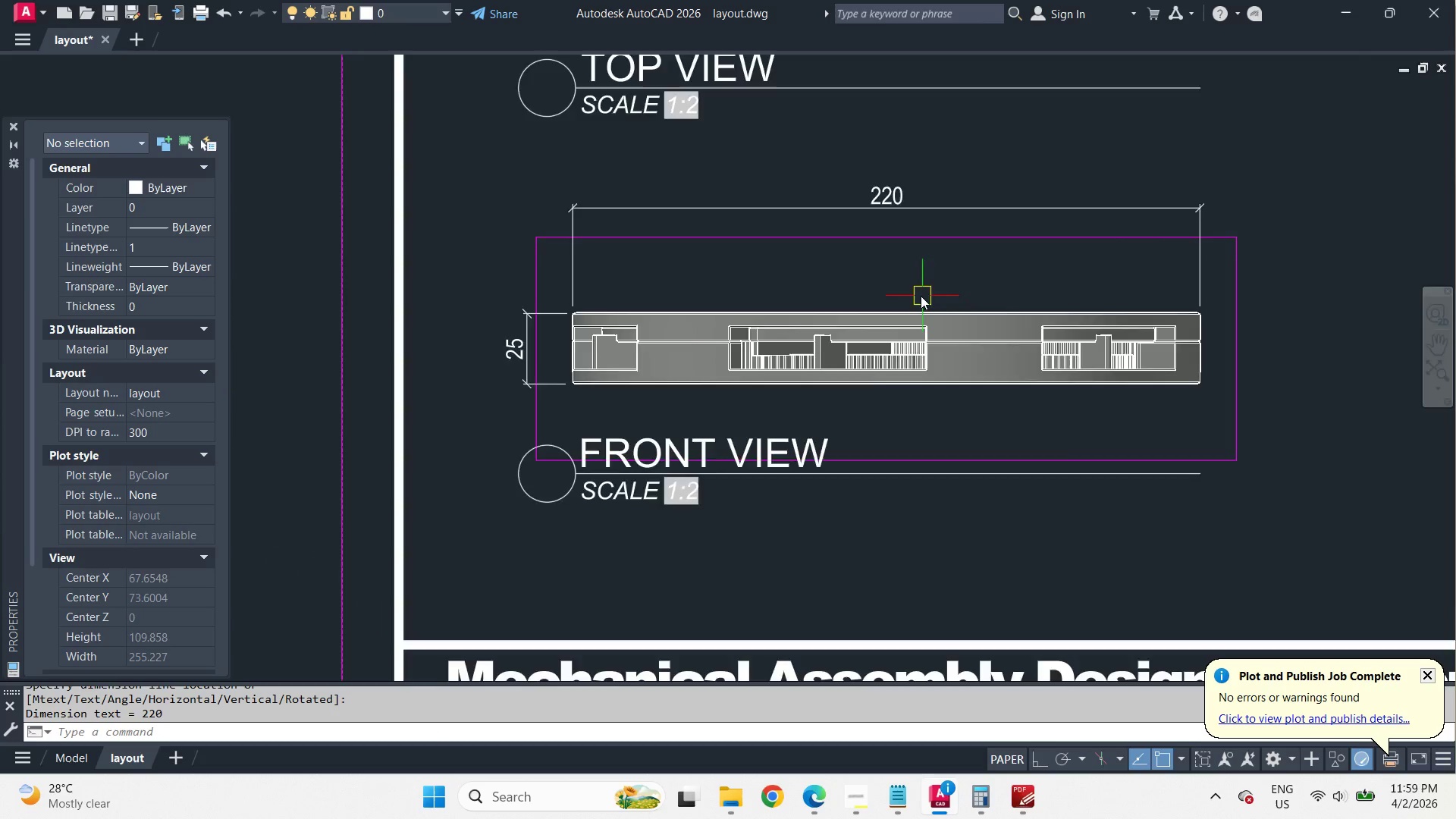 
scroll: coordinate [1182, 275], scroll_direction: down, amount: 1.0
 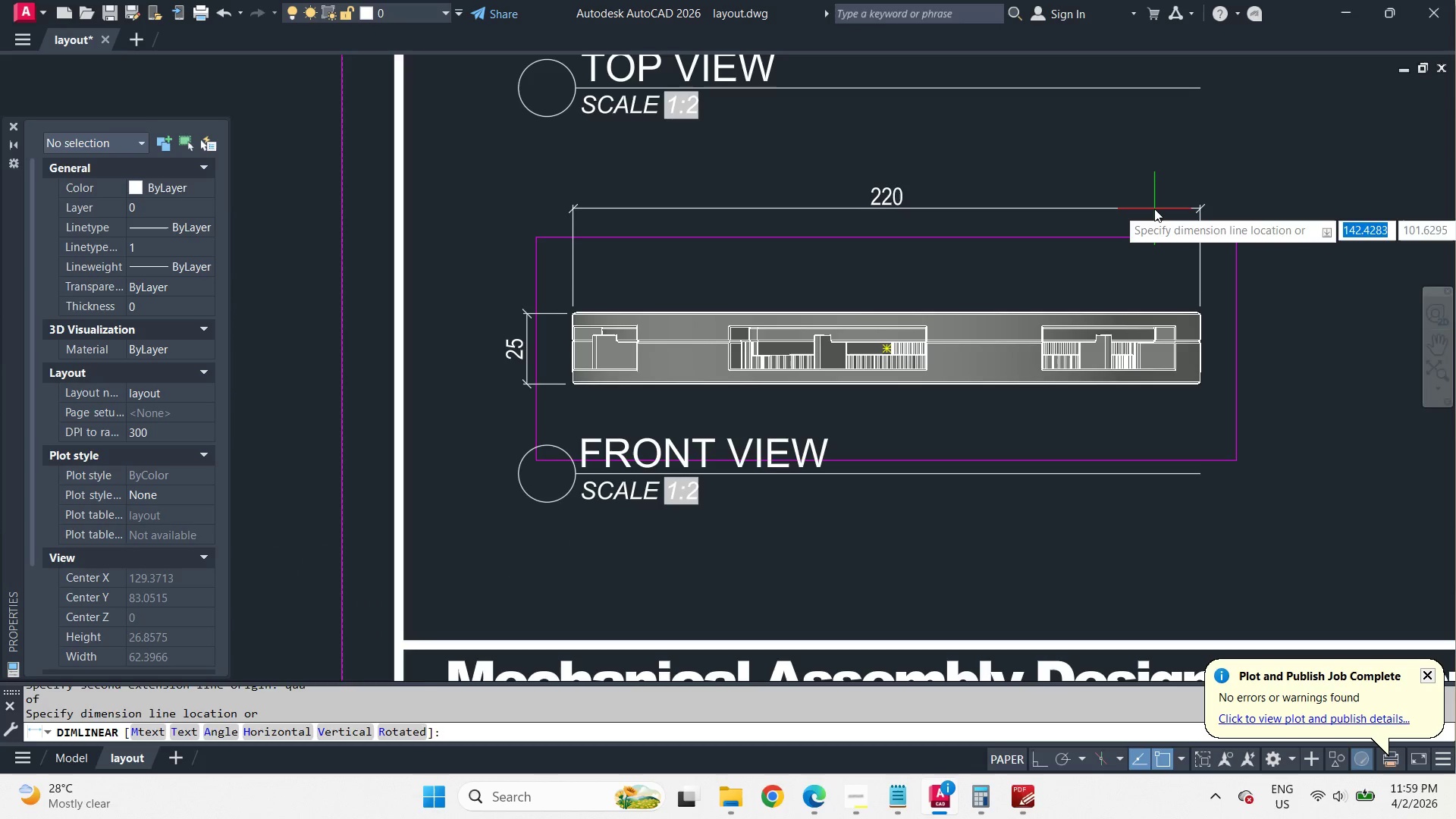 
scroll: coordinate [620, 252], scroll_direction: up, amount: 3.0
 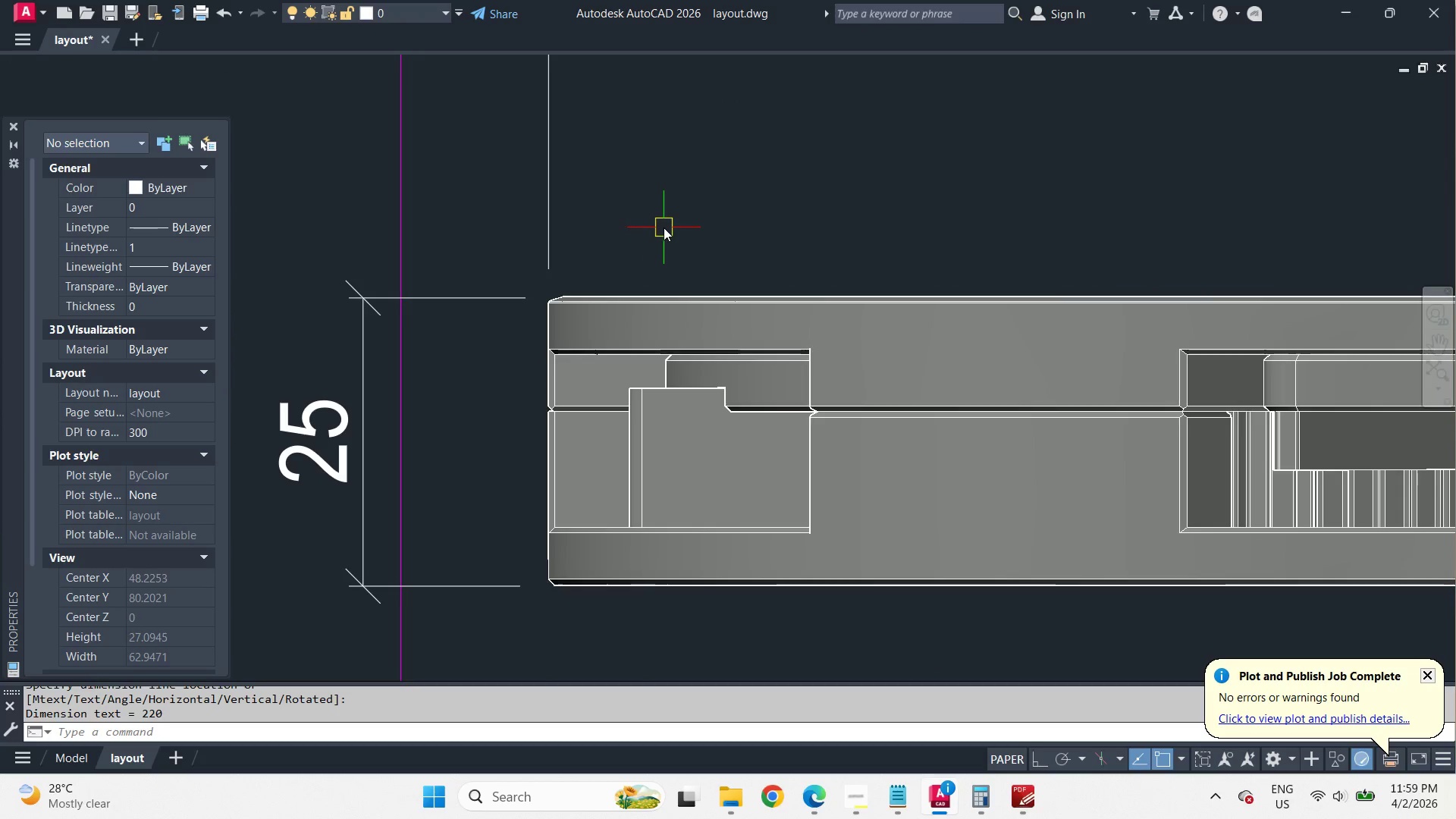 
scroll: coordinate [654, 228], scroll_direction: down, amount: 2.0
 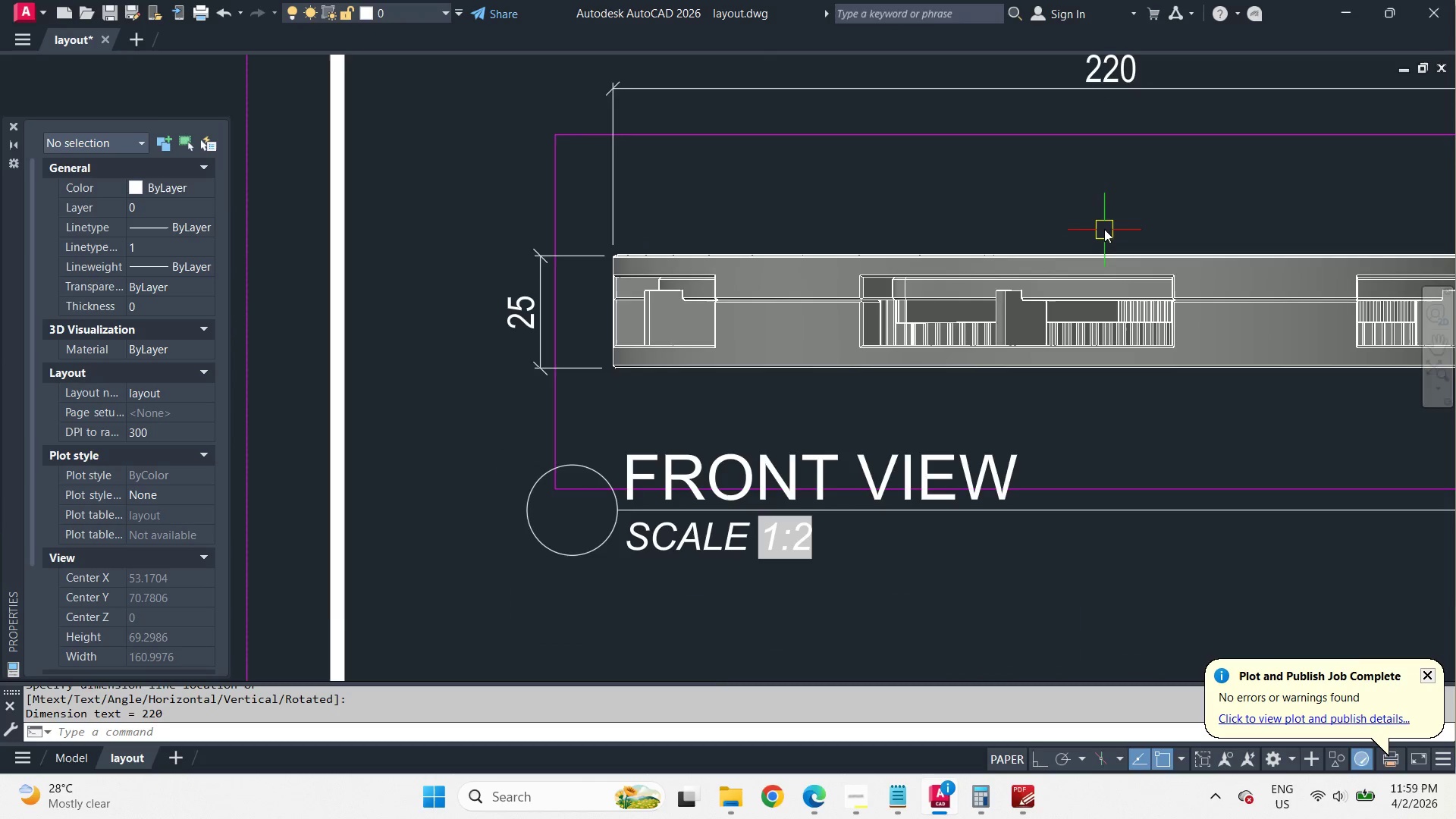 
scroll: coordinate [1105, 225], scroll_direction: up, amount: 1.0
 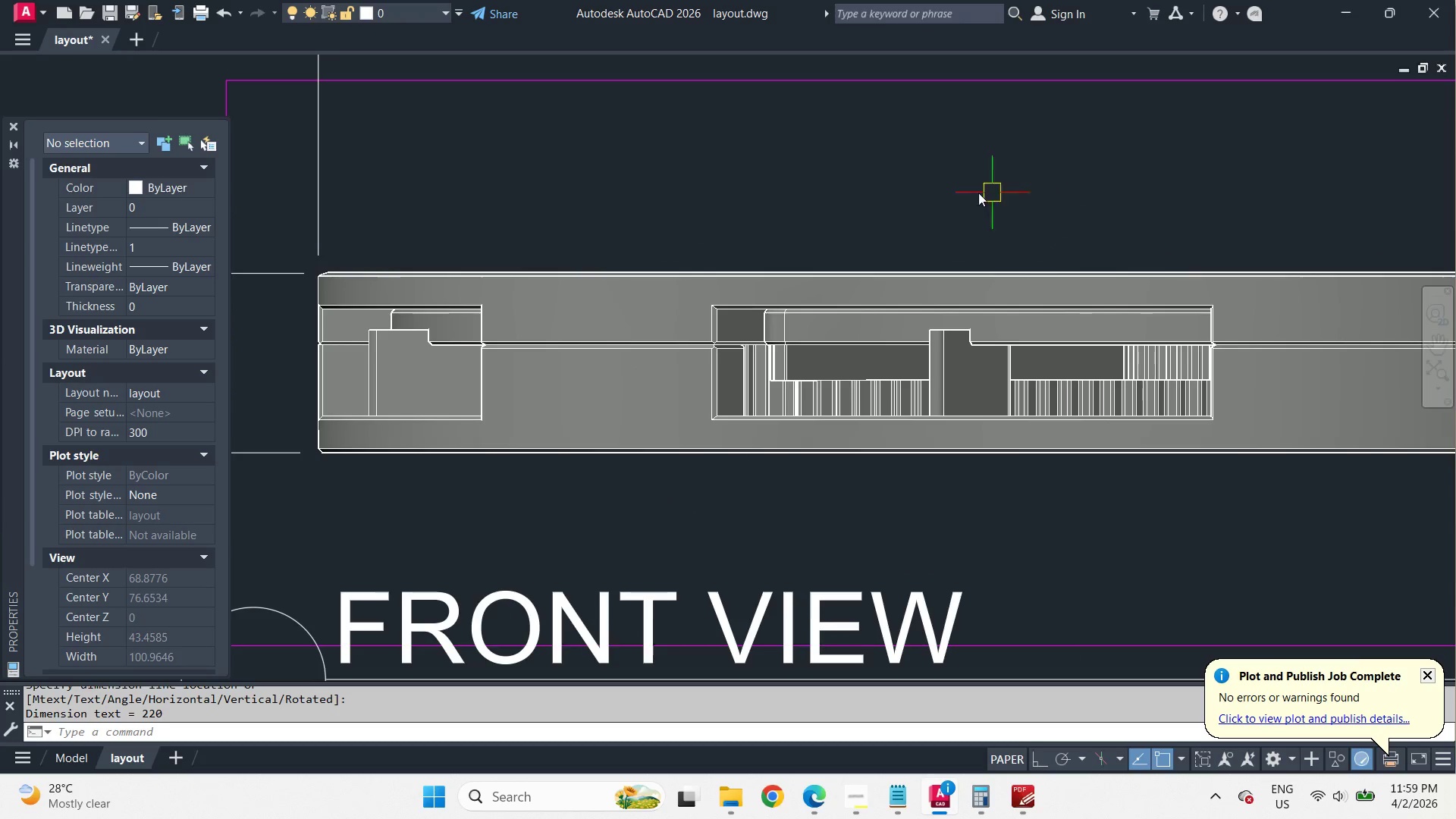 
scroll: coordinate [716, 198], scroll_direction: down, amount: 3.0
 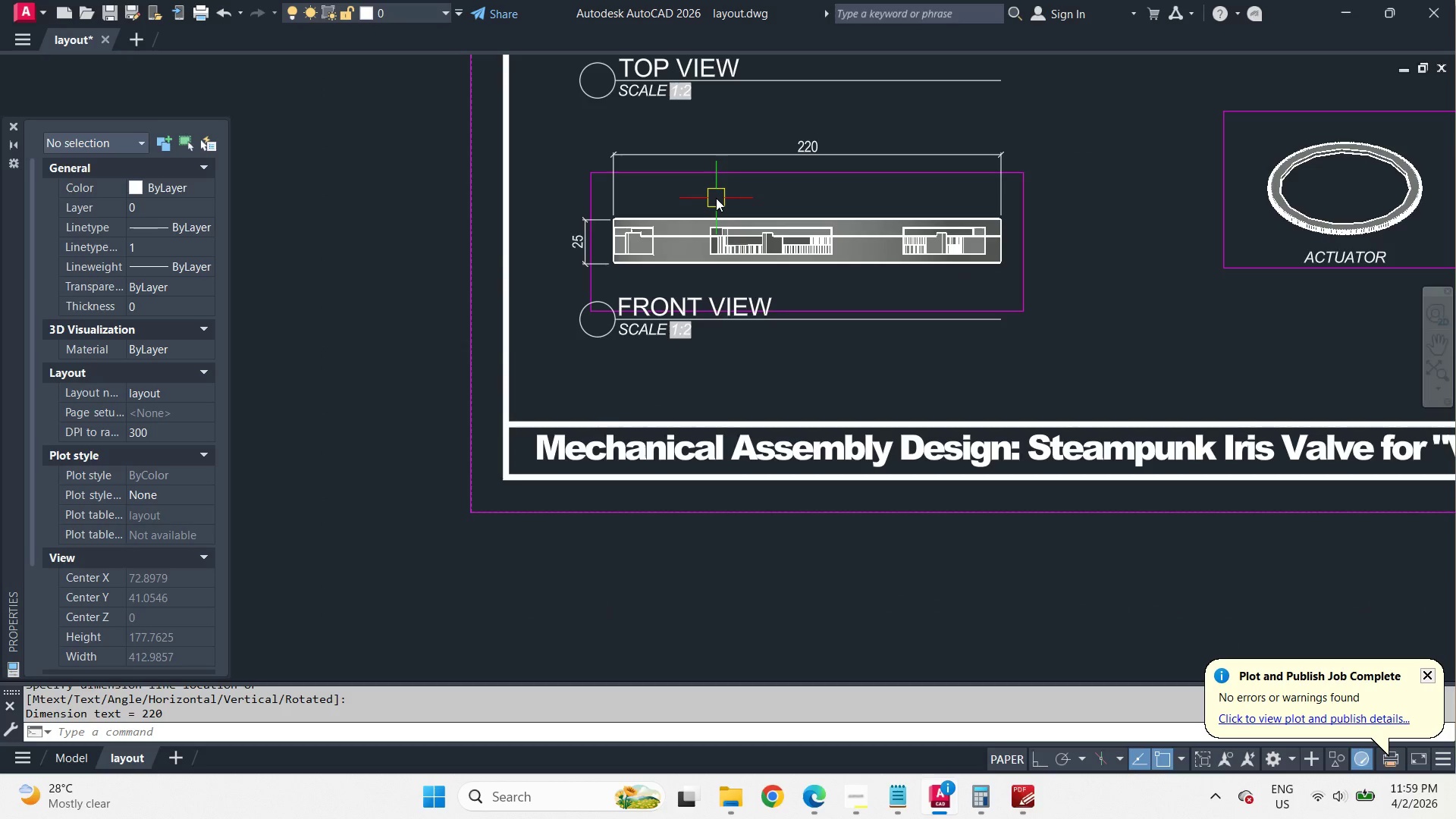 
scroll: coordinate [585, 293], scroll_direction: up, amount: 4.0
 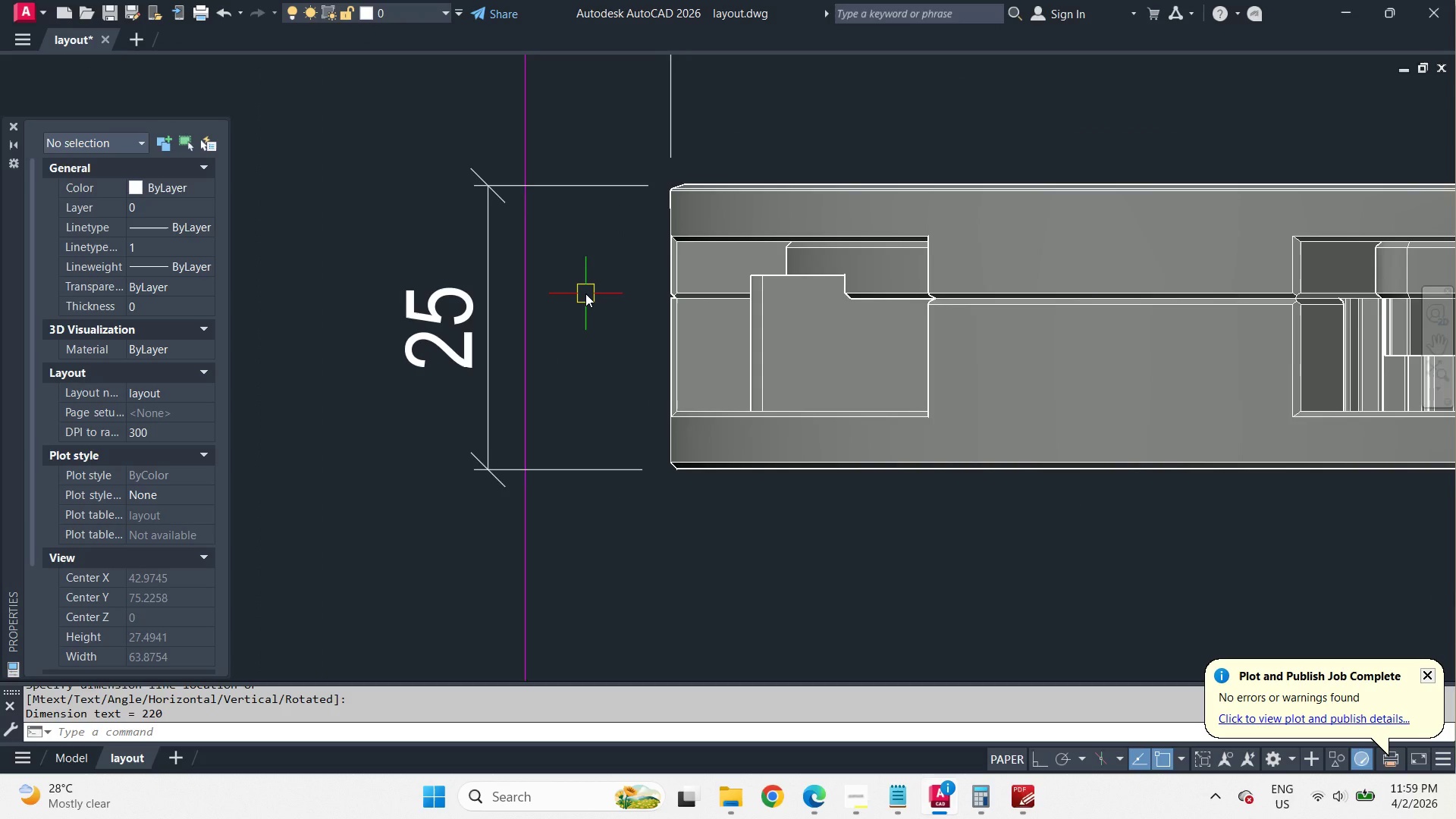 
scroll: coordinate [593, 305], scroll_direction: down, amount: 2.0
 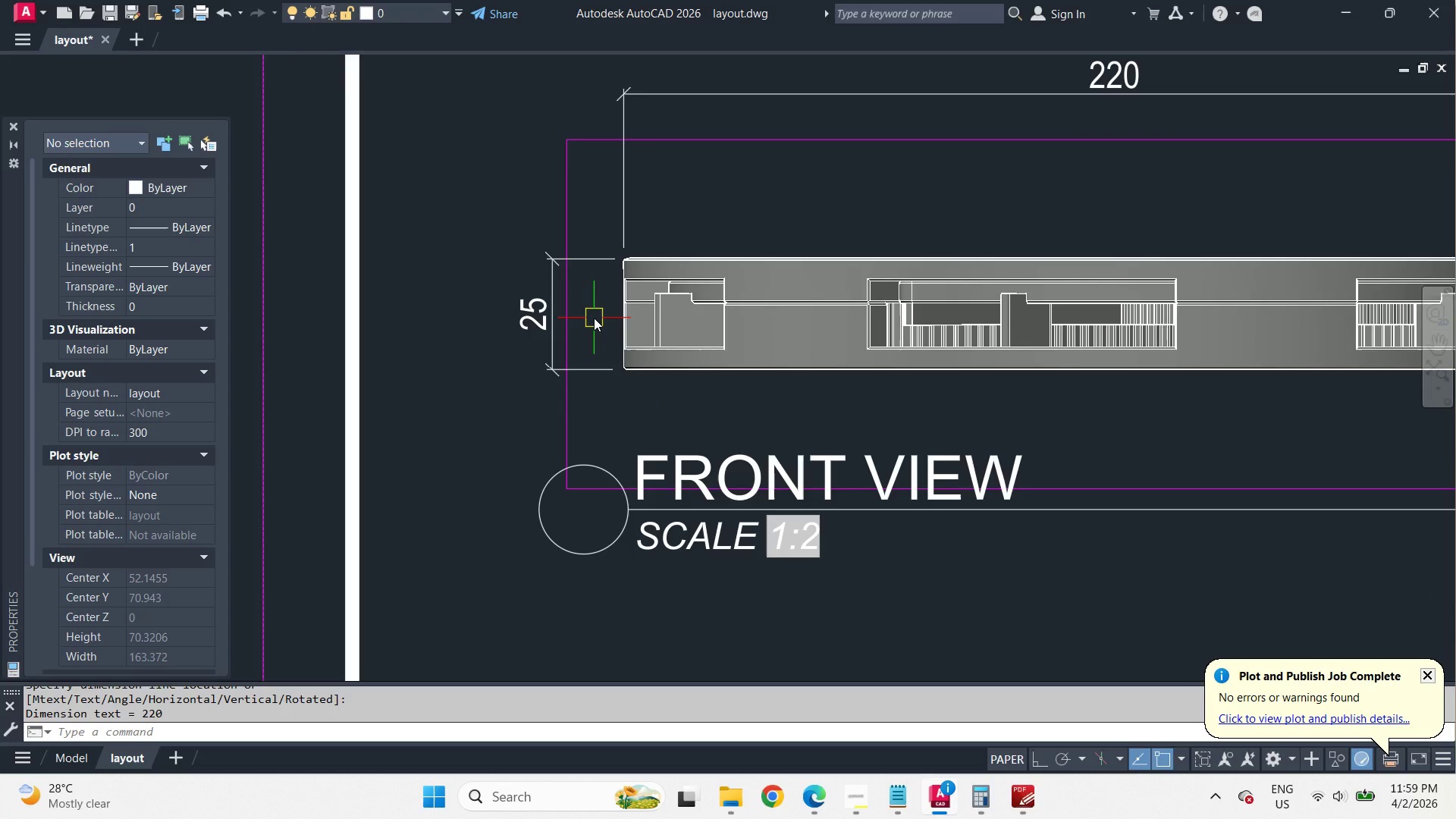 
scroll: coordinate [594, 318], scroll_direction: none, amount: 0.0
 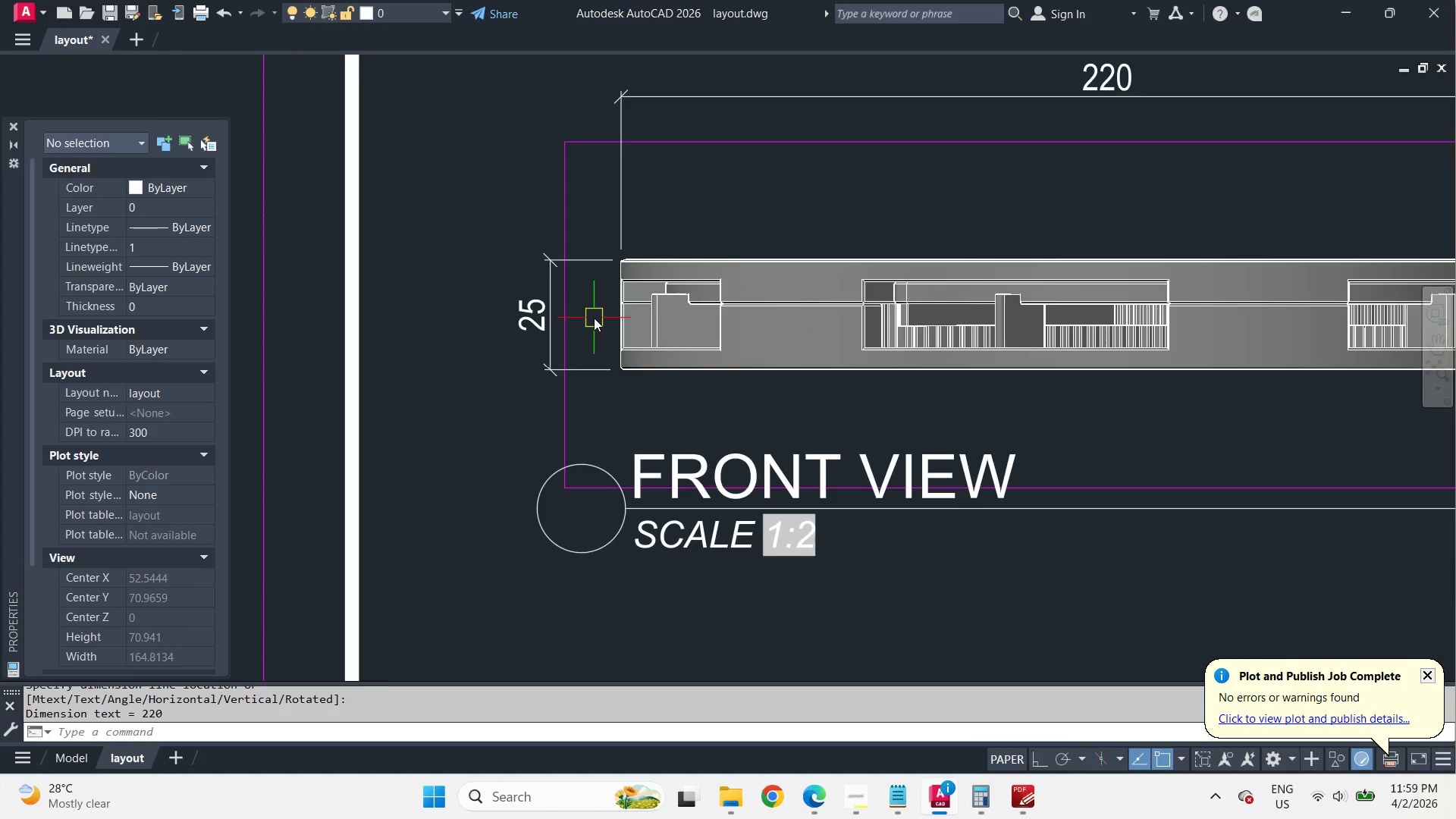 
scroll: coordinate [594, 318], scroll_direction: down, amount: 2.0
 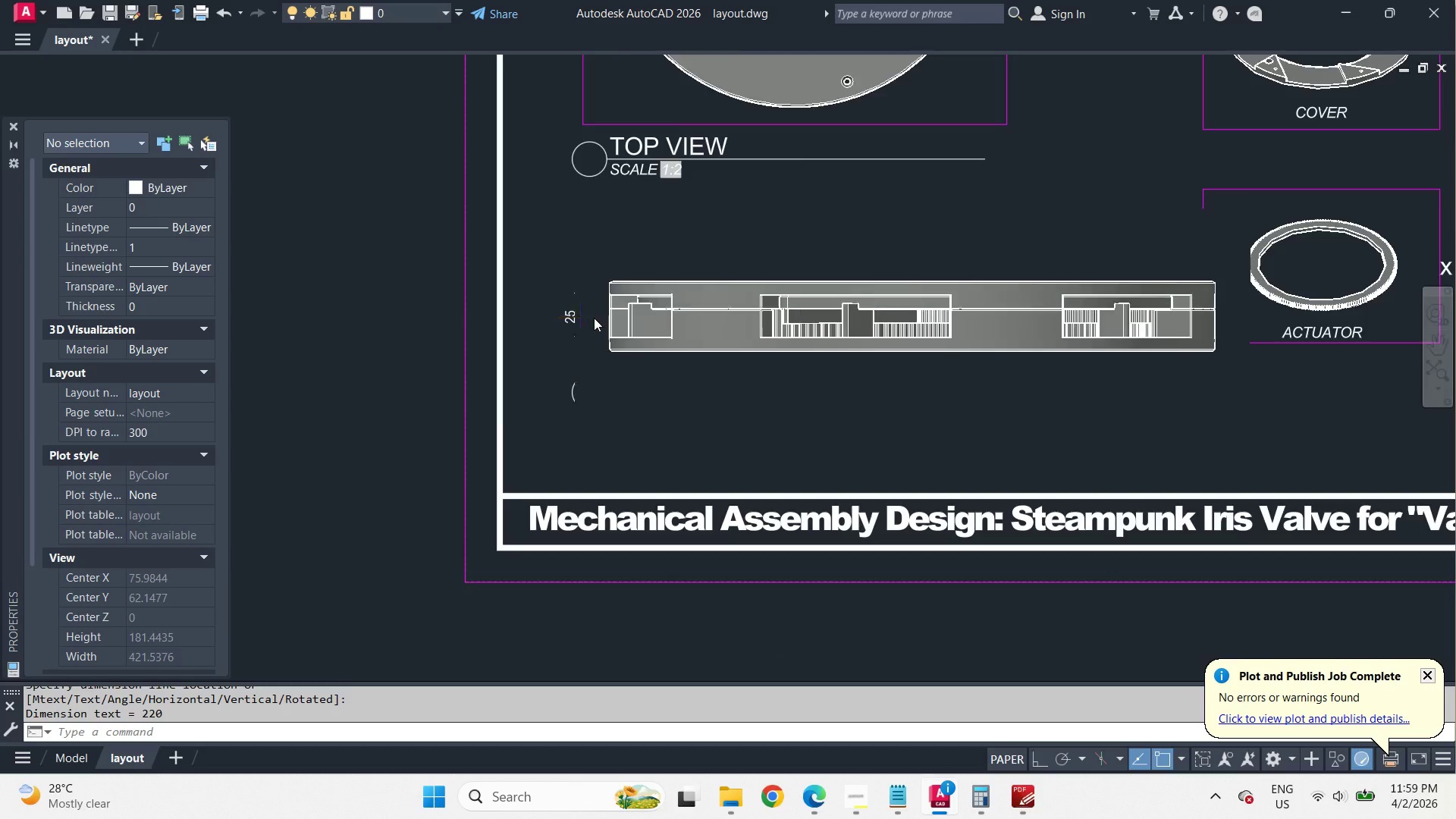 
scroll: coordinate [594, 318], scroll_direction: up, amount: 2.0
 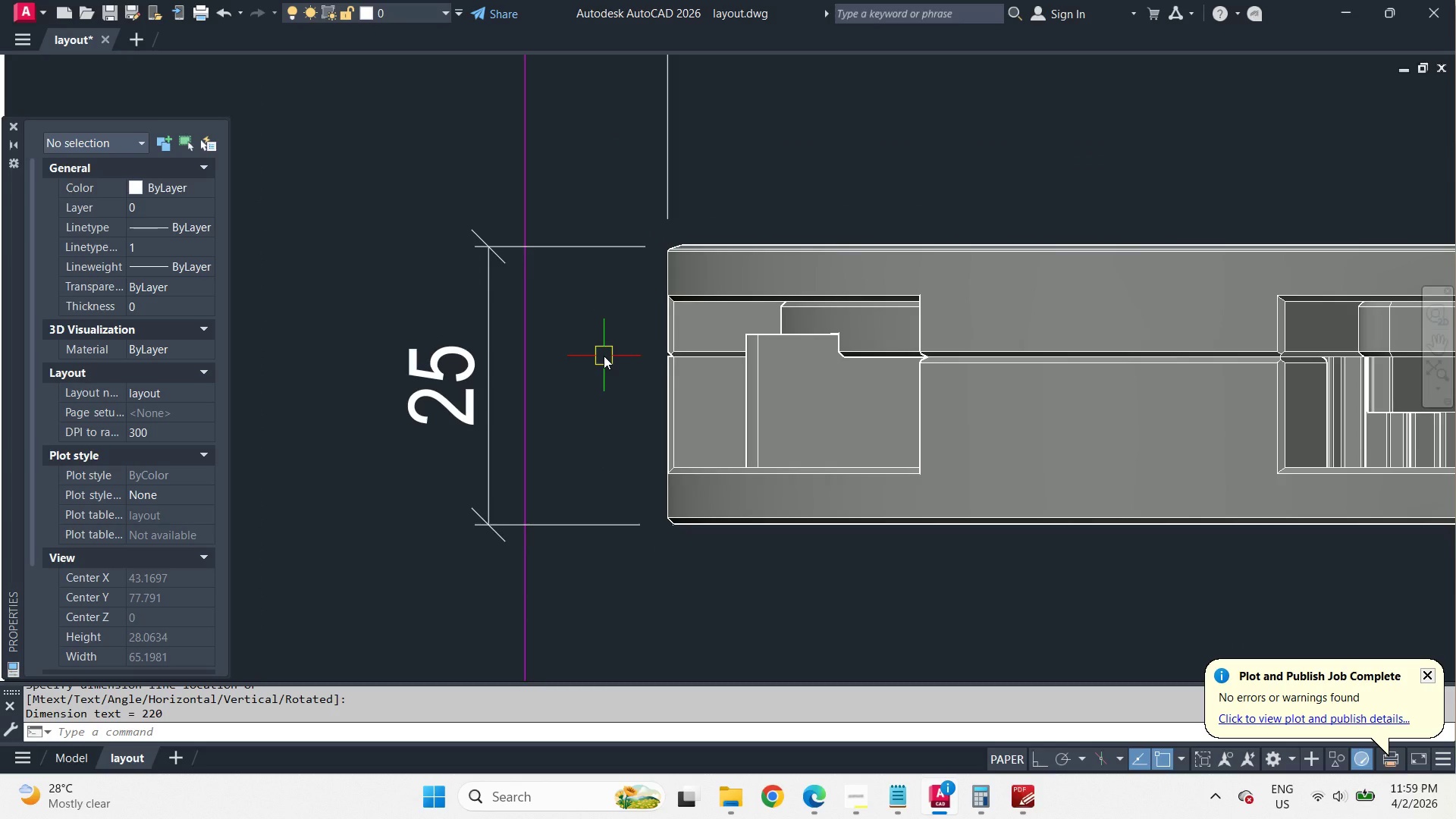 
type(qd)
key(Escape)
type(dba  )
 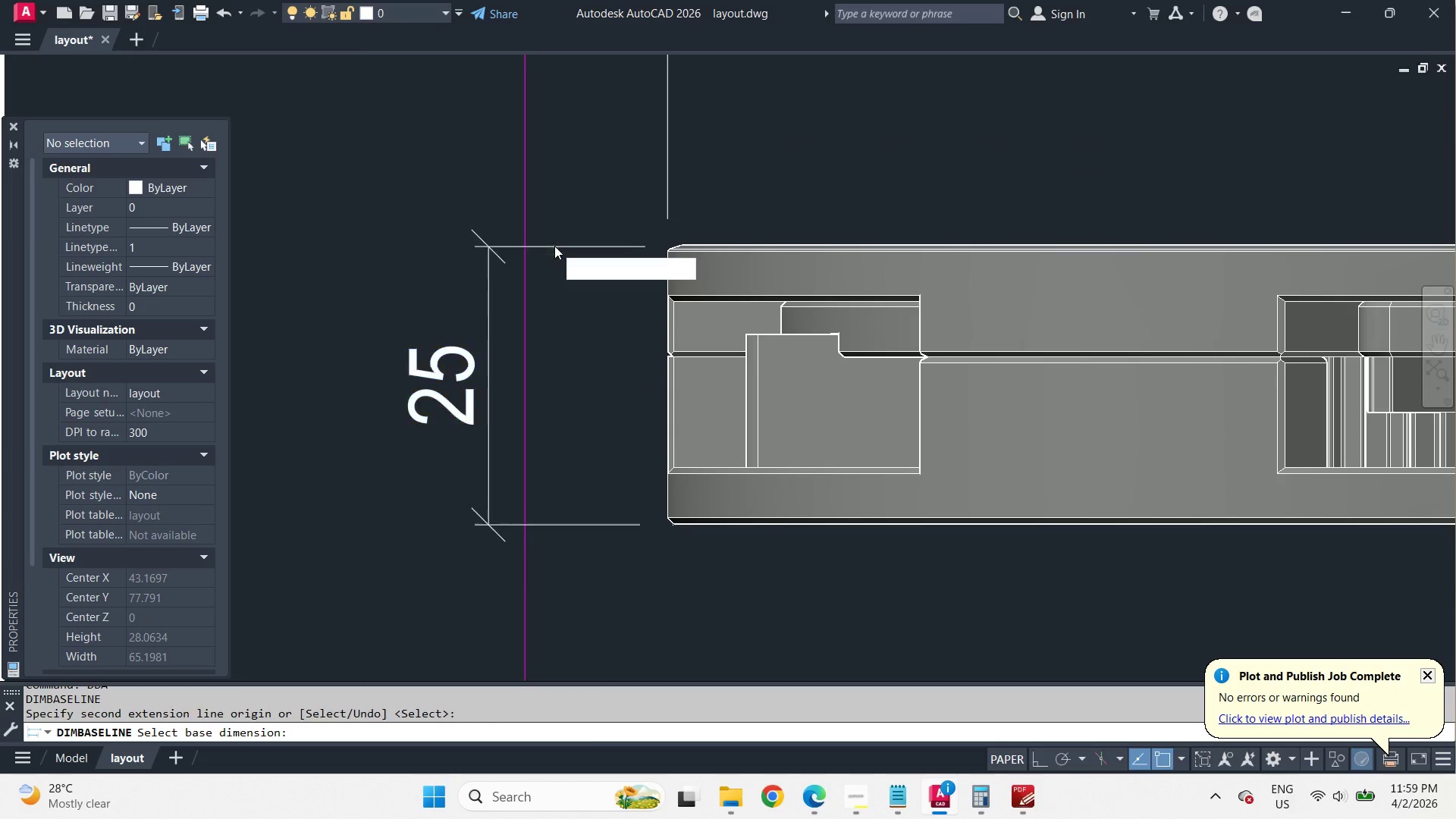 
left_click_drag(start_coordinate=[554, 246], to_coordinate=[548, 266])
 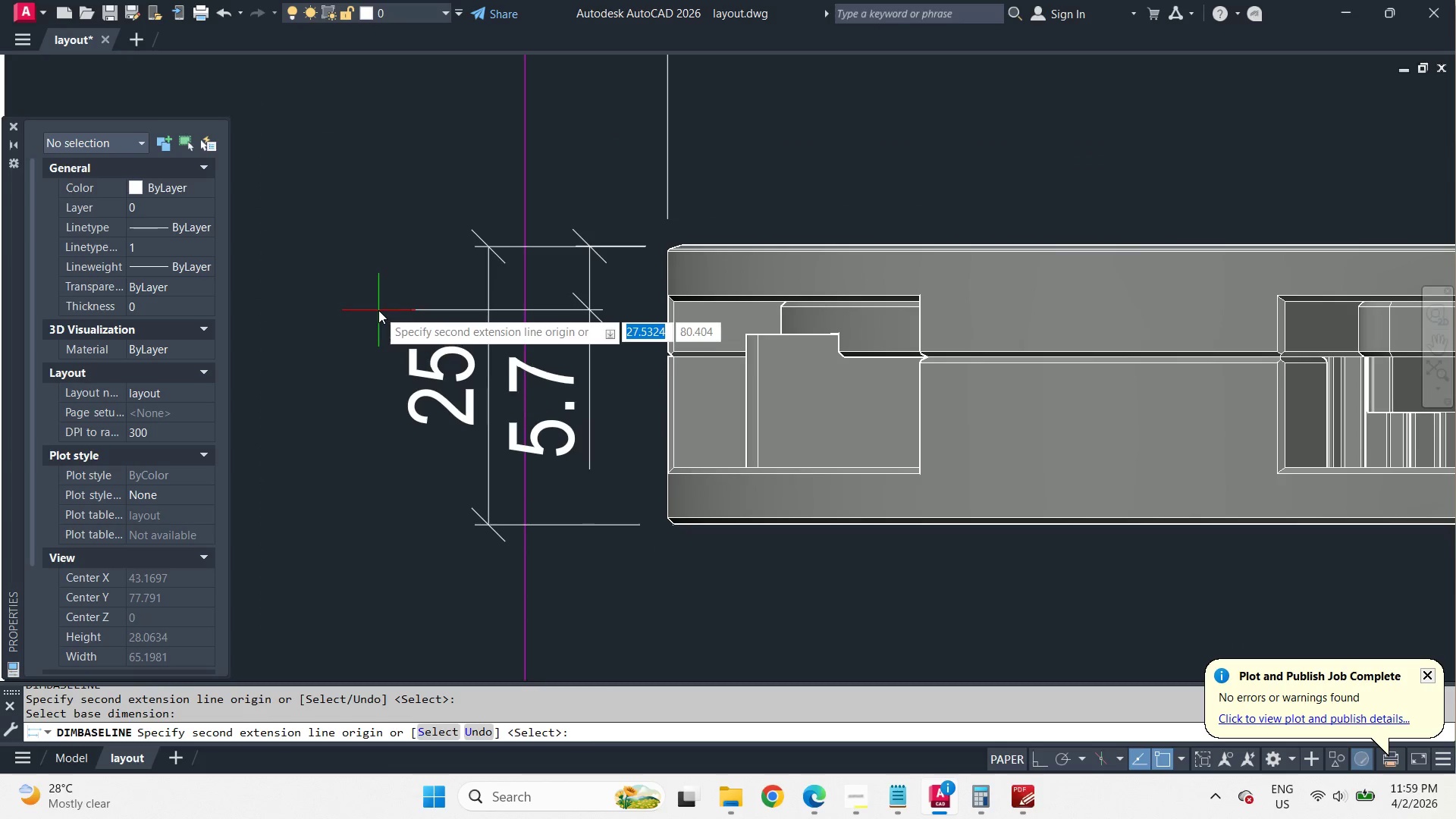 
left_click([378, 310])
 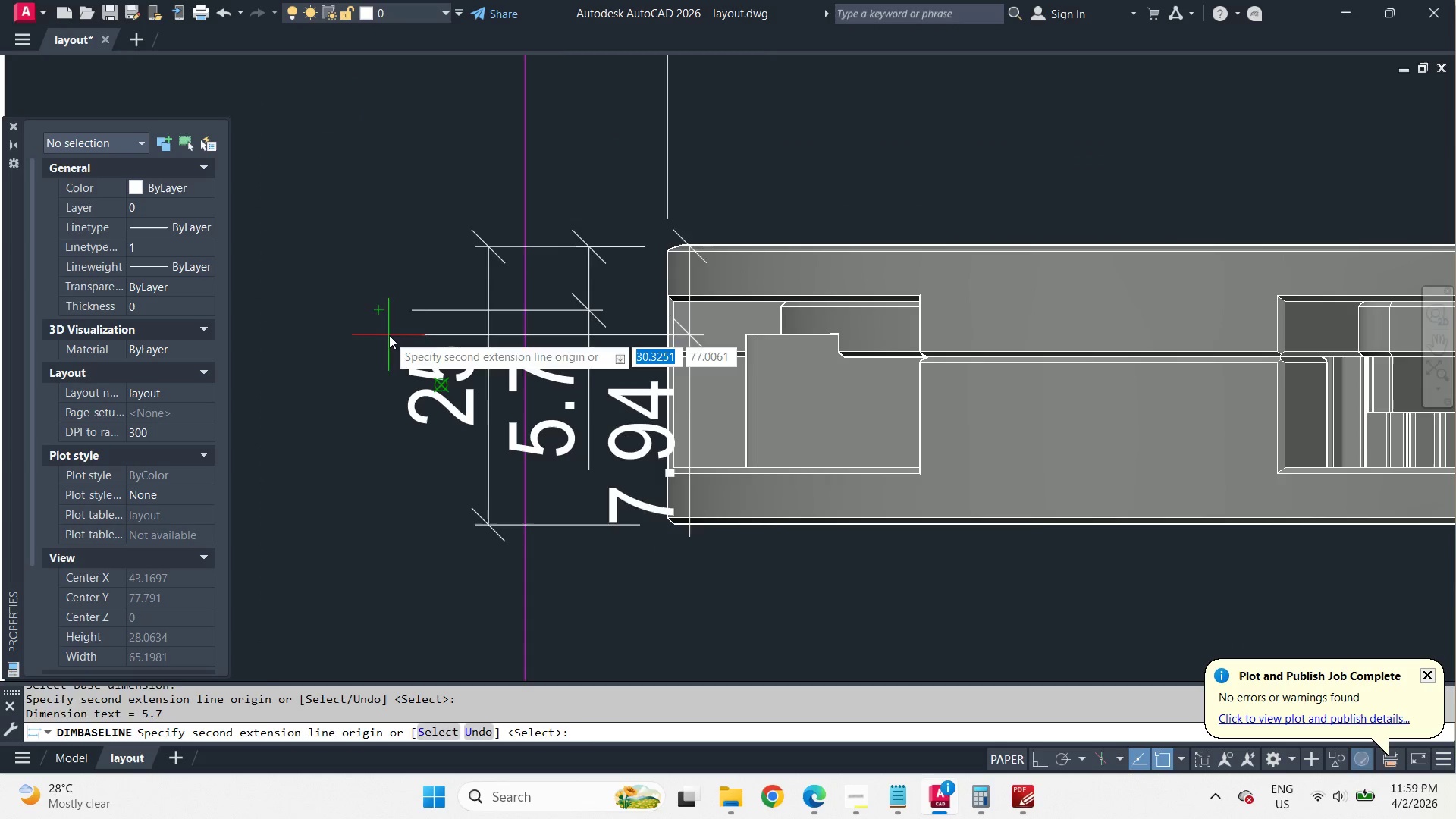 
key(Escape)
key(Escape)
type(end )
 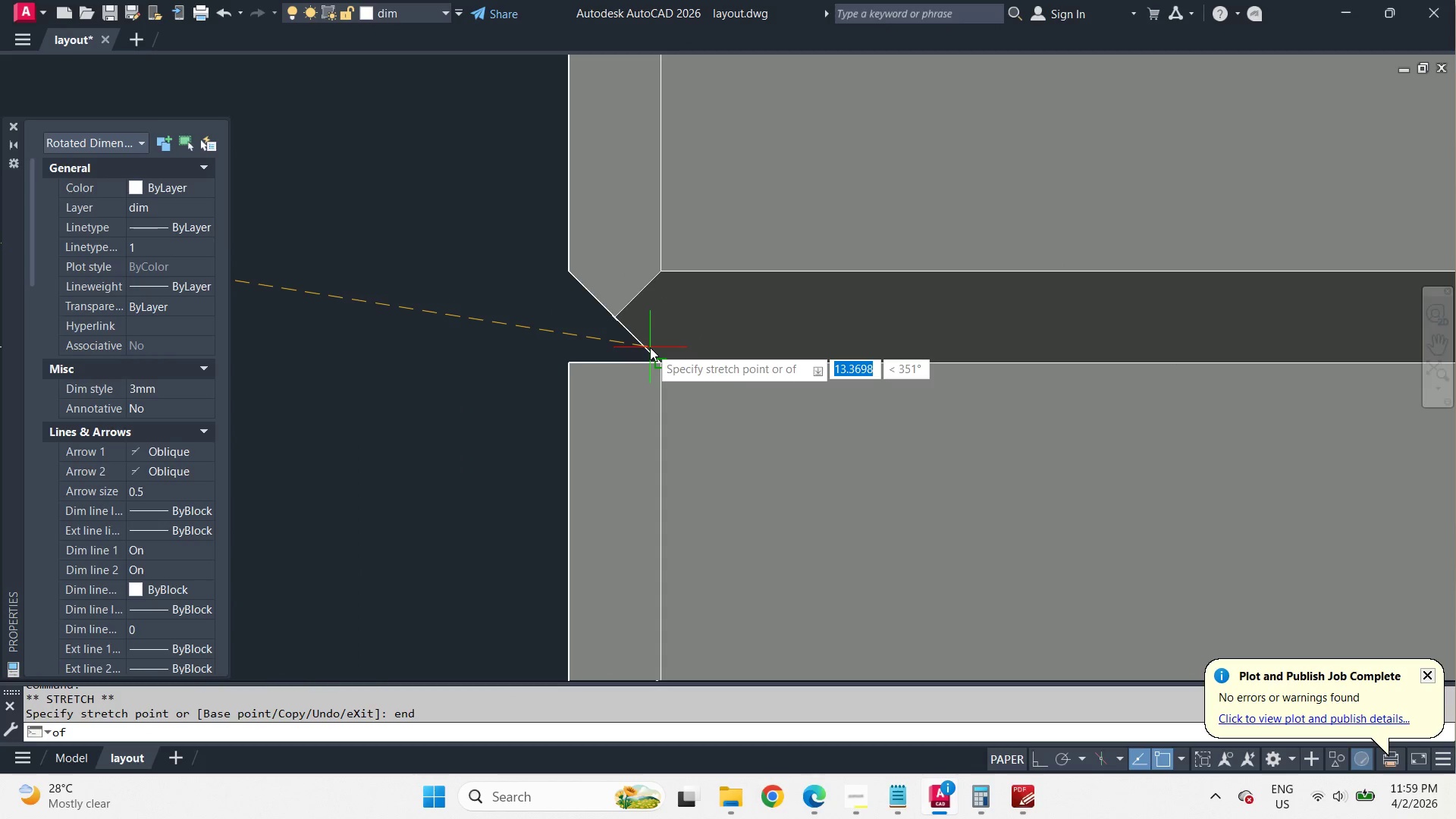 
scroll: coordinate [662, 356], scroll_direction: up, amount: 3.0
 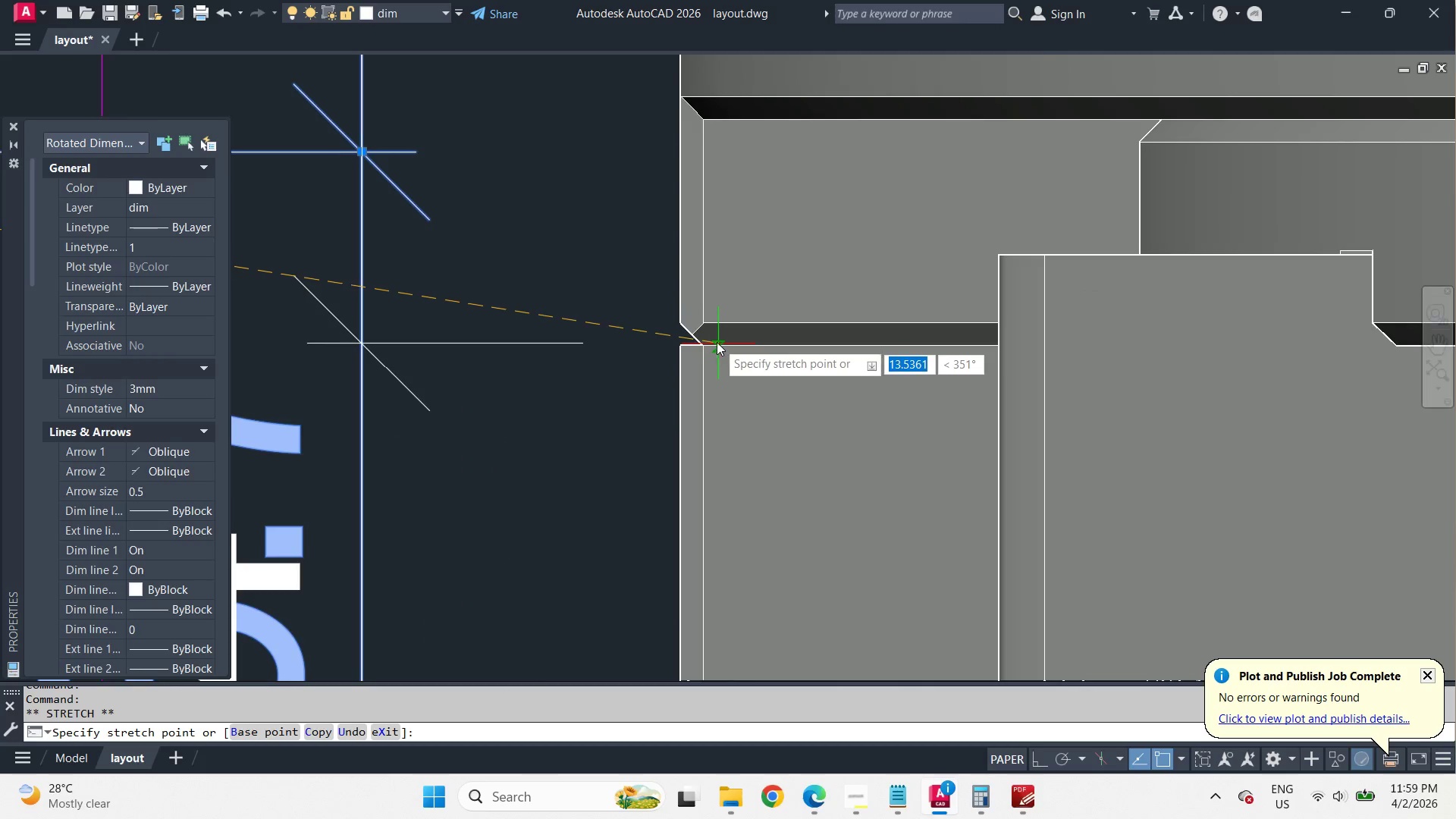 
left_click([650, 347])
 